 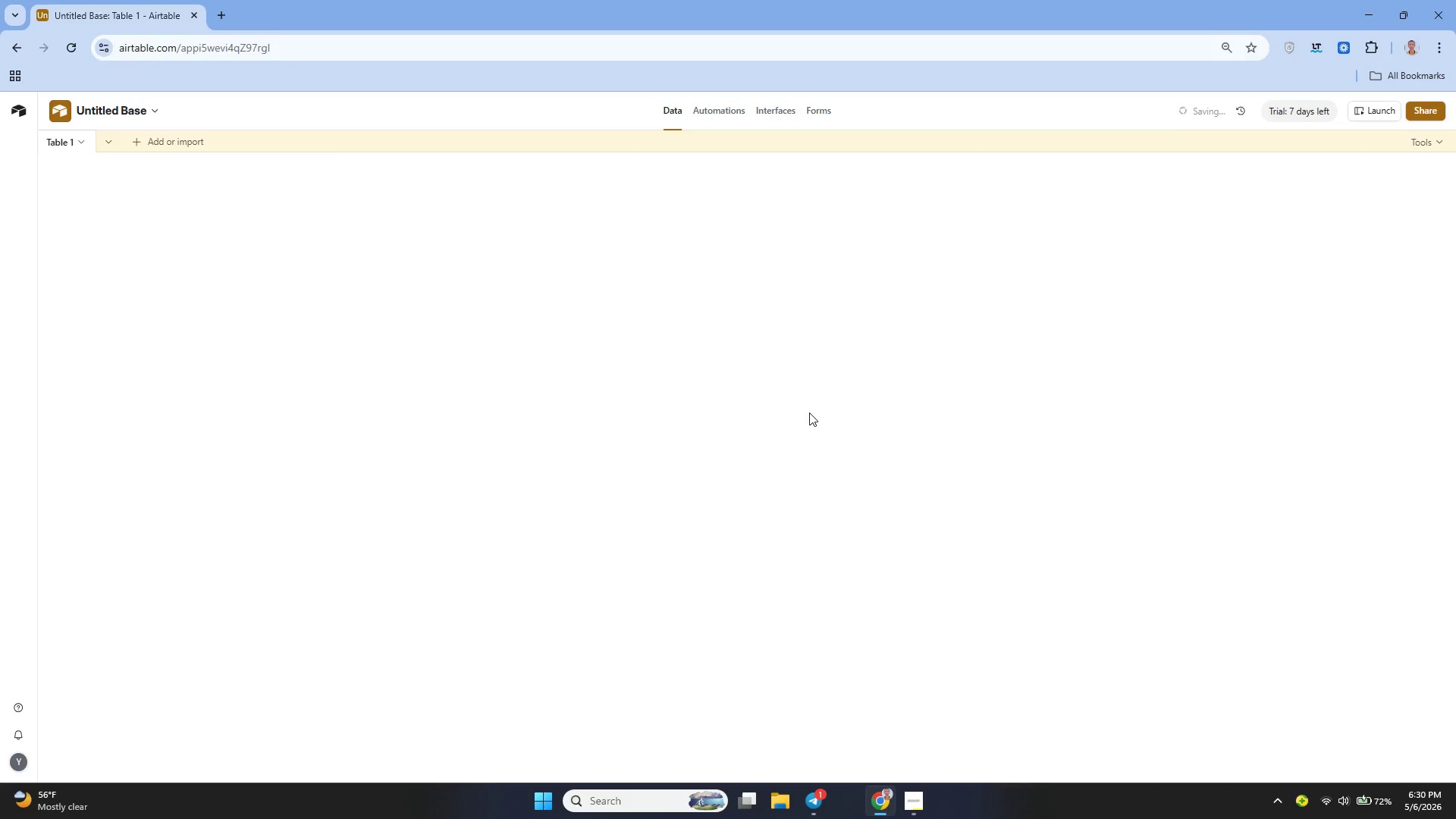 
mouse_move([-6, 8])
 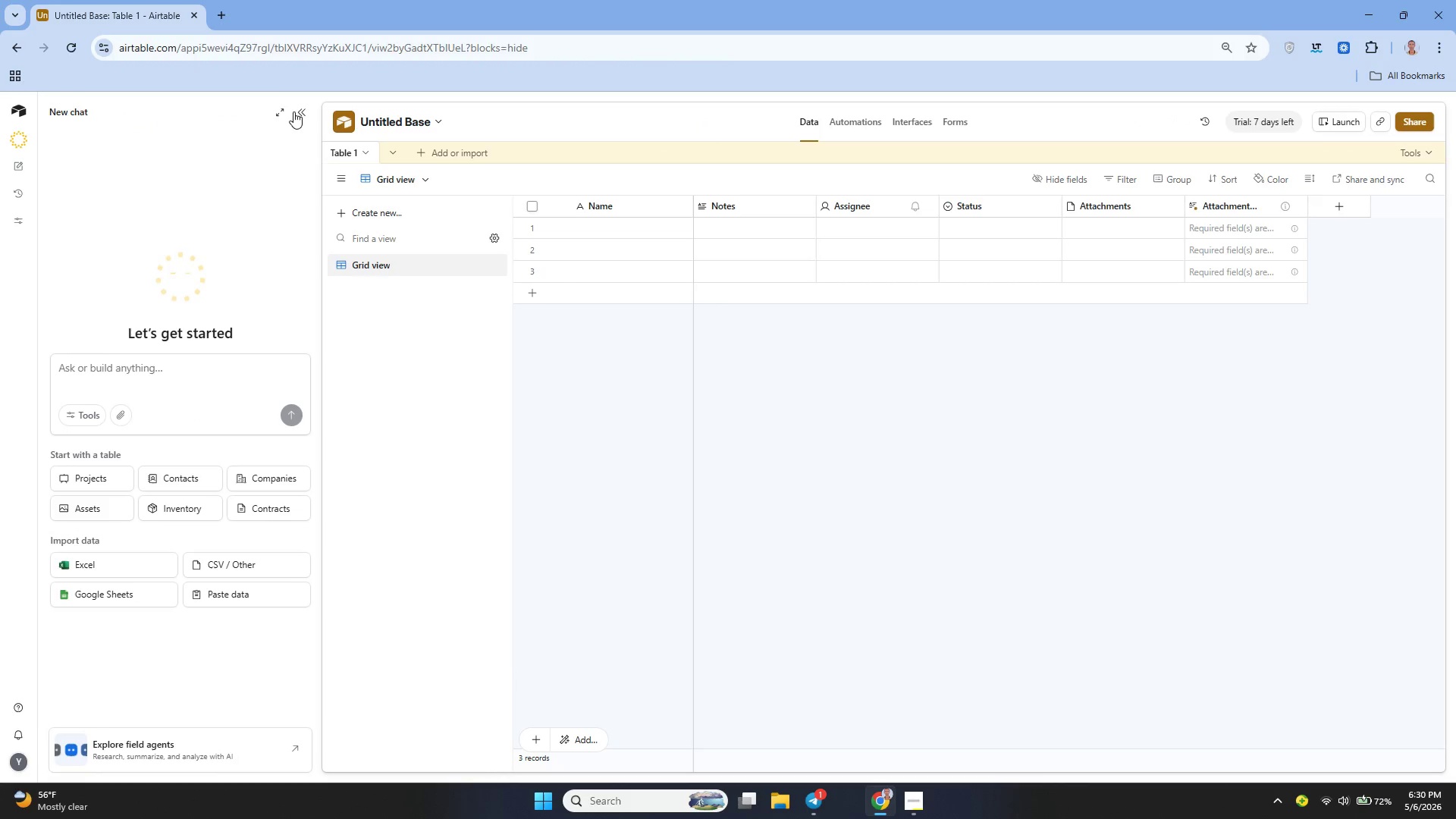 
left_click([293, 104])
 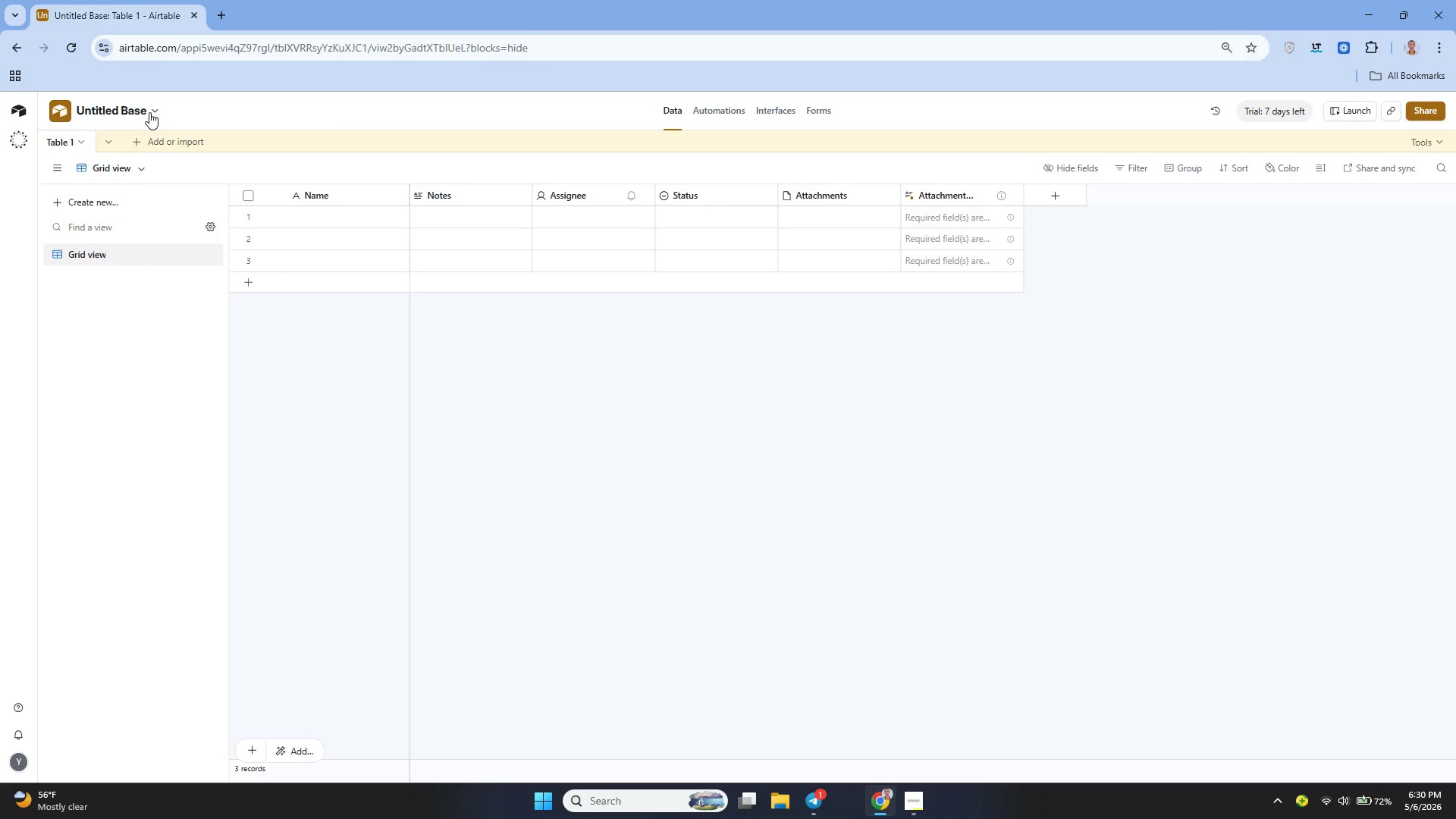 
left_click([149, 112])
 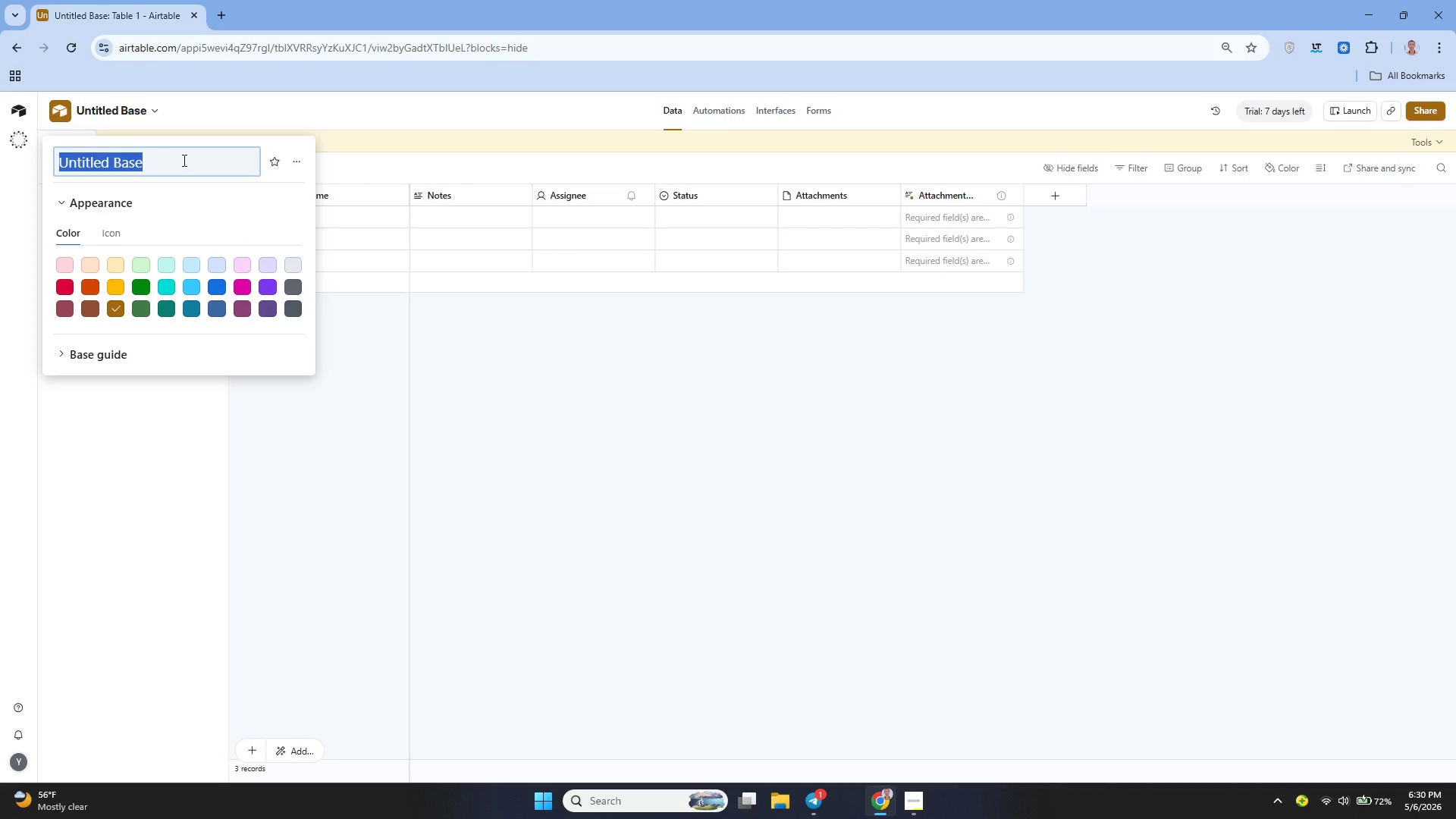 
key(Backspace)
type(Silver )
key(Backspace)
type(Step Accessibility - Revenue and Labot )
key(Backspace)
key(Backspace)
type(r Forecast Model)
 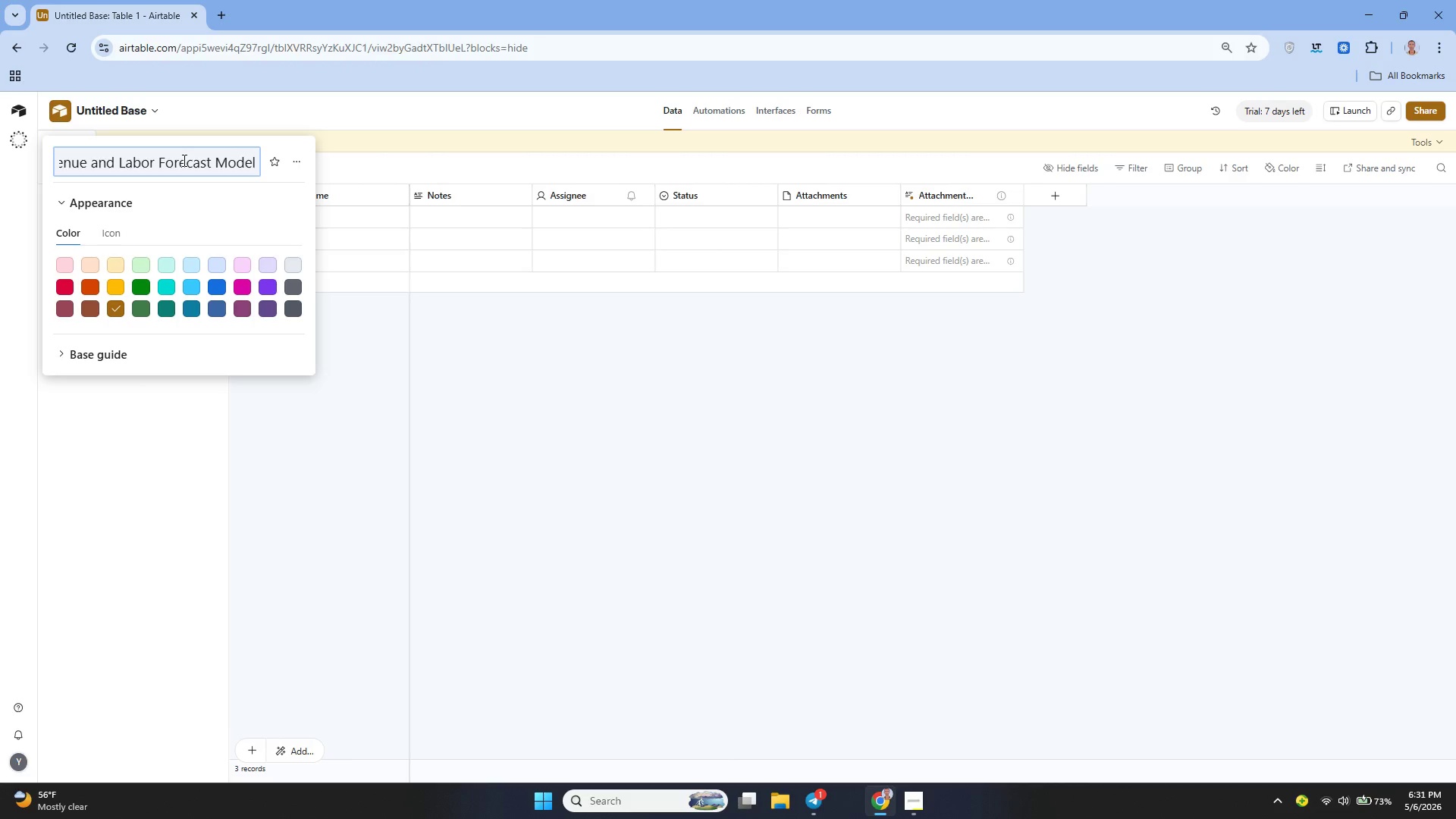 
left_click([350, 162])
 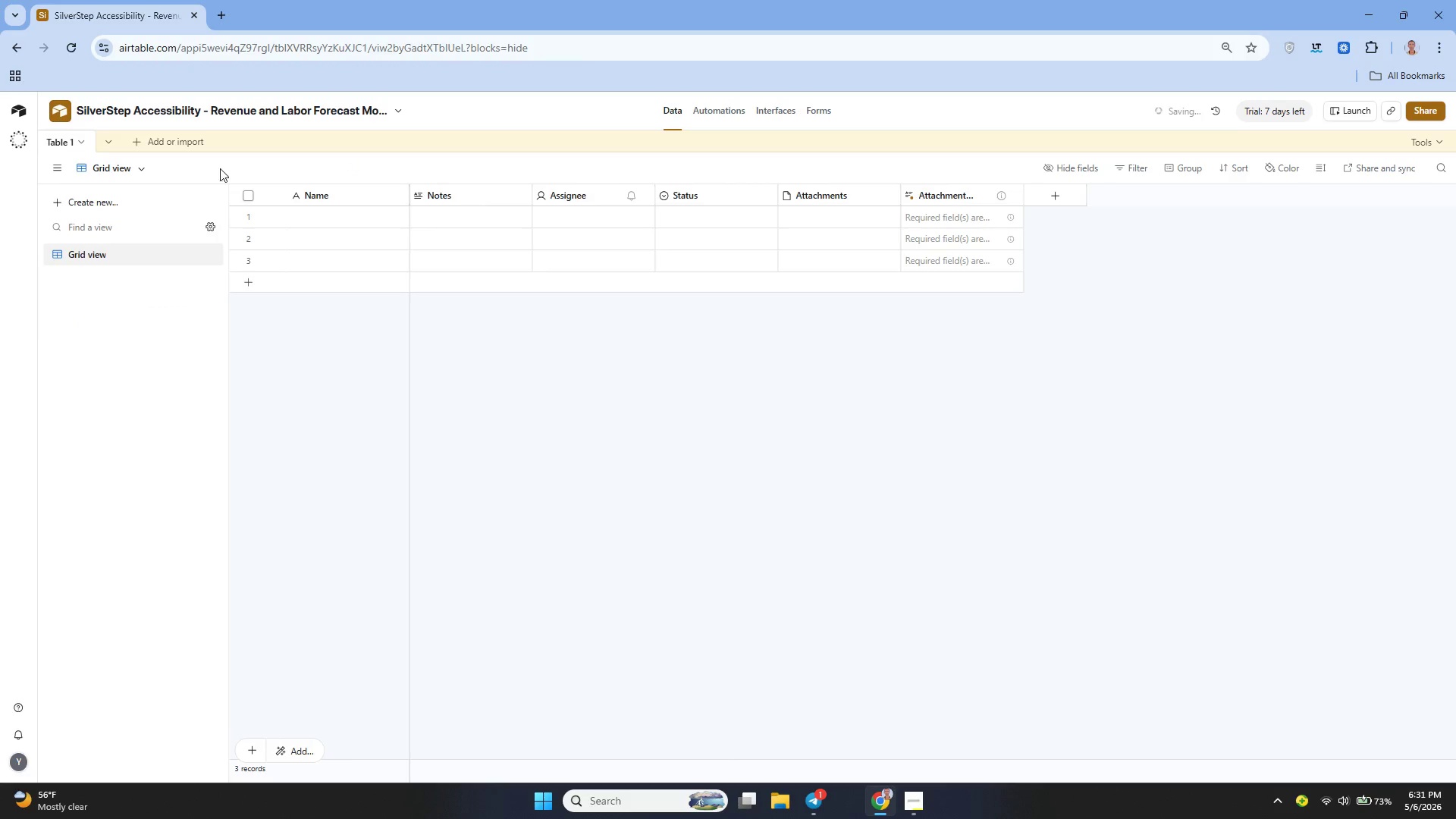 
mouse_move([128, 174])
 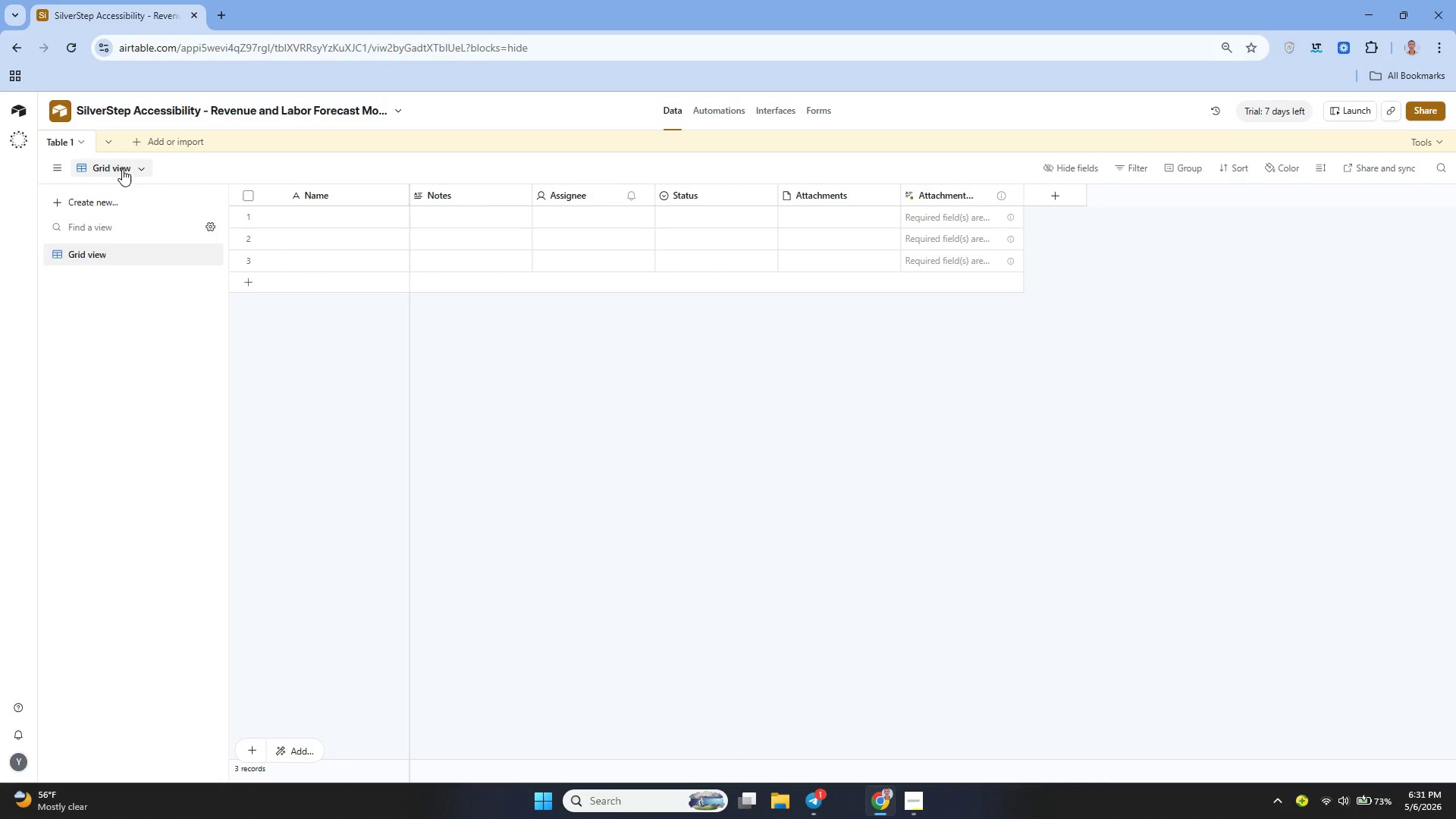 
left_click([139, 174])
 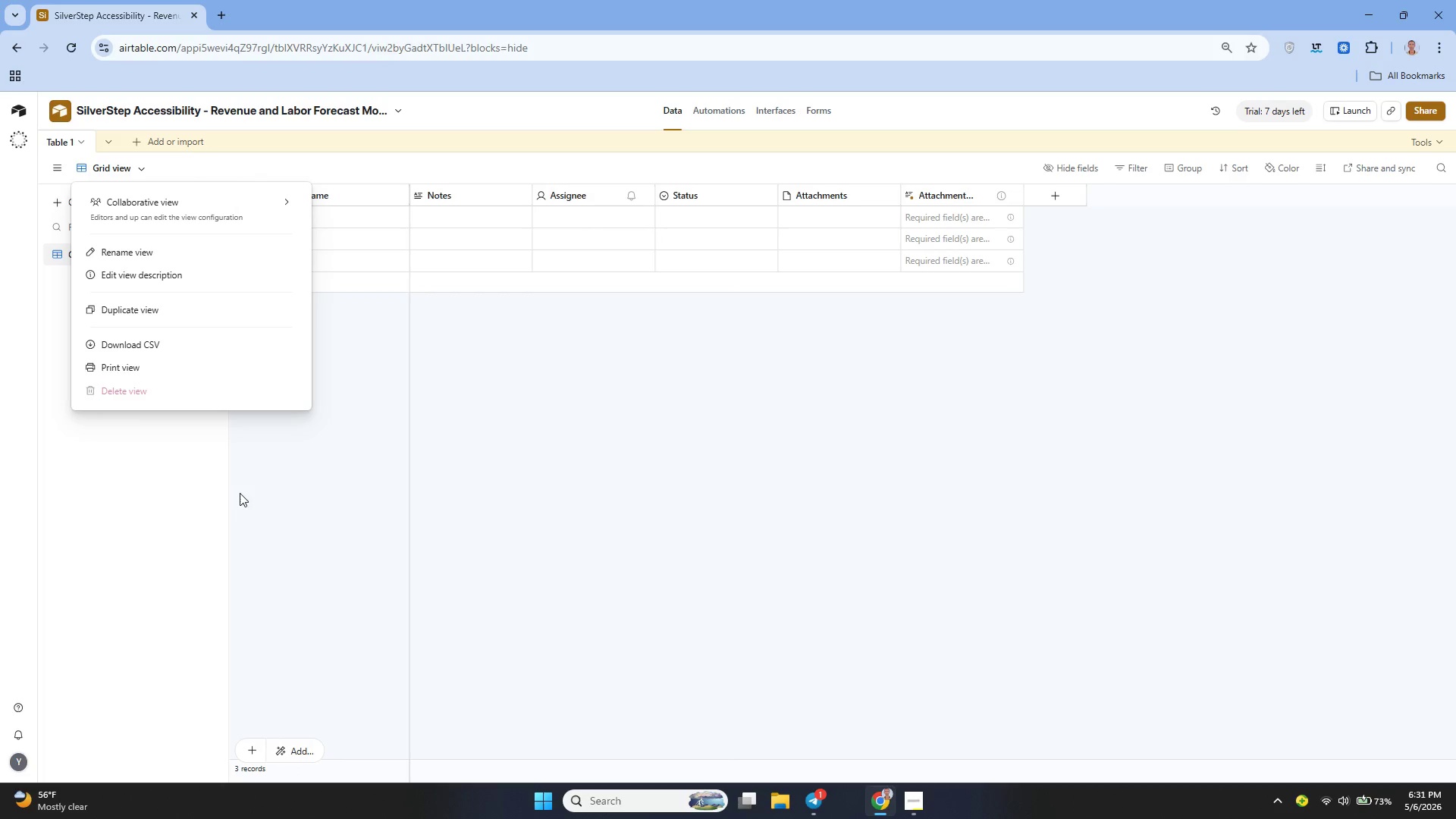 
left_click([287, 745])
 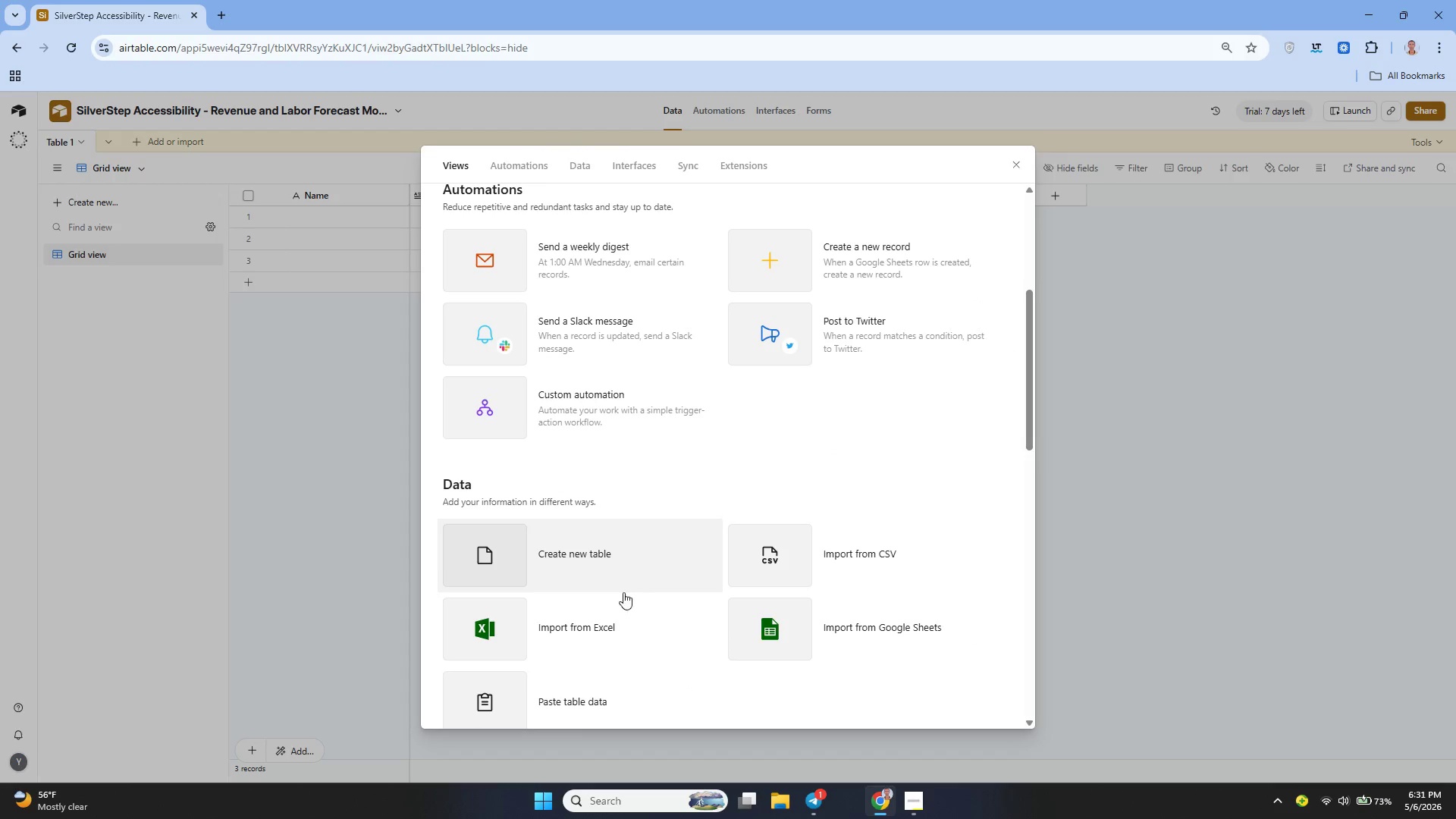 
left_click([898, 569])
 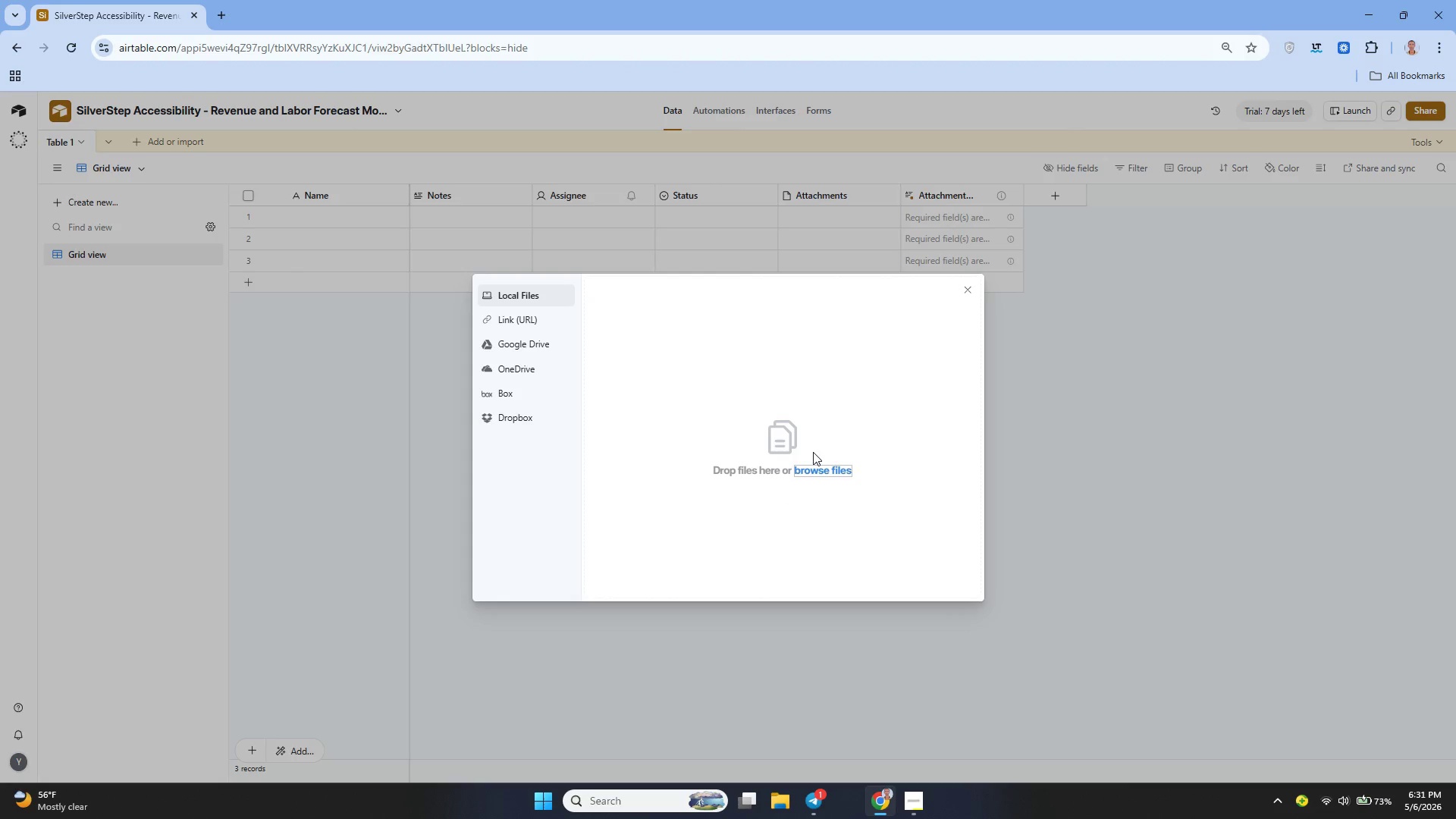 
left_click([818, 468])
 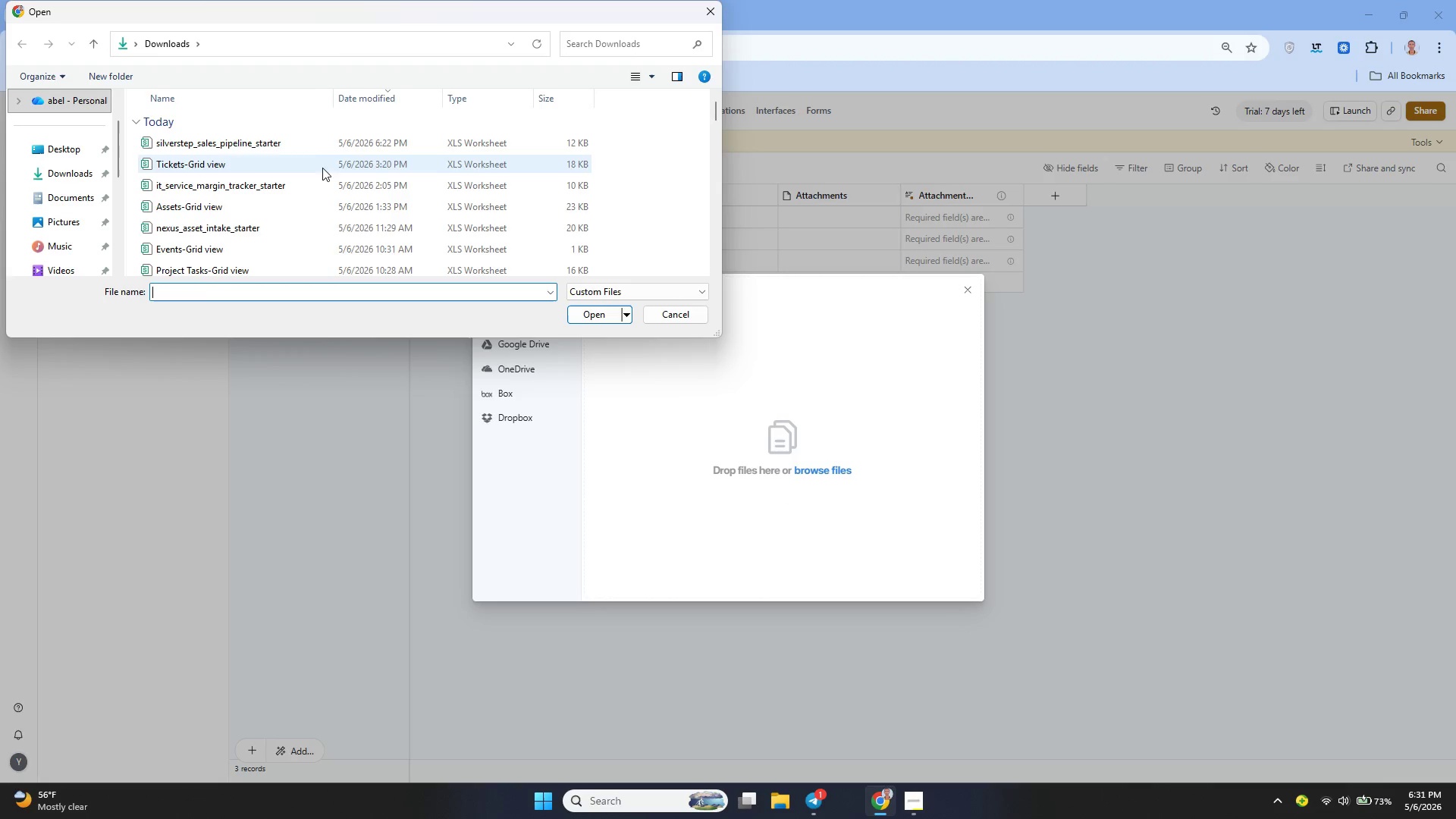 
left_click([293, 150])
 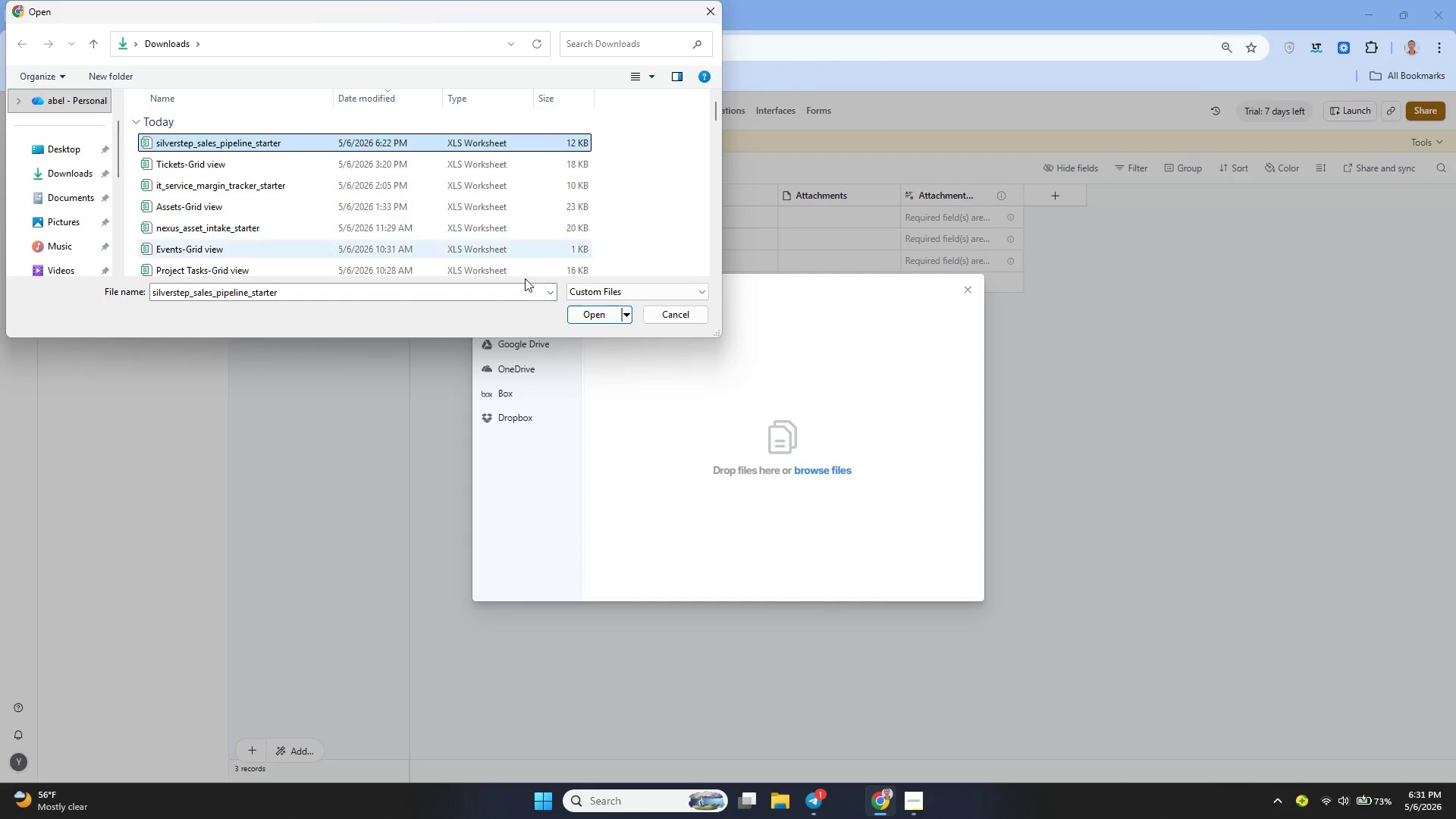 
left_click([585, 318])
 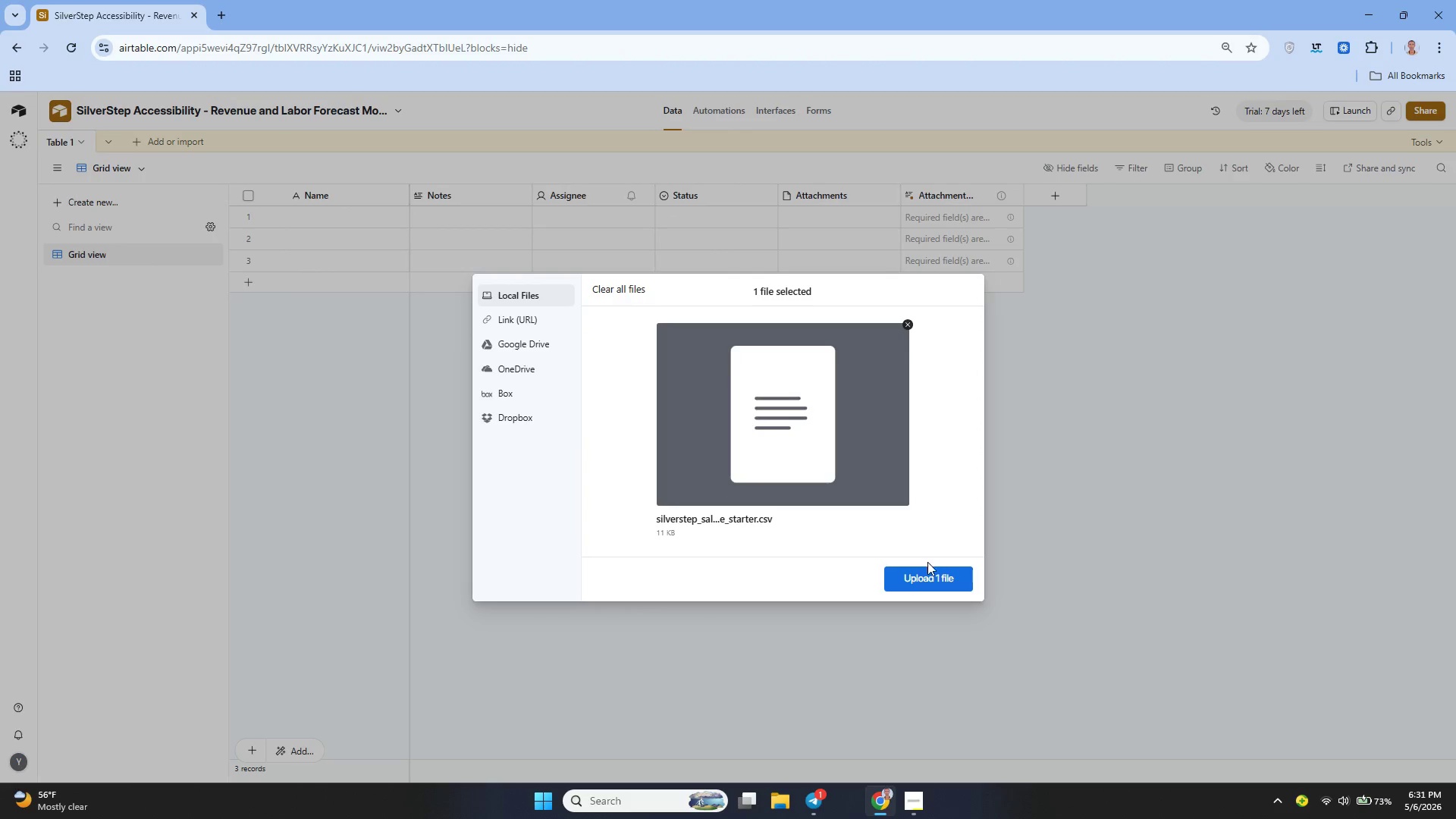 
left_click([915, 586])
 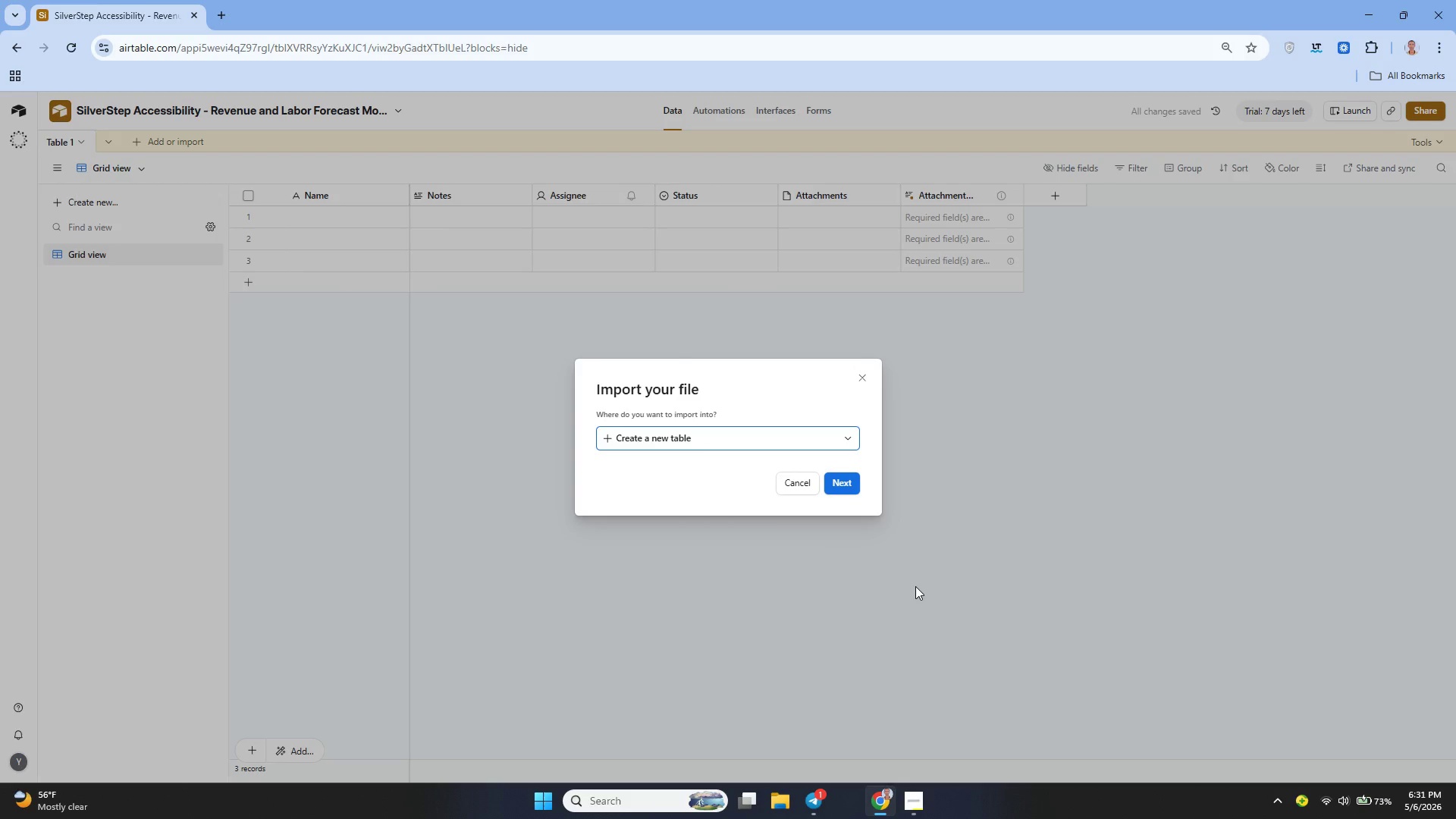 
wait(9.39)
 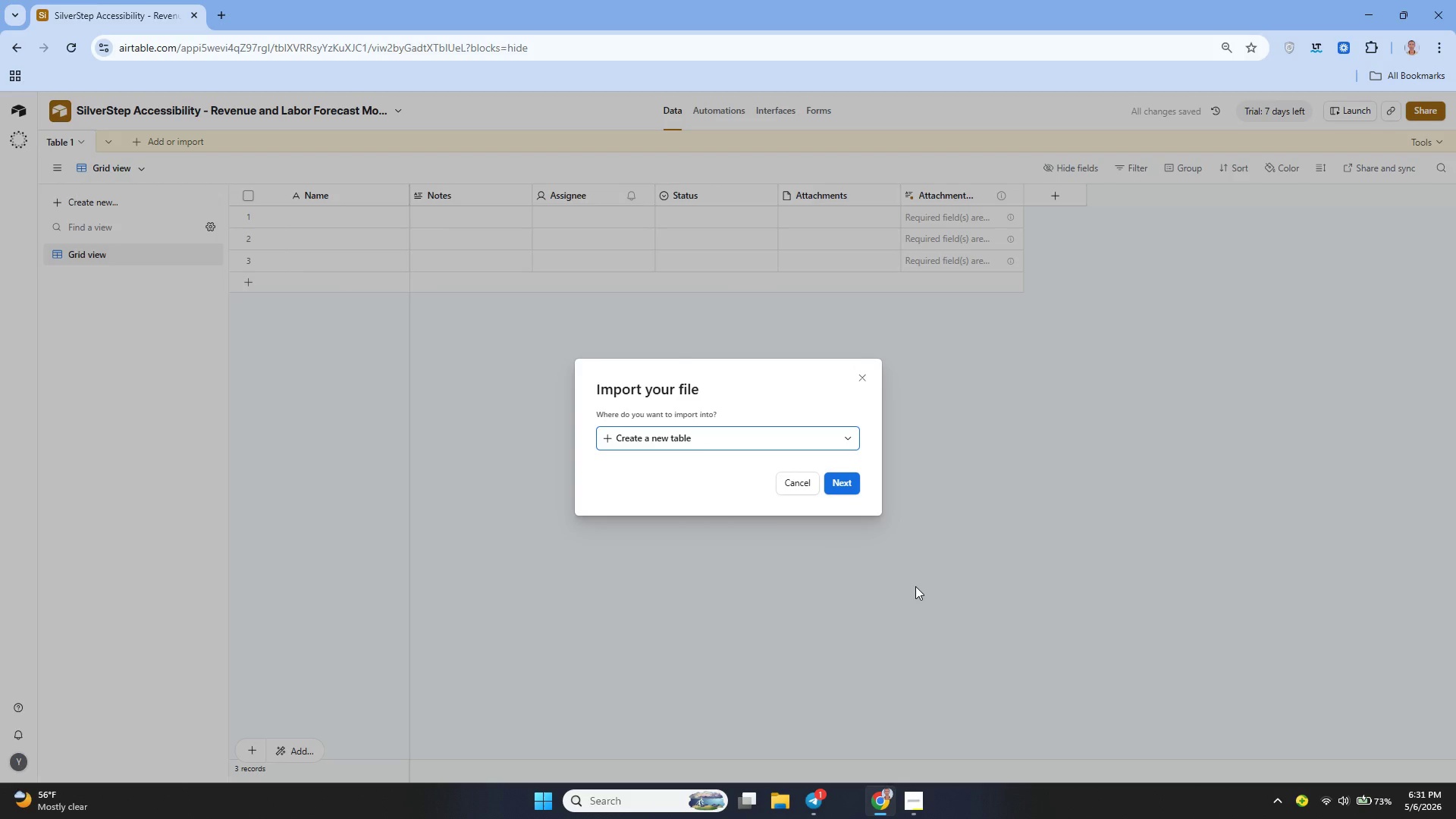 
left_click([843, 482])
 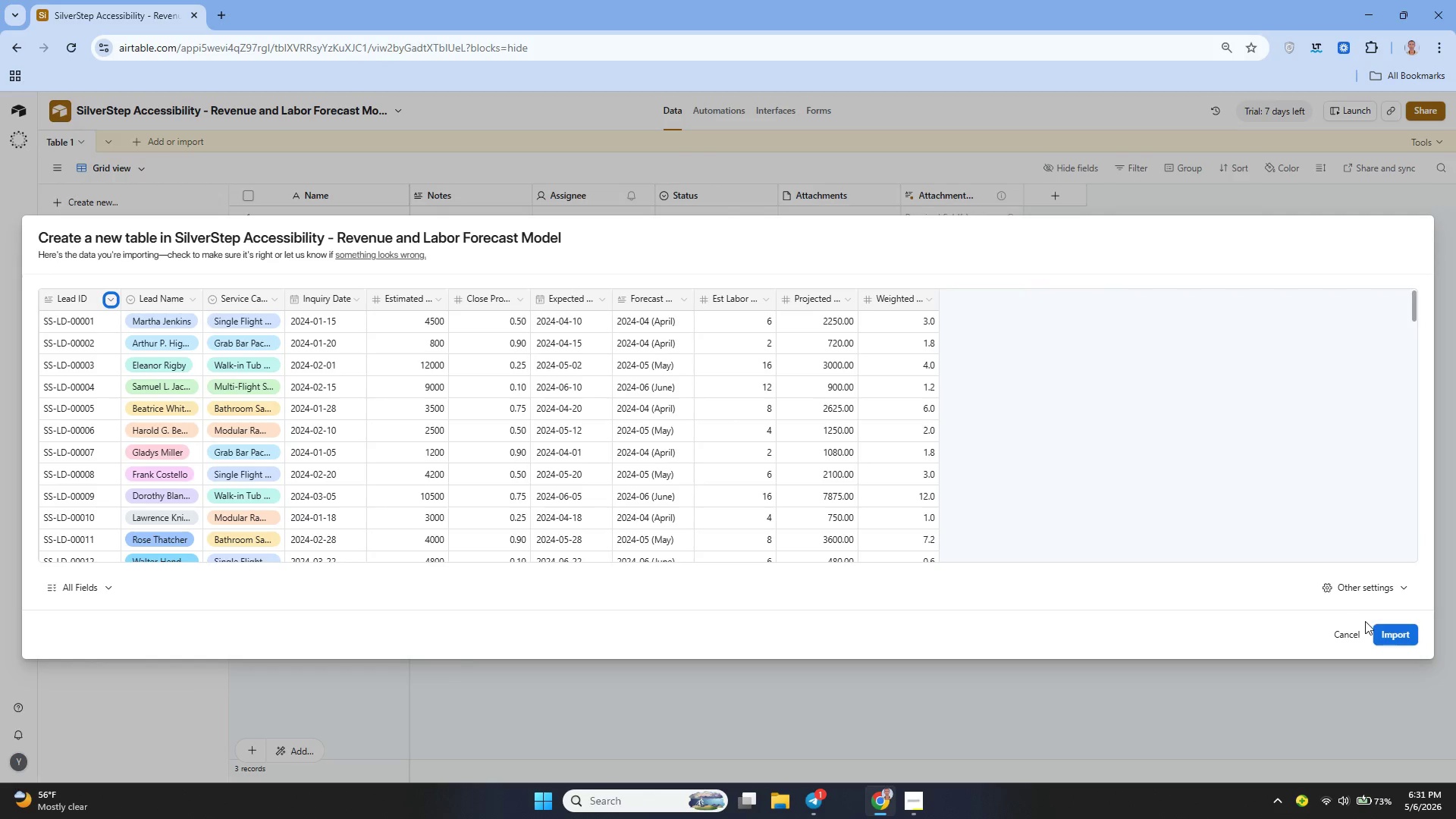 
left_click([1385, 629])
 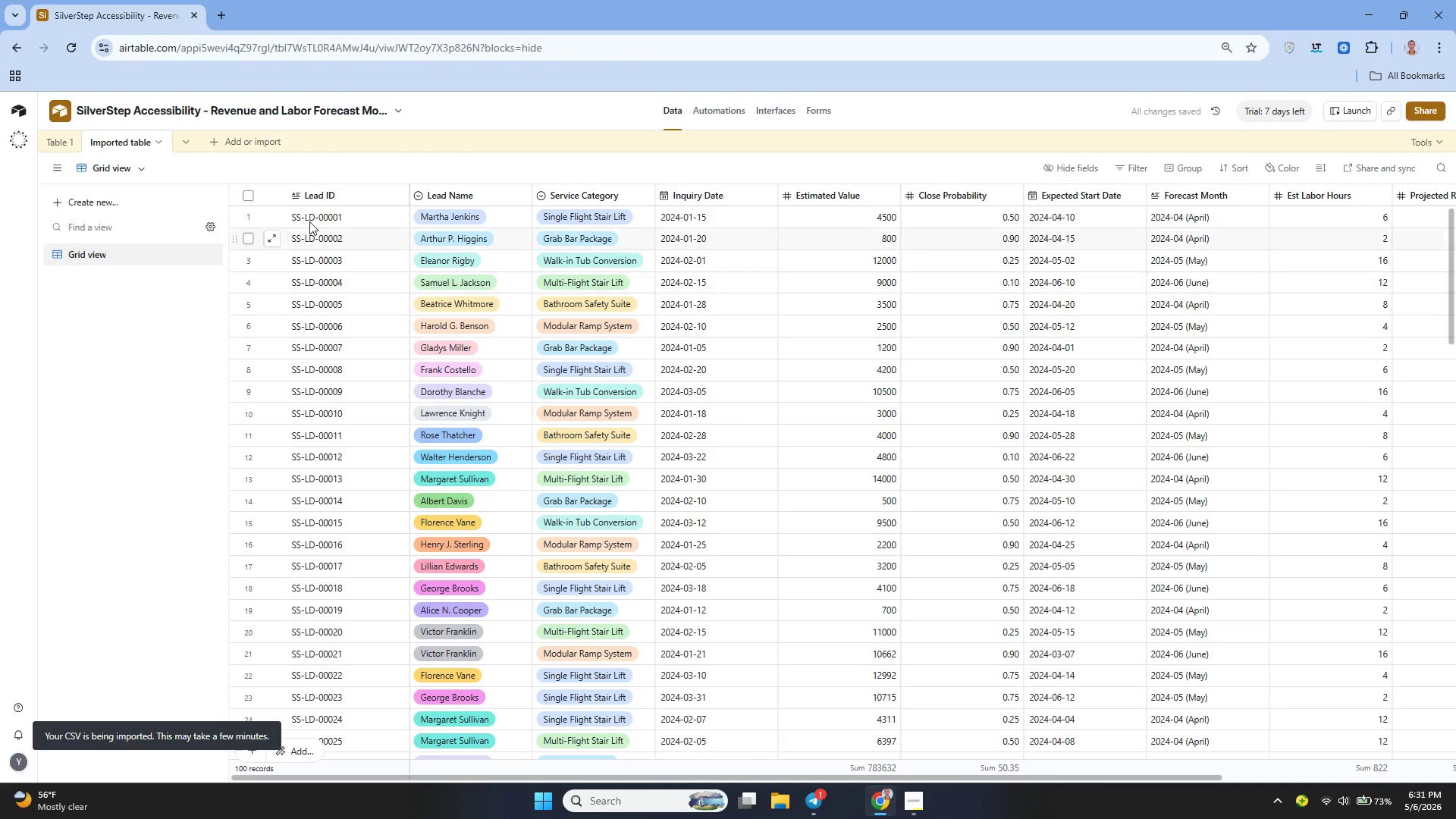 
left_click([59, 143])
 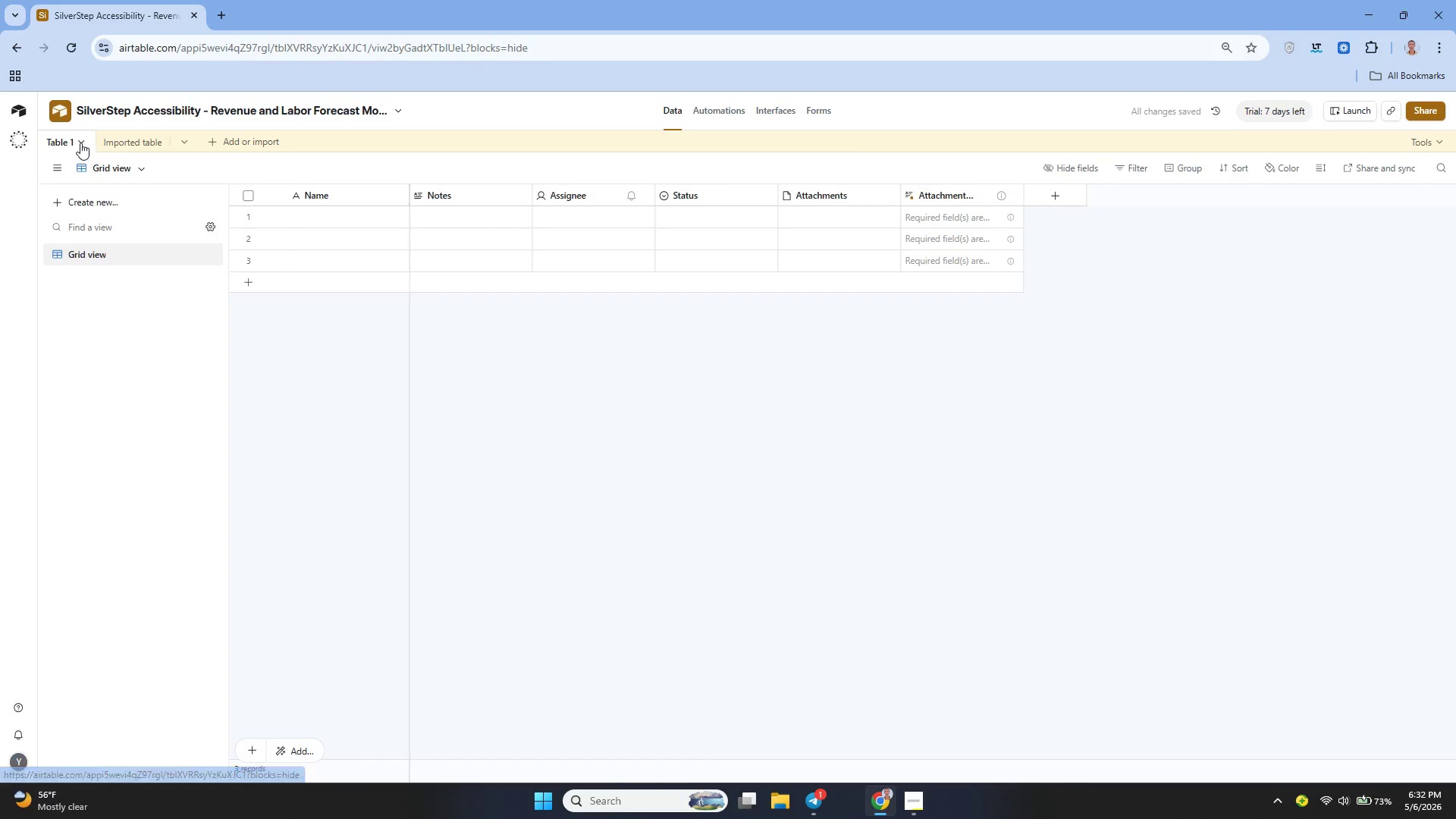 
left_click([80, 141])
 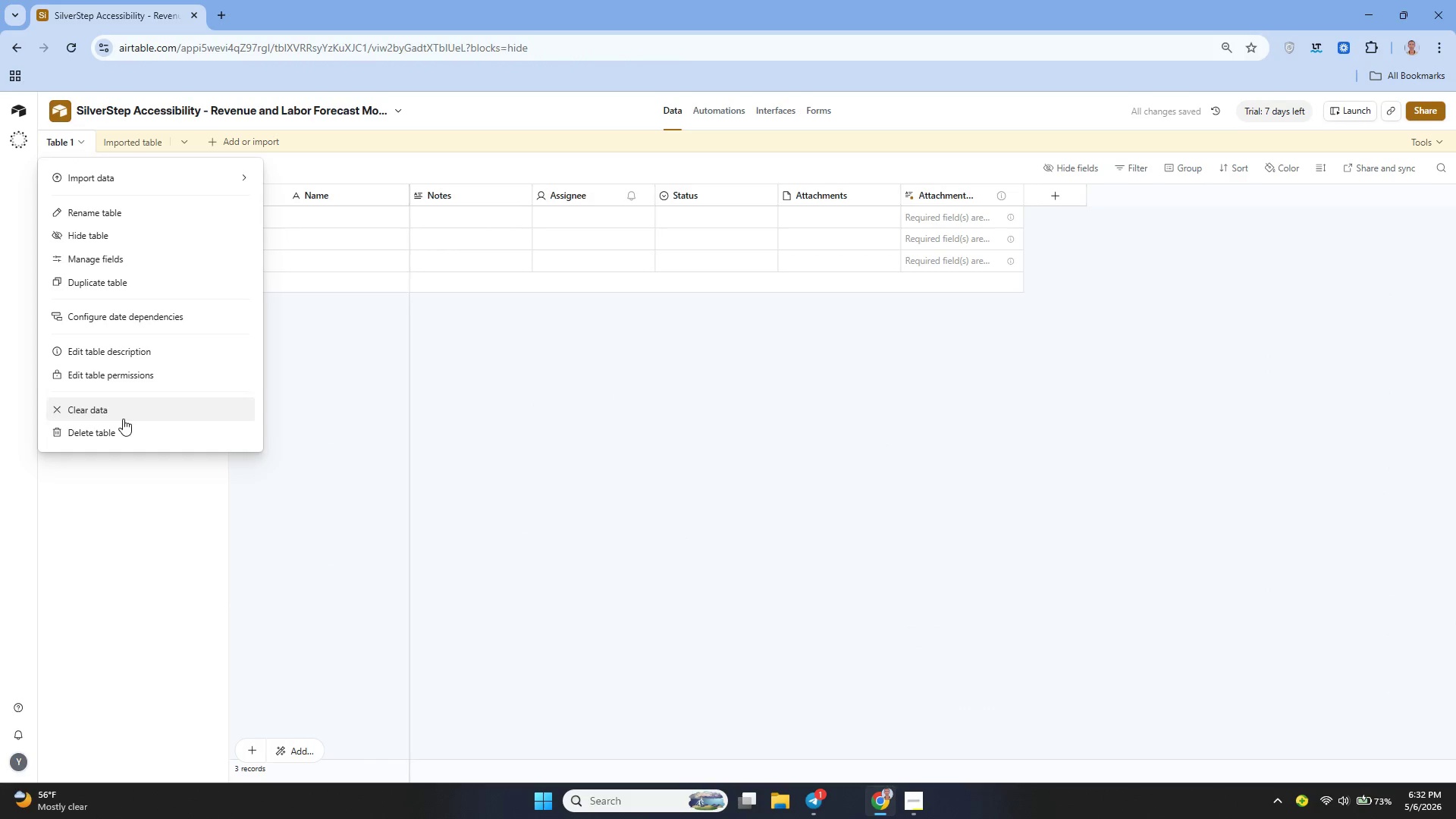 
left_click([117, 425])
 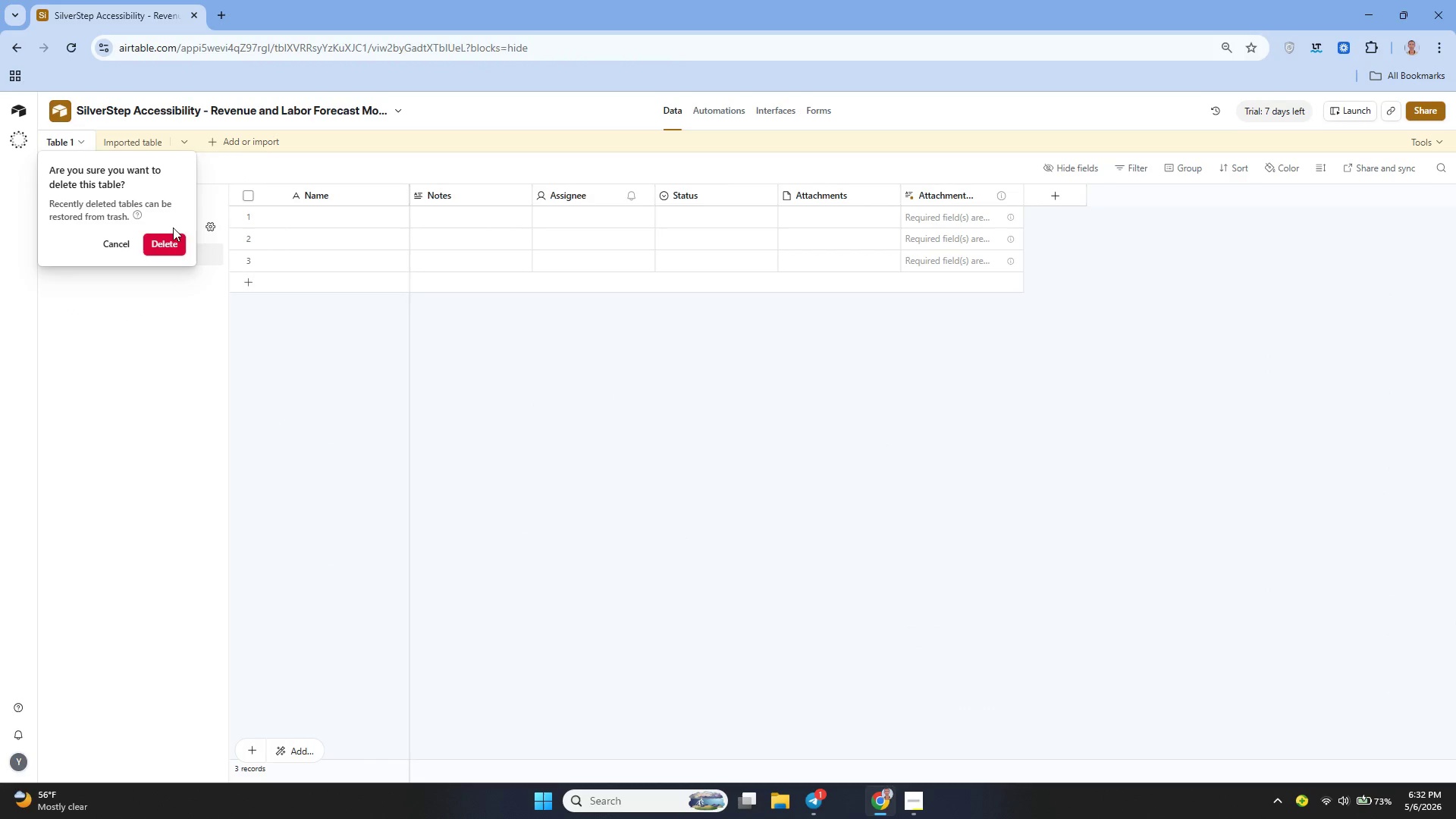 
left_click([165, 243])
 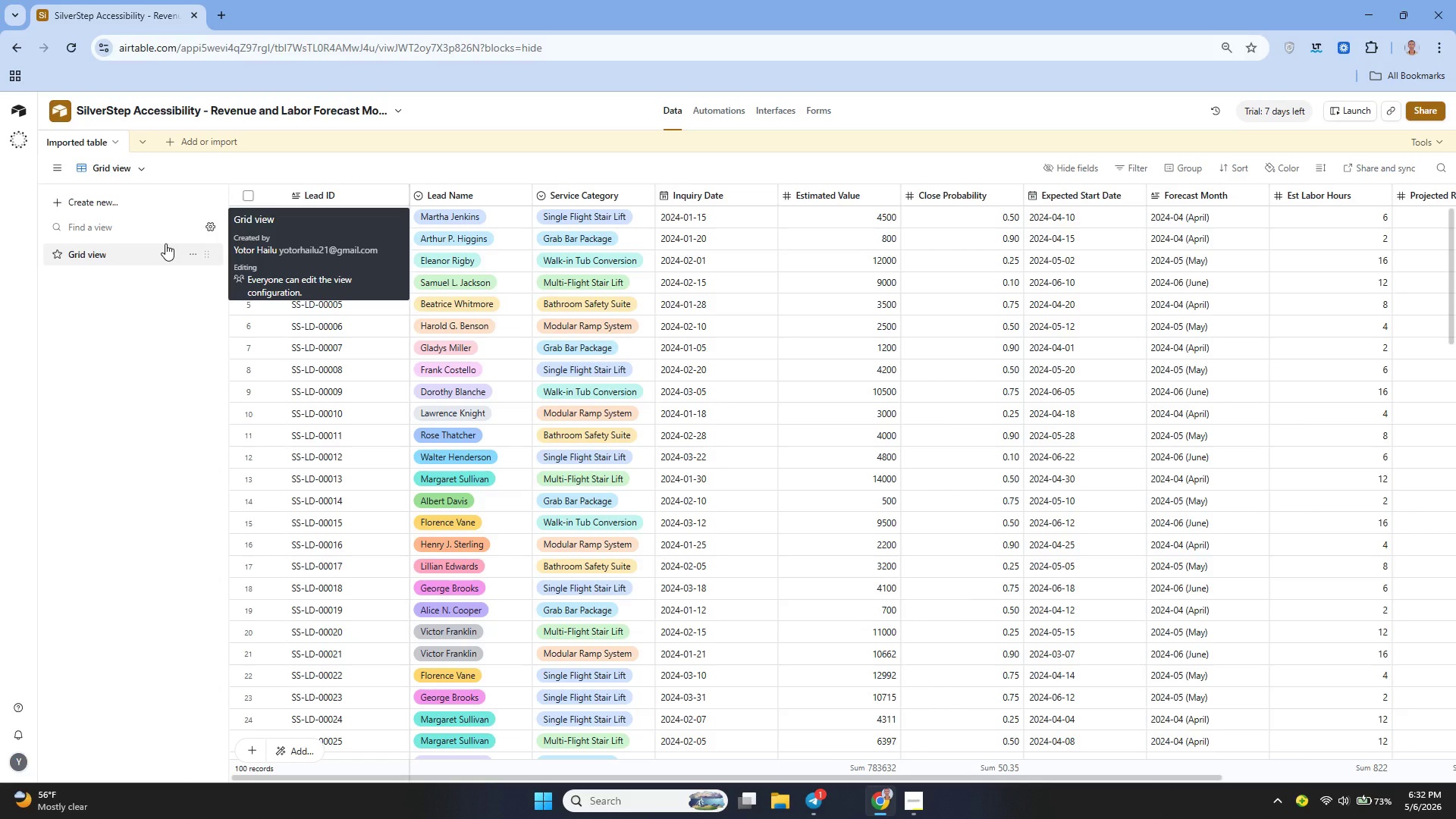 
wait(25.72)
 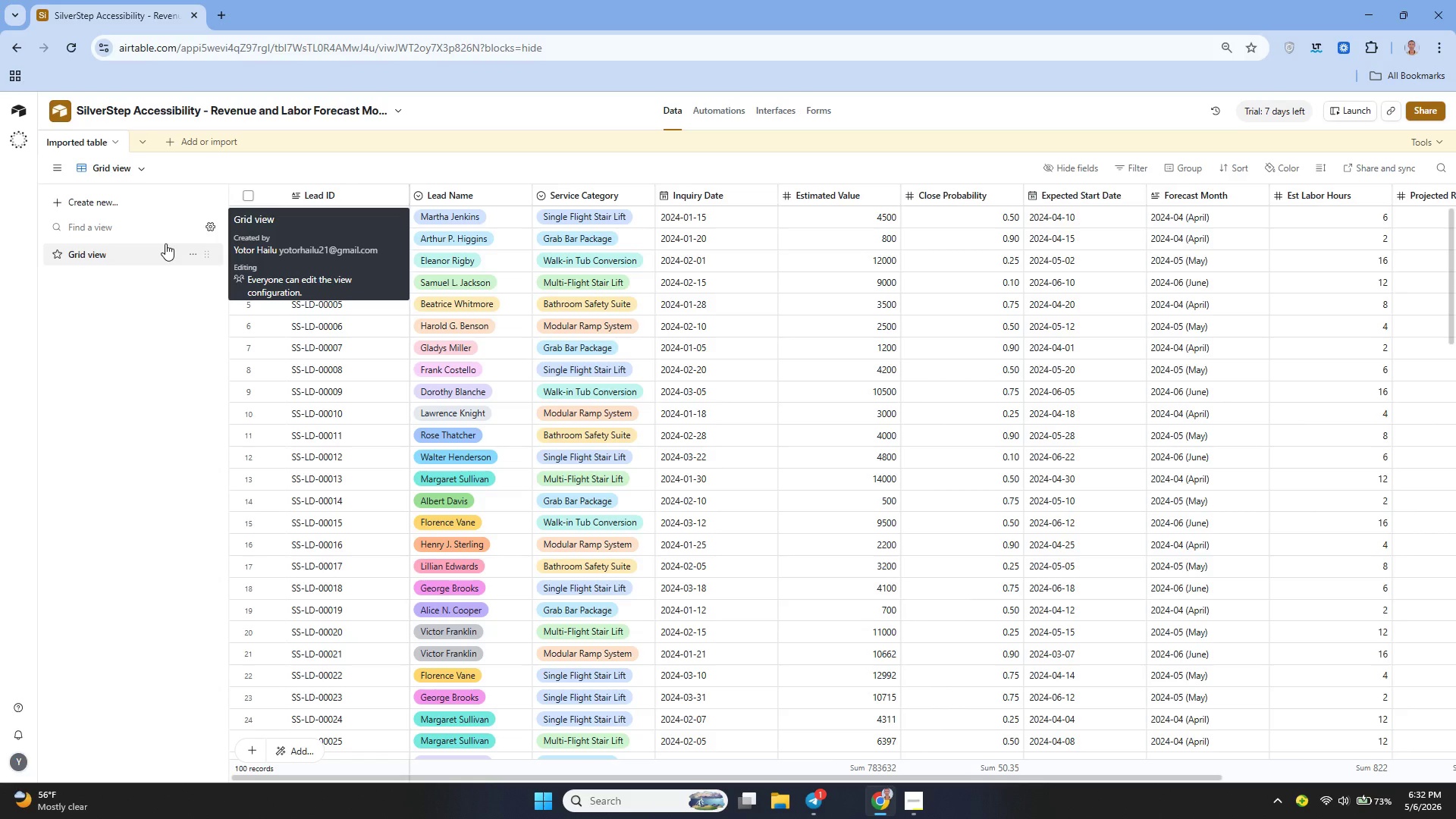 
left_click([1435, 730])
 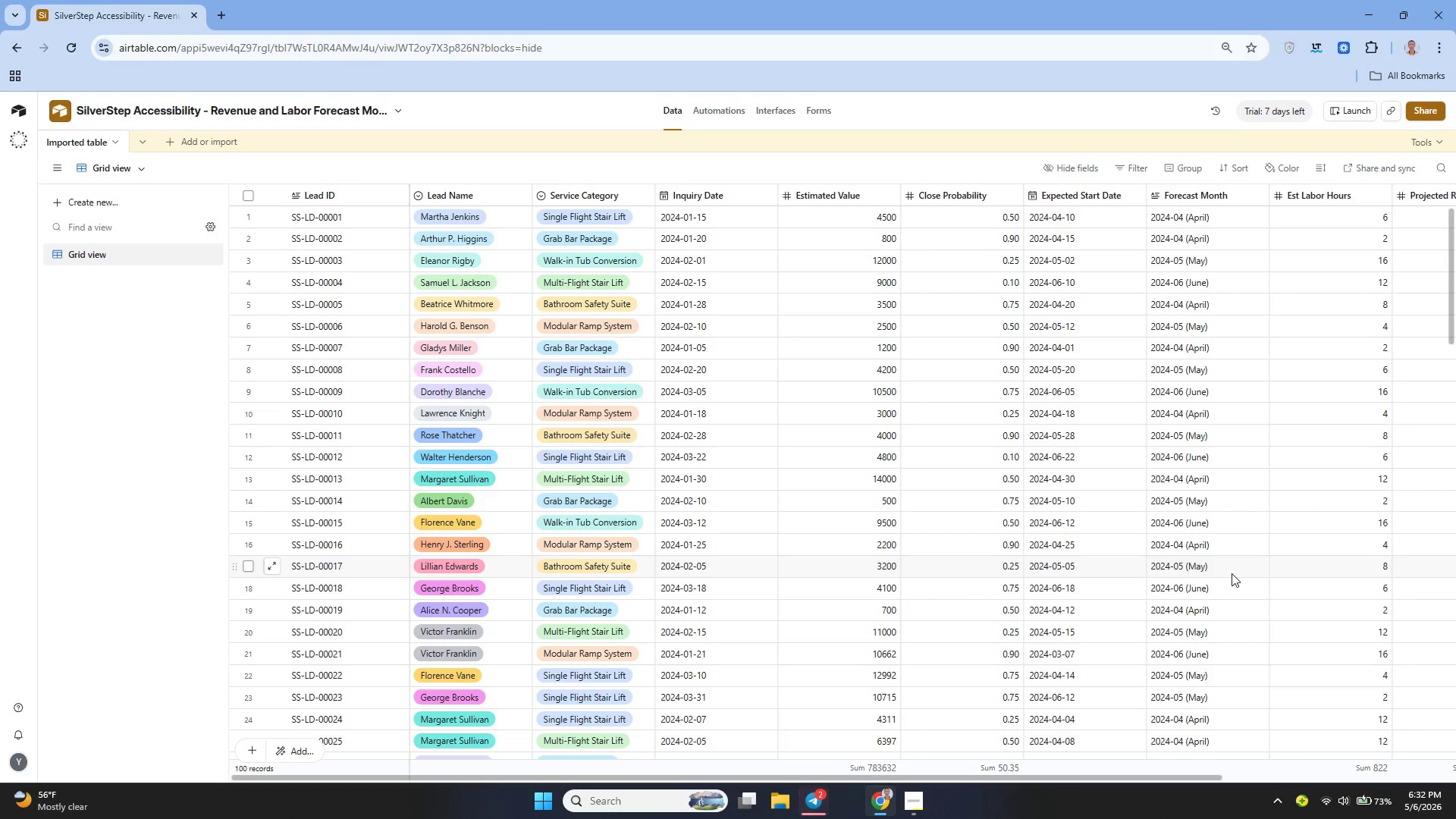 
wait(8.17)
 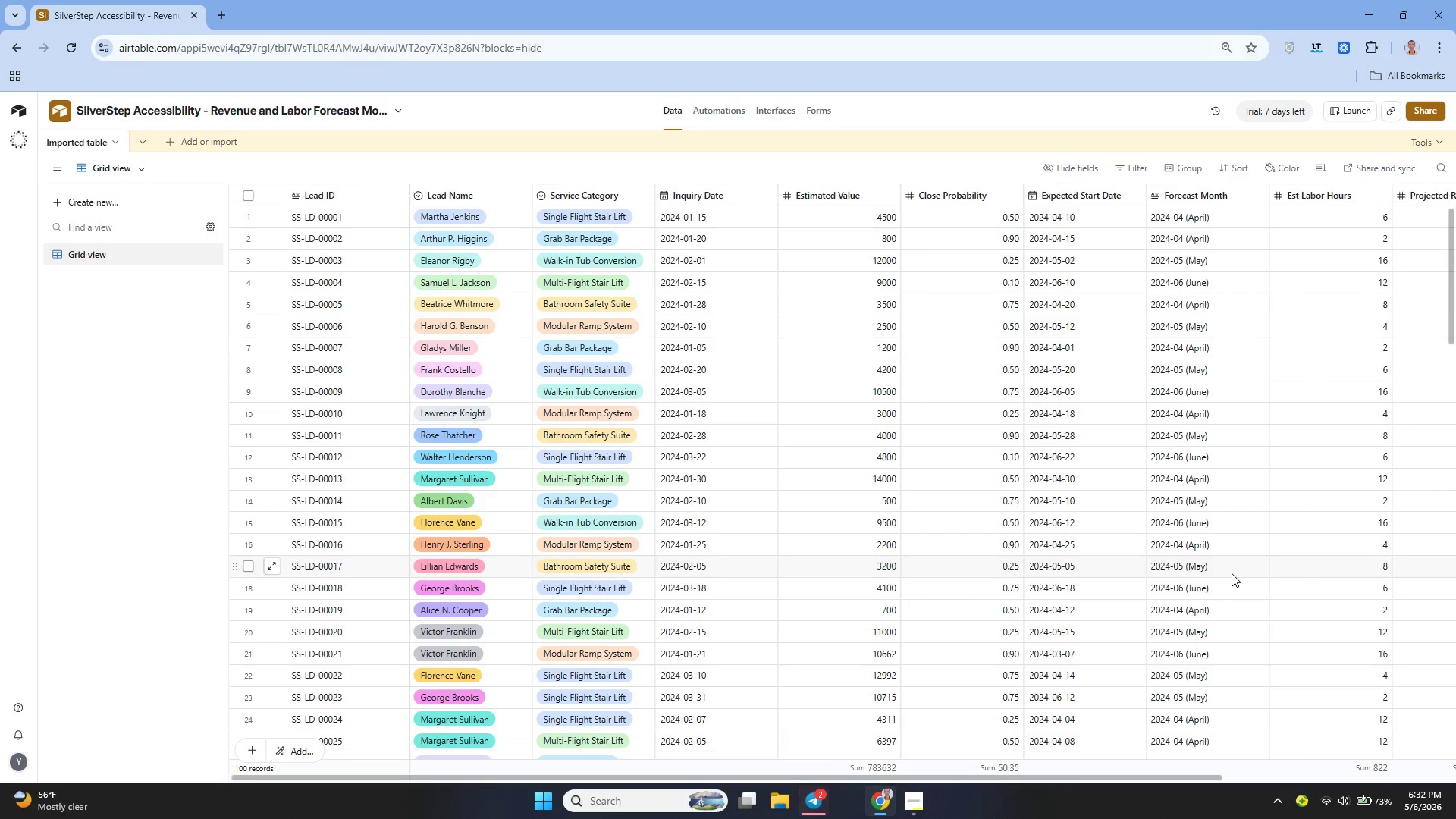 
left_click([105, 141])
 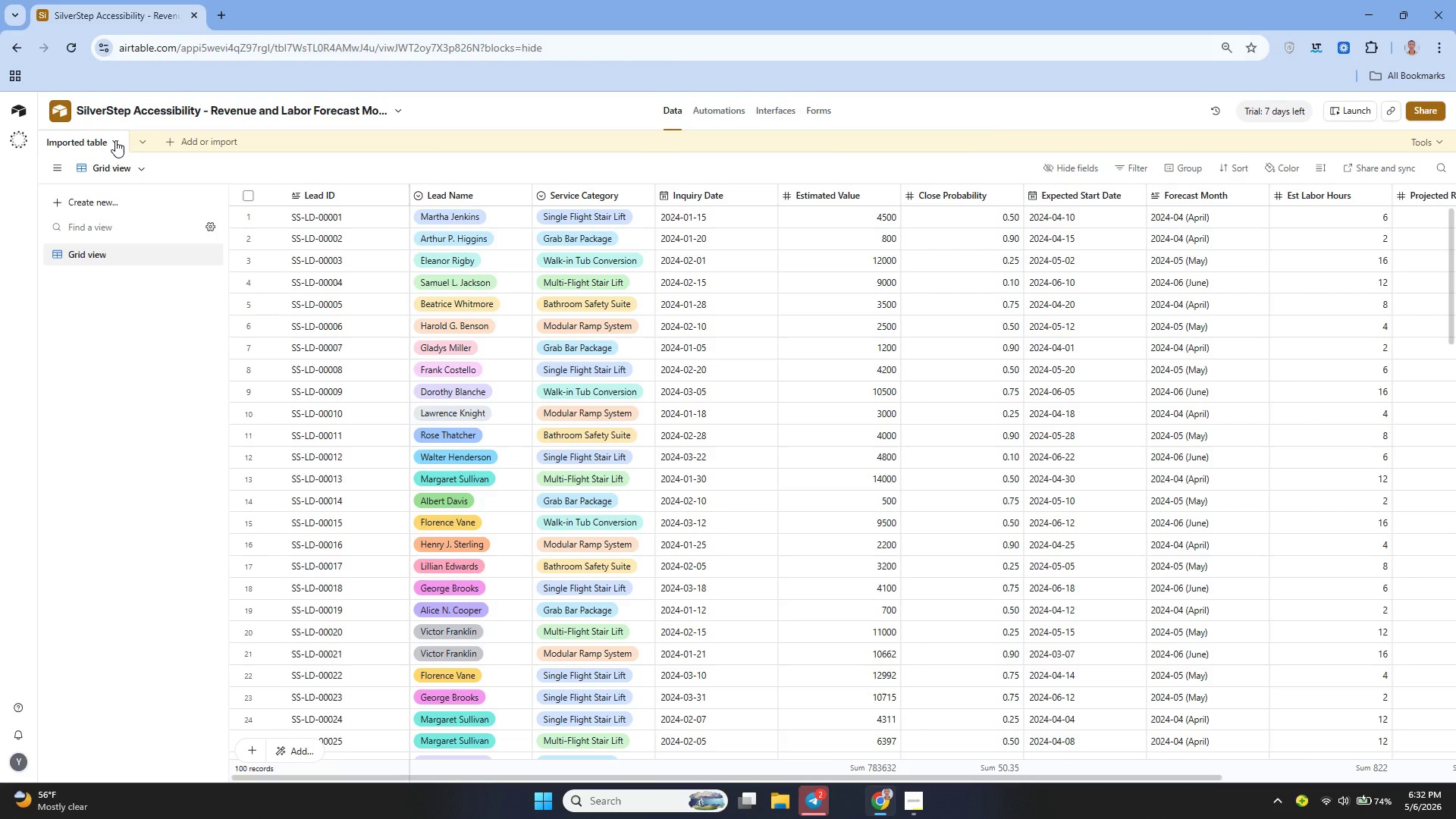 
left_click([115, 140])
 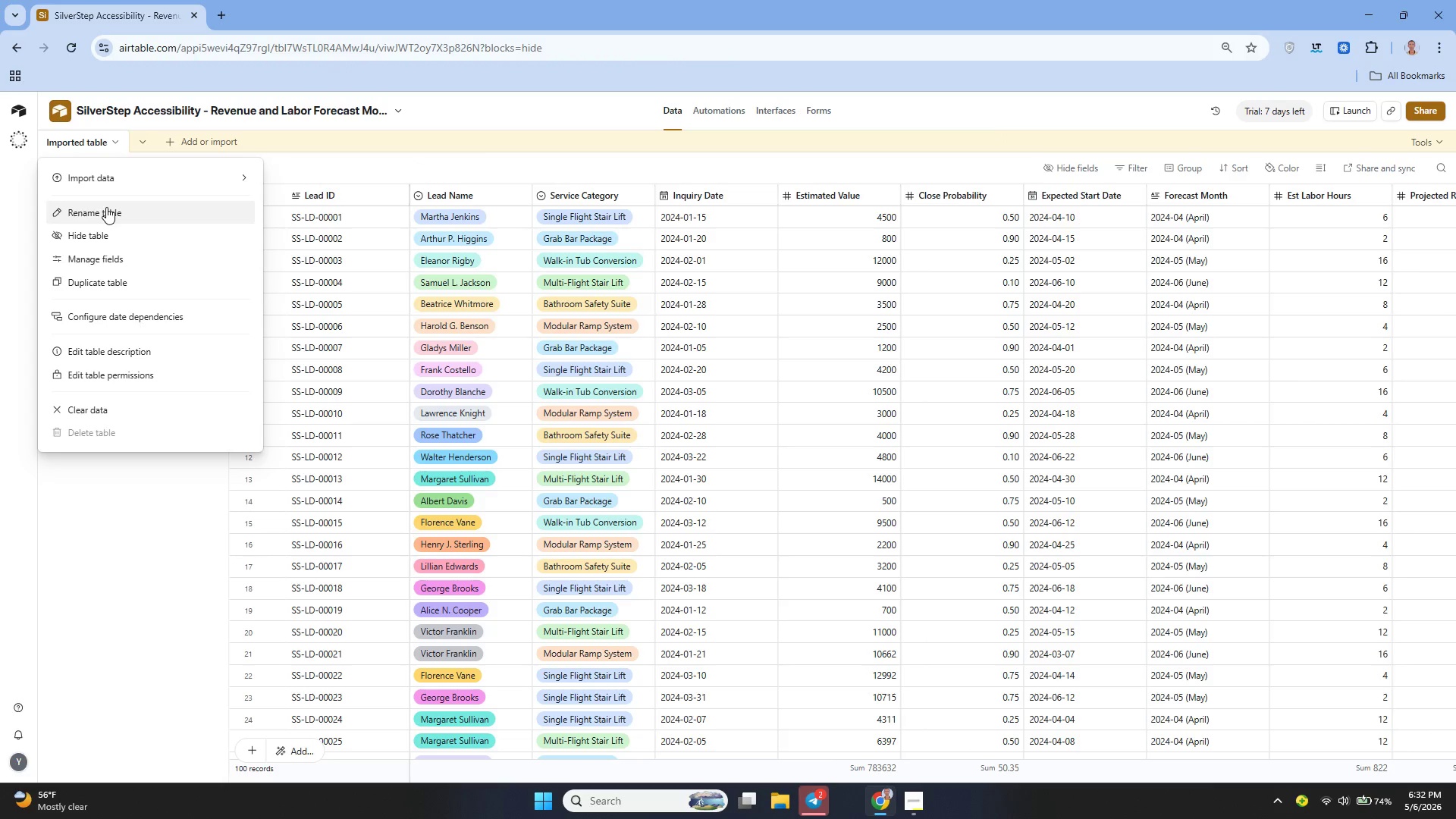 
left_click([106, 207])
 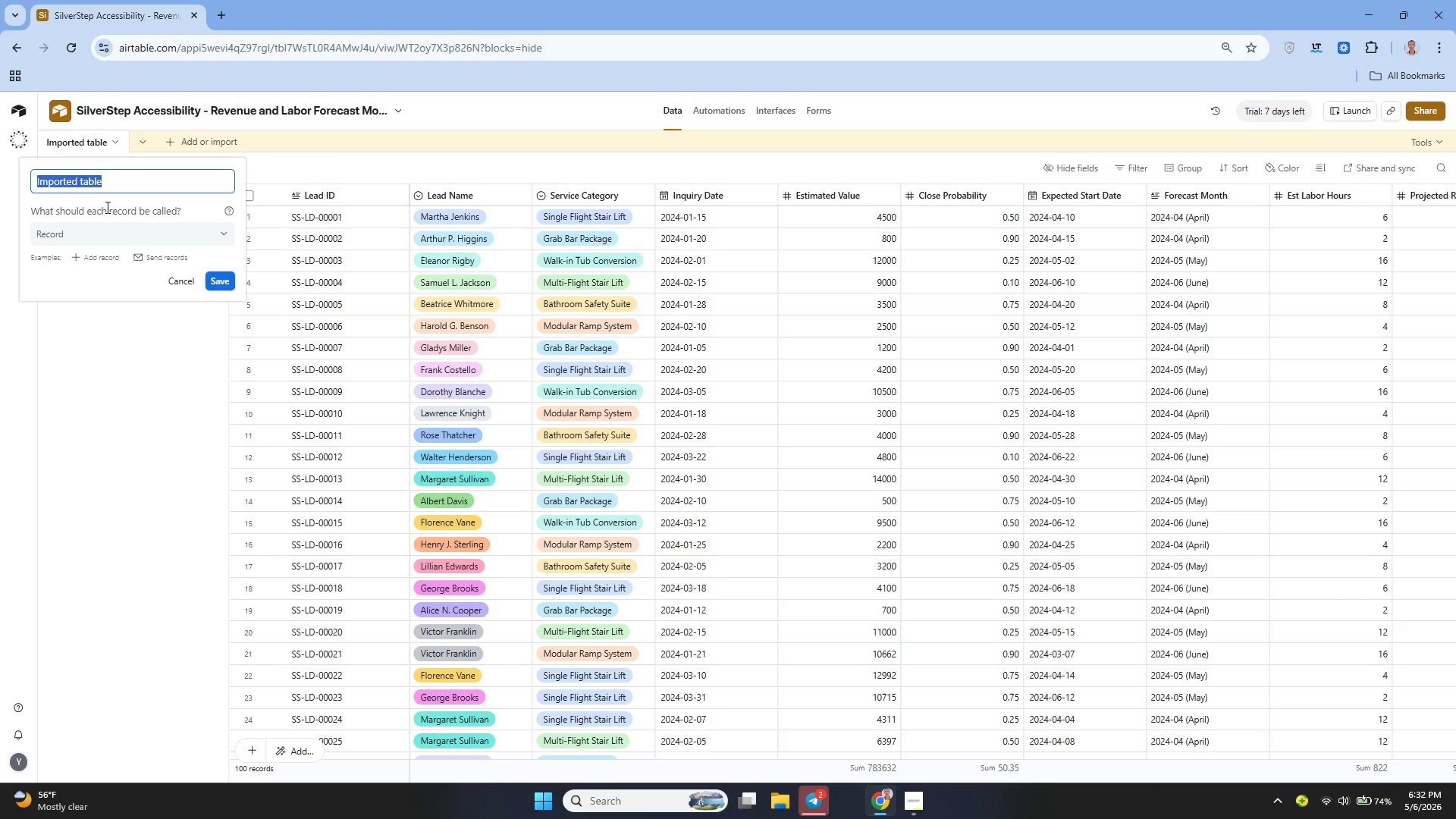 
key(Backspace)
type(SA)
key(Backspace)
type(ales Leads)
 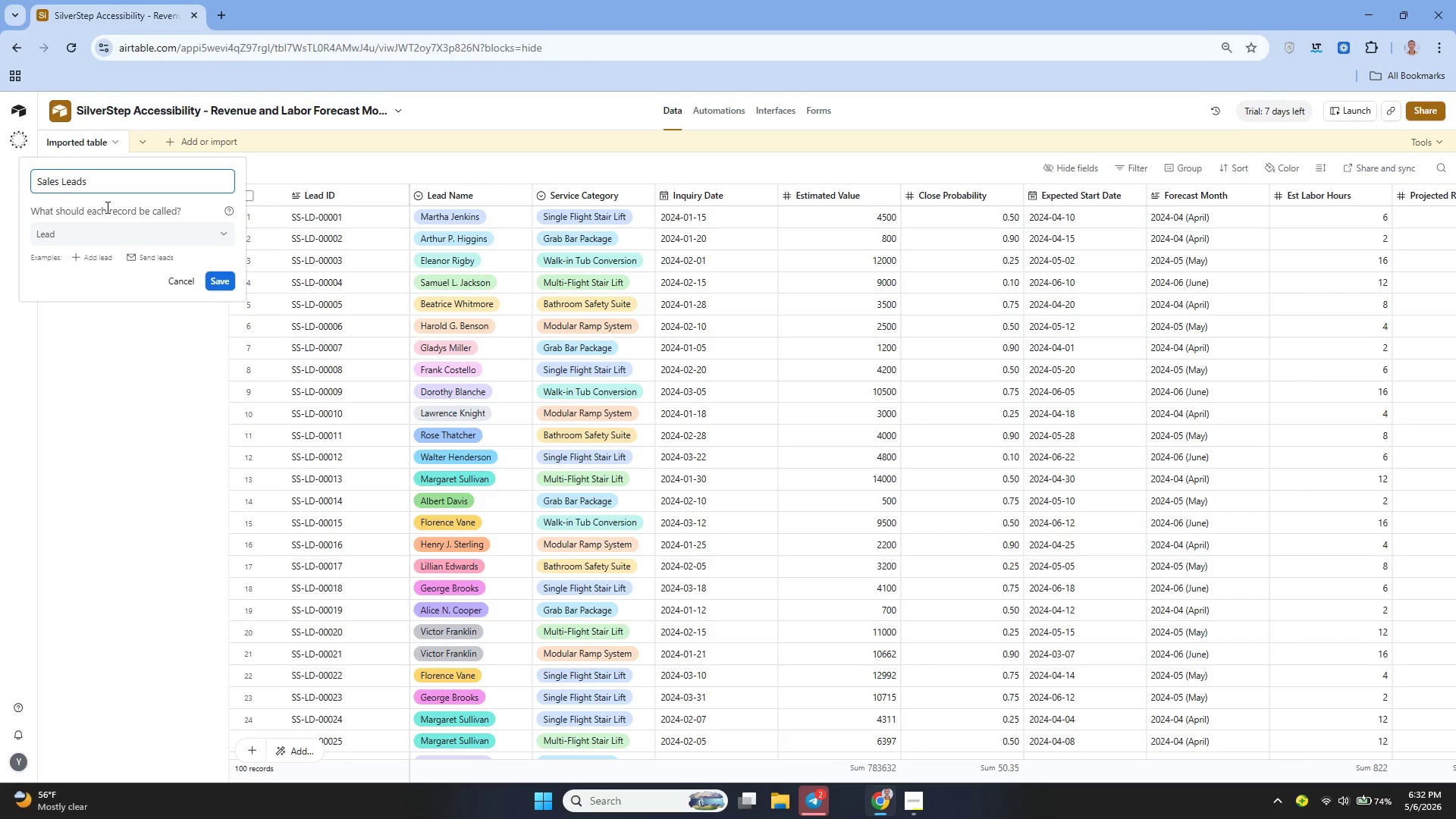 
left_click([219, 282])
 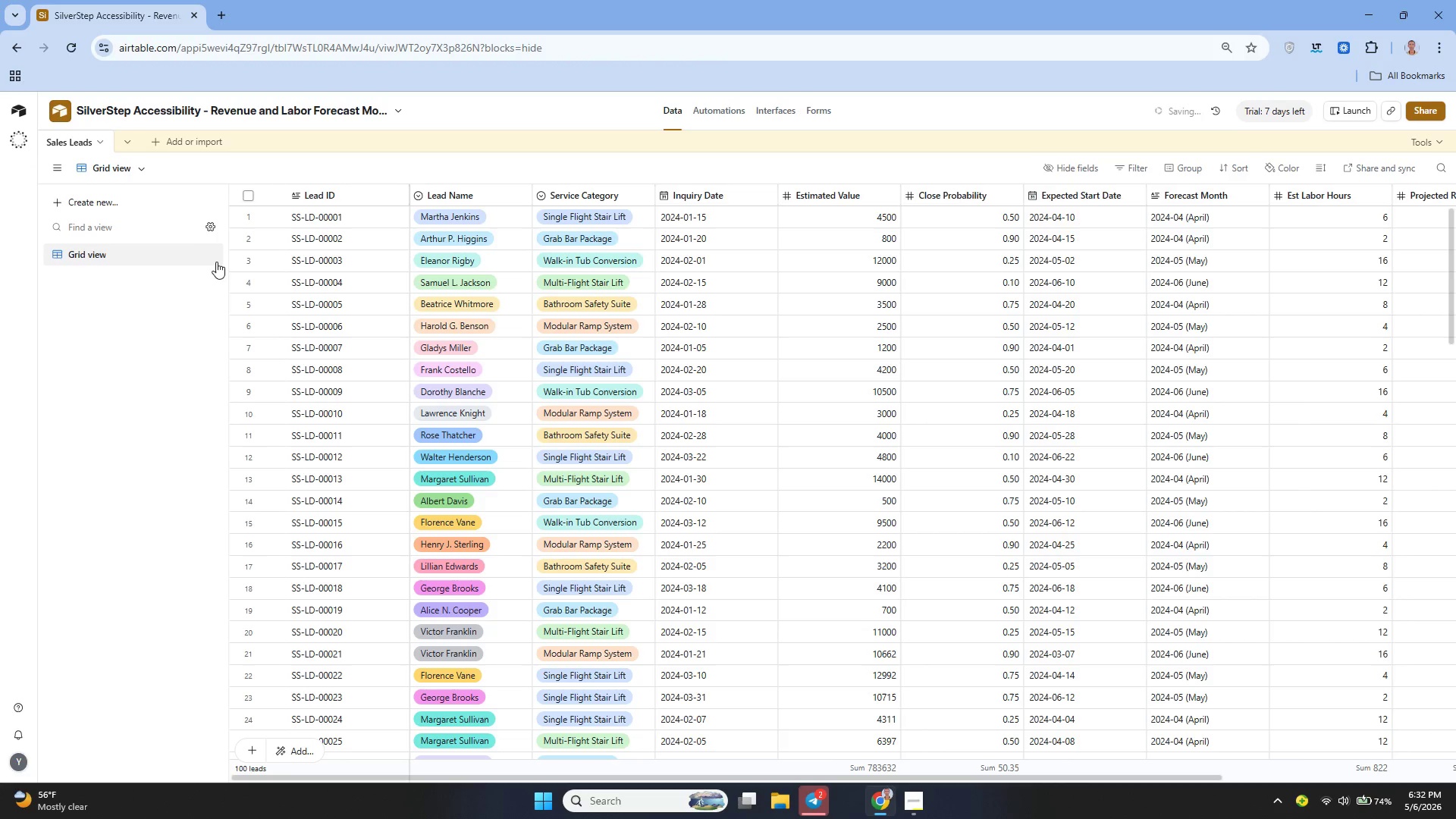 
mouse_move([249, 270])
 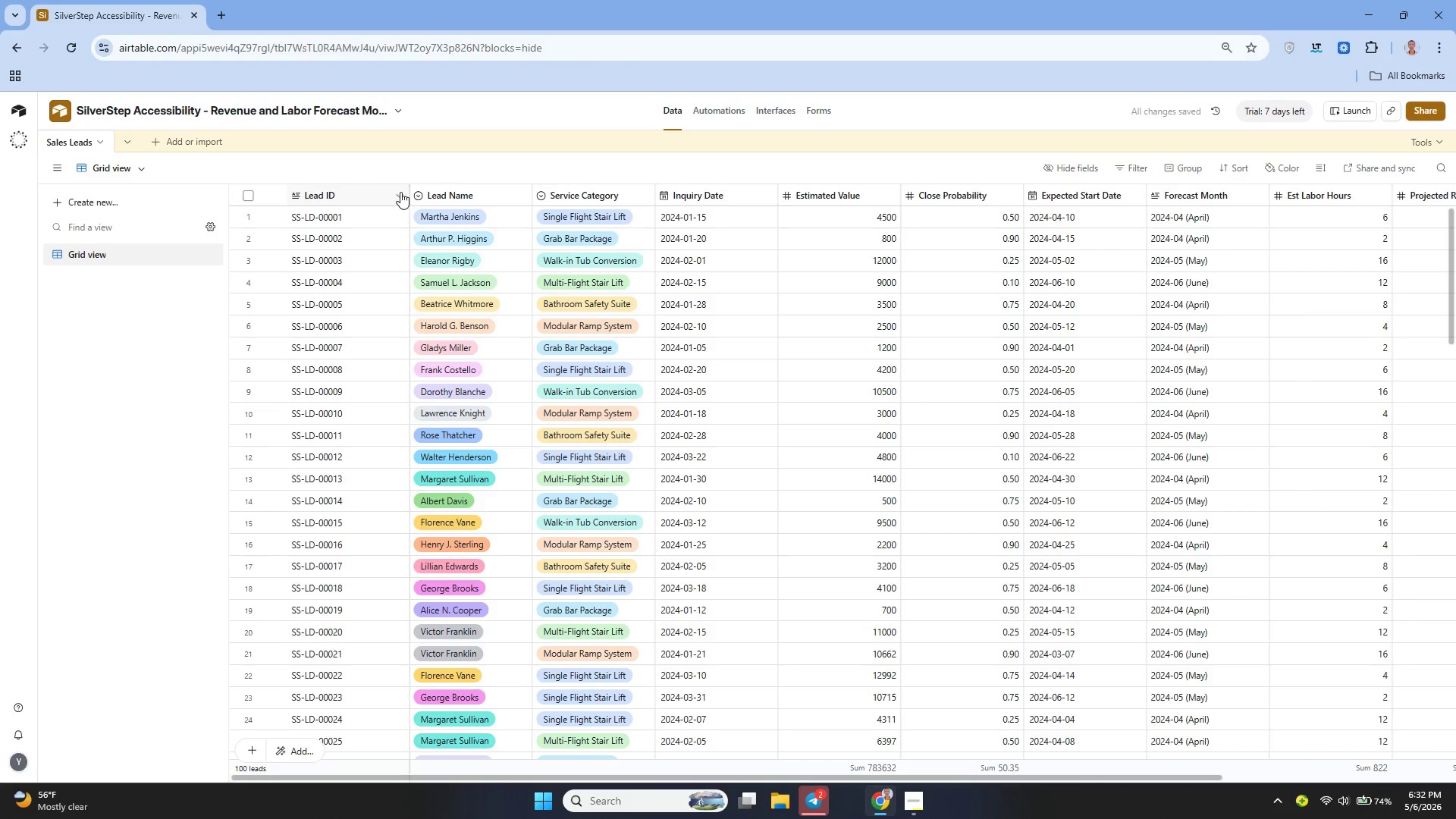 
left_click([400, 192])
 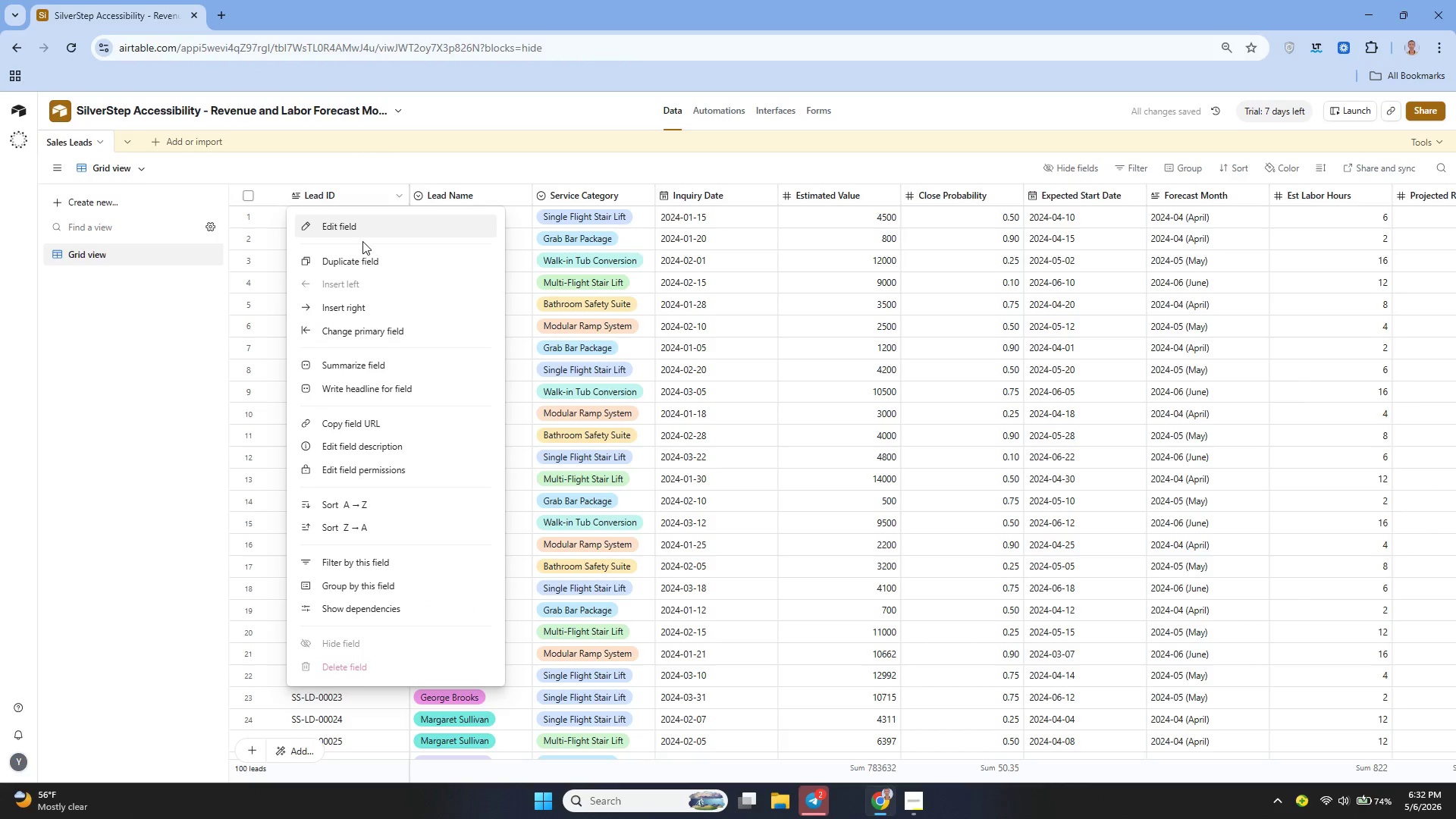 
left_click([351, 226])
 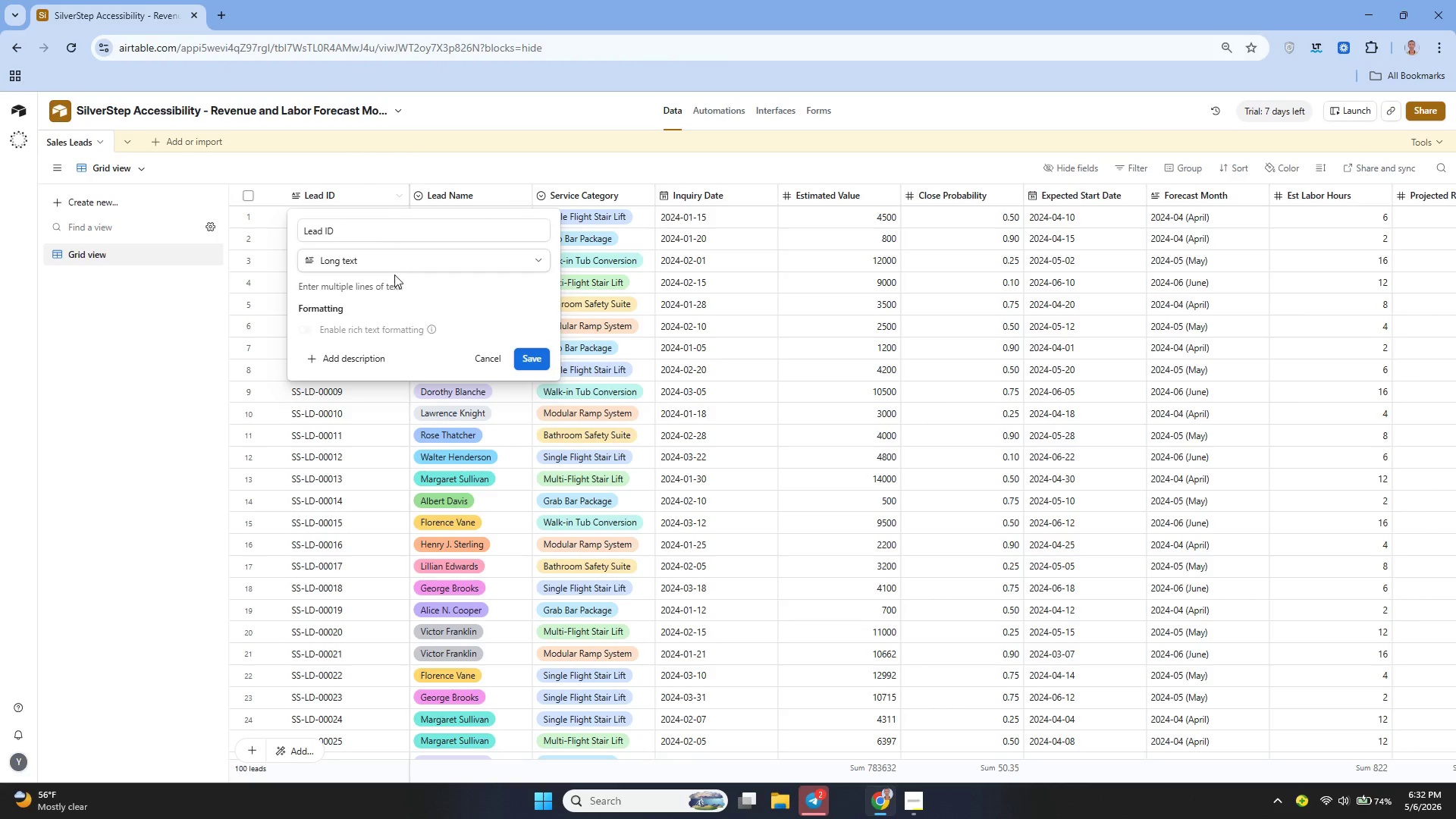 
left_click([372, 258])
 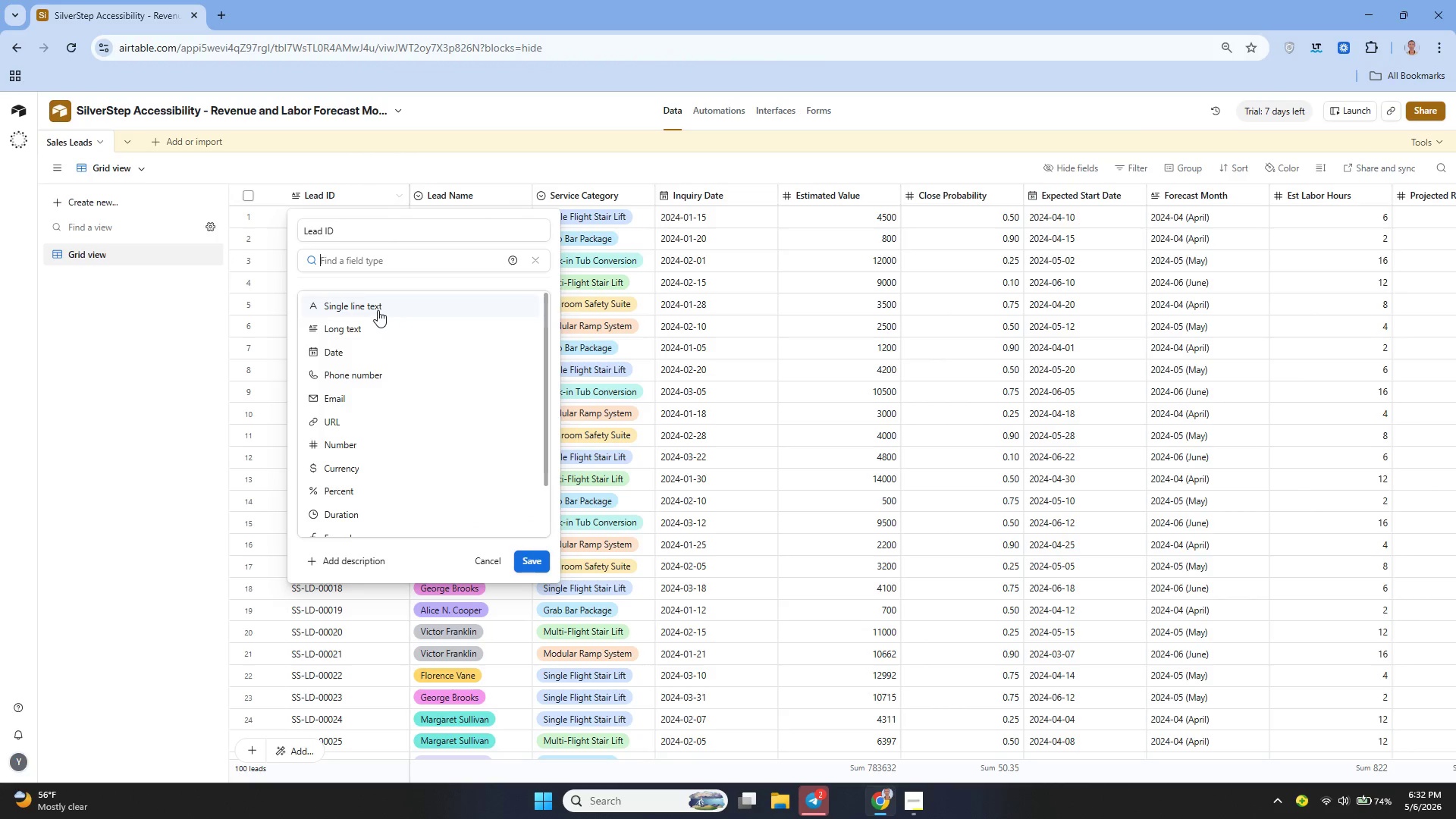 
left_click([373, 309])
 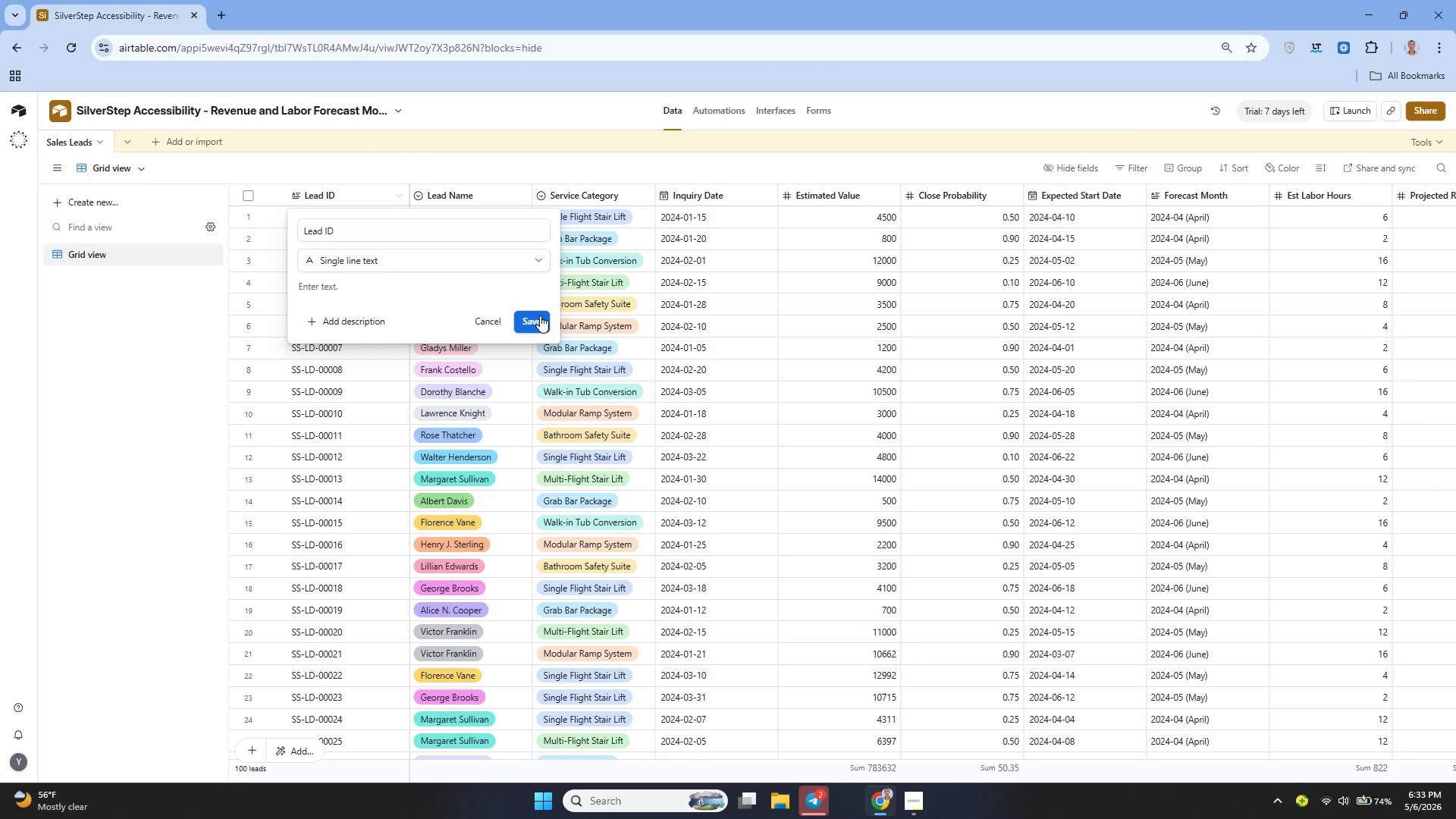 
left_click([540, 314])
 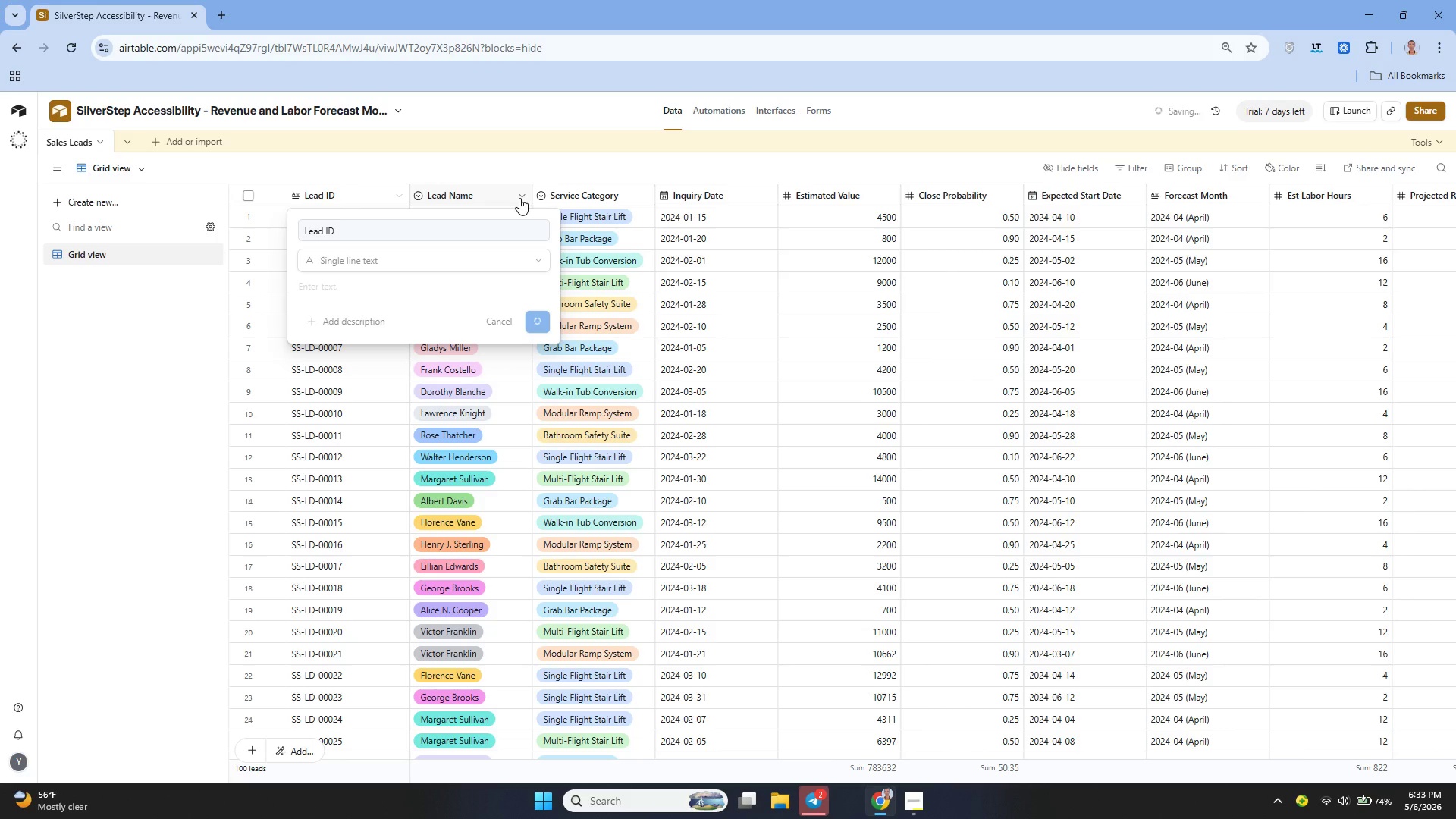 
left_click([519, 198])
 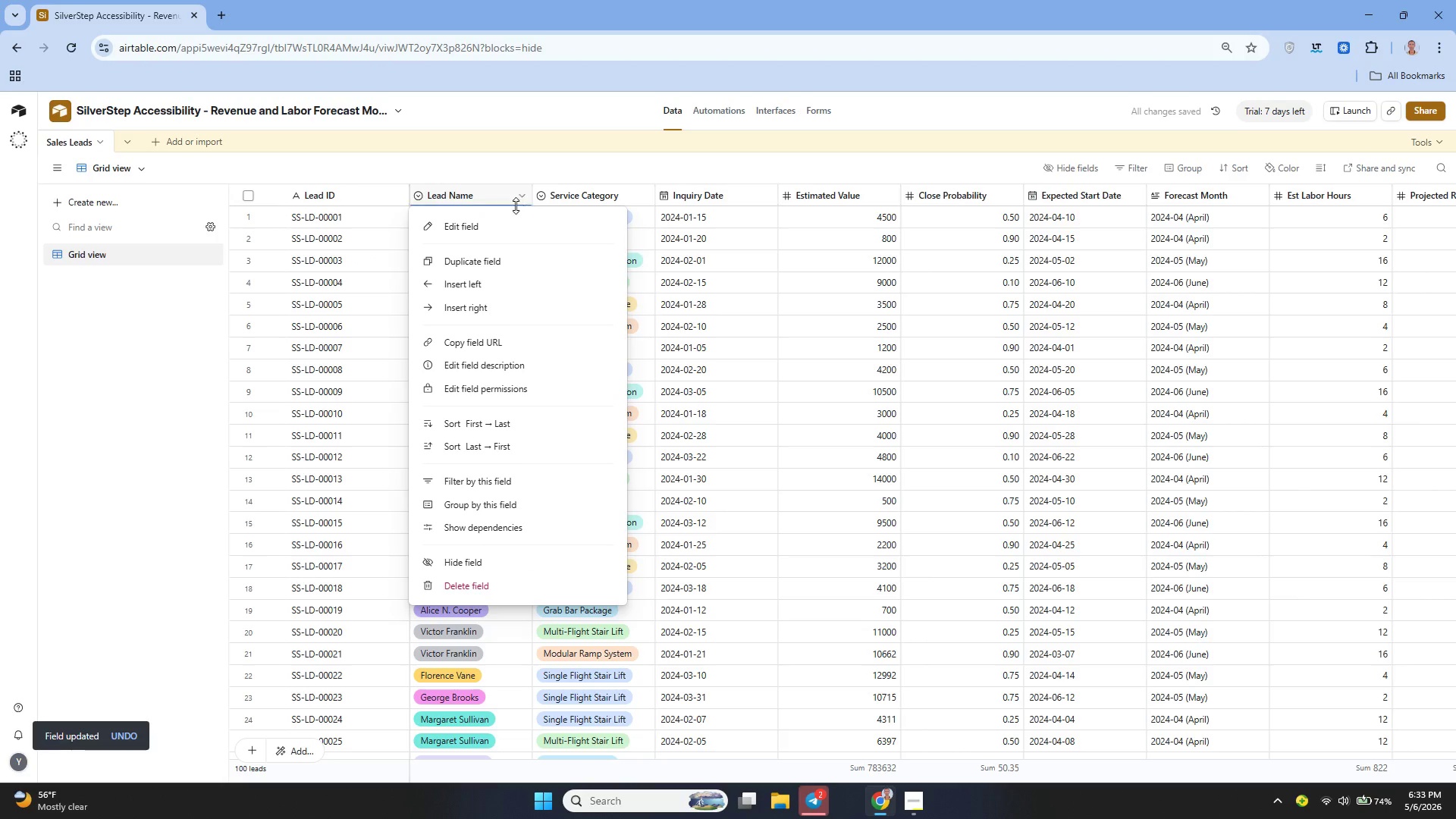 
left_click([503, 224])
 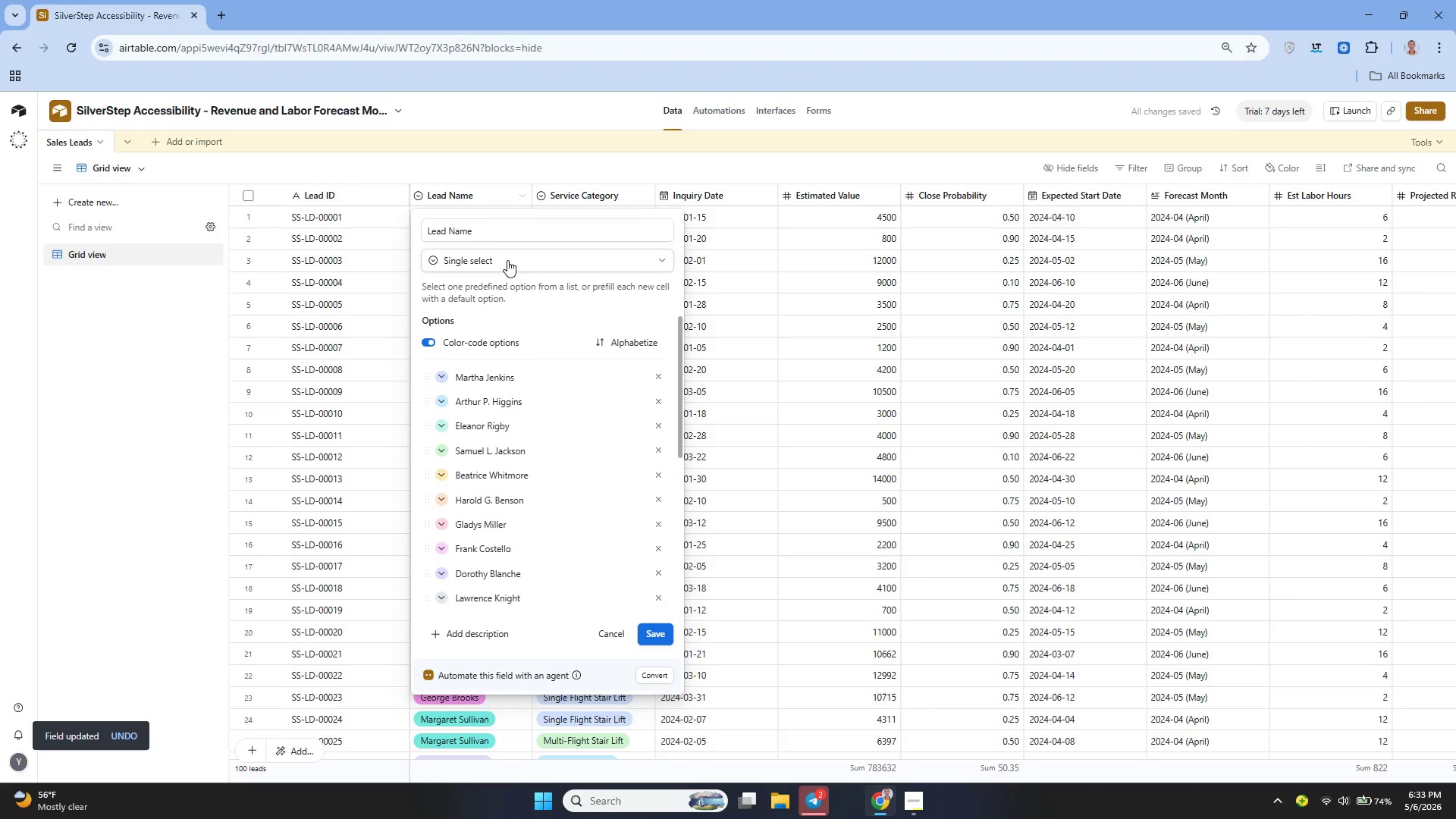 
left_click([504, 262])
 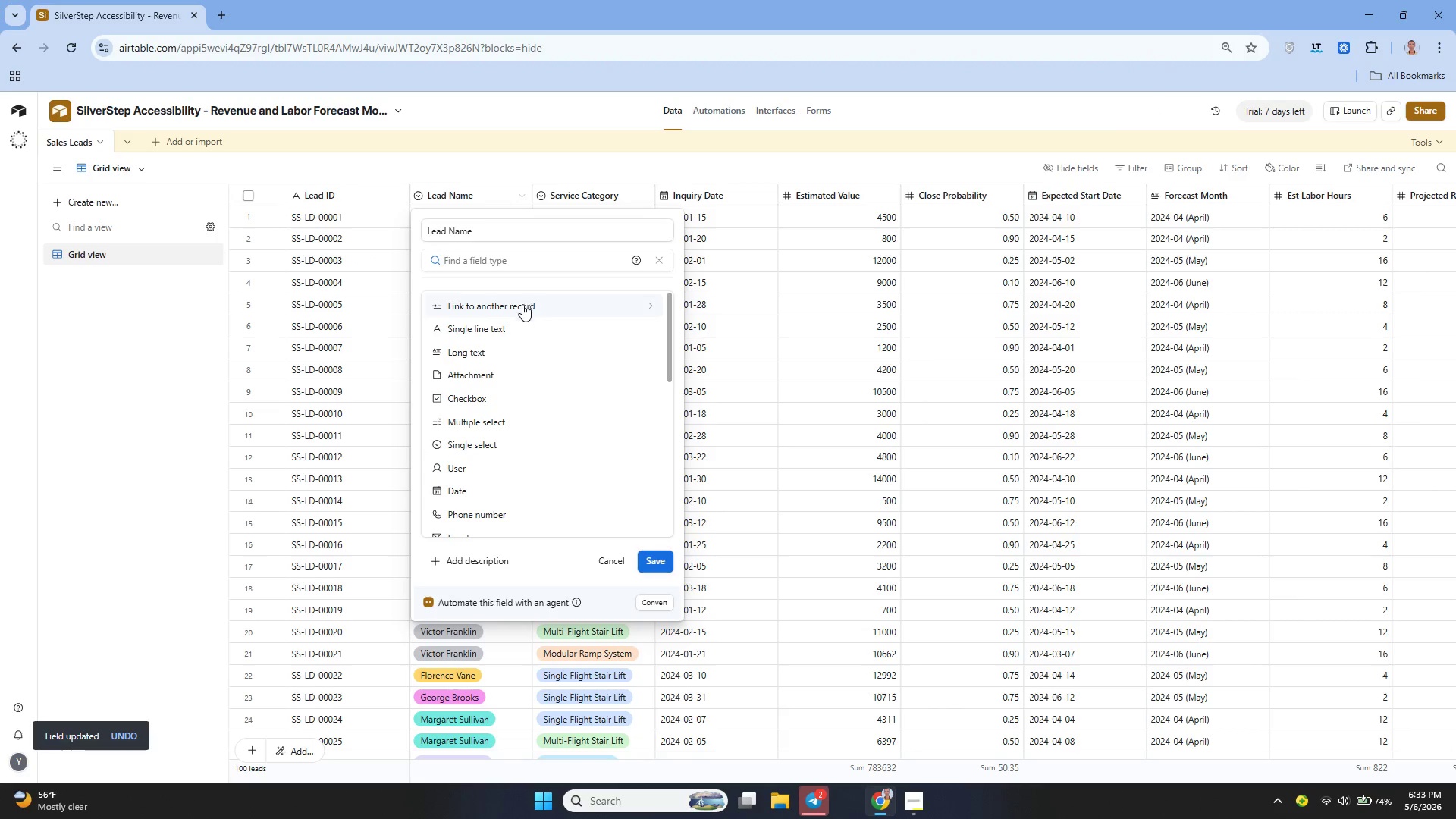 
left_click([508, 326])
 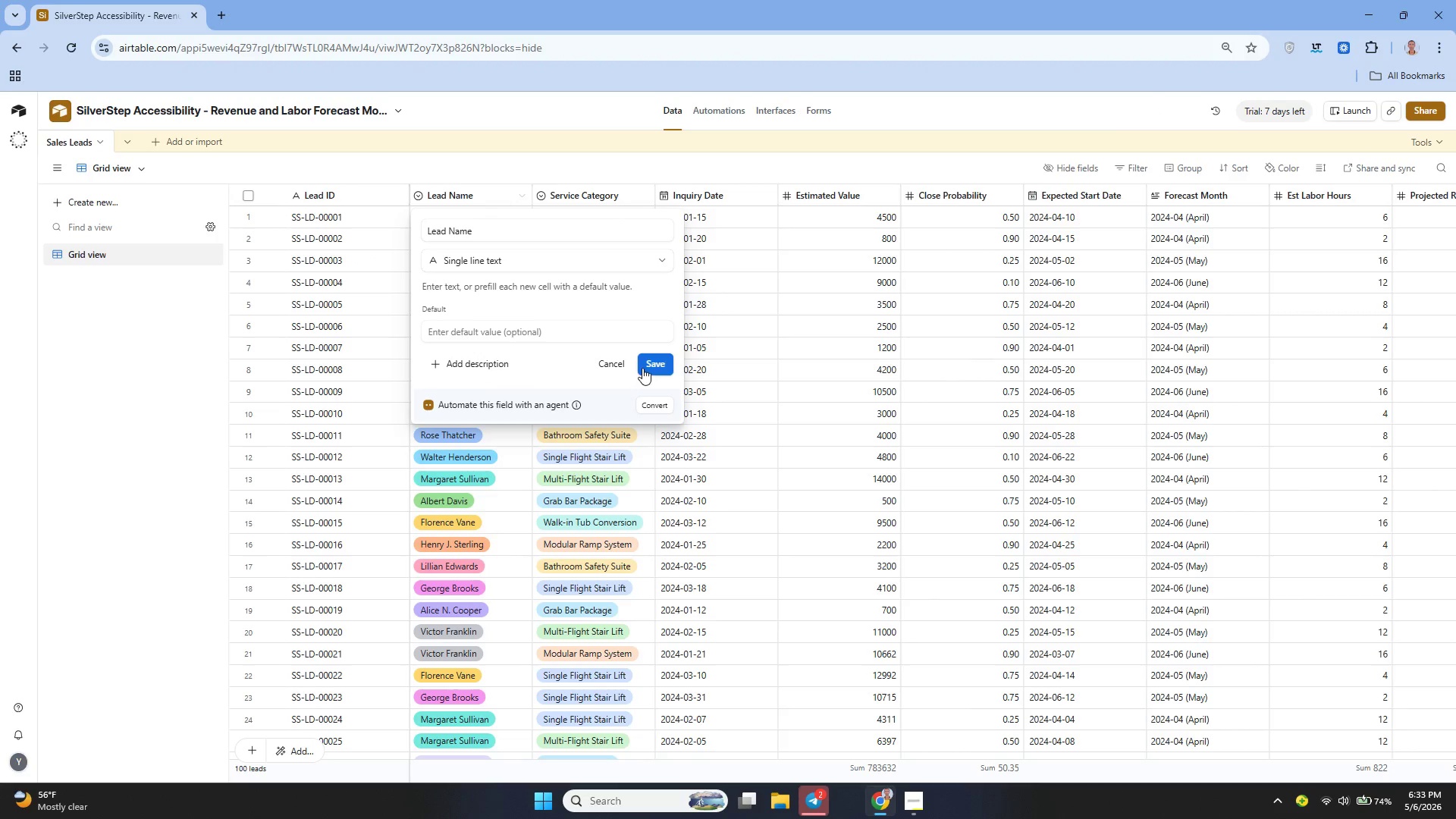 
left_click([642, 367])
 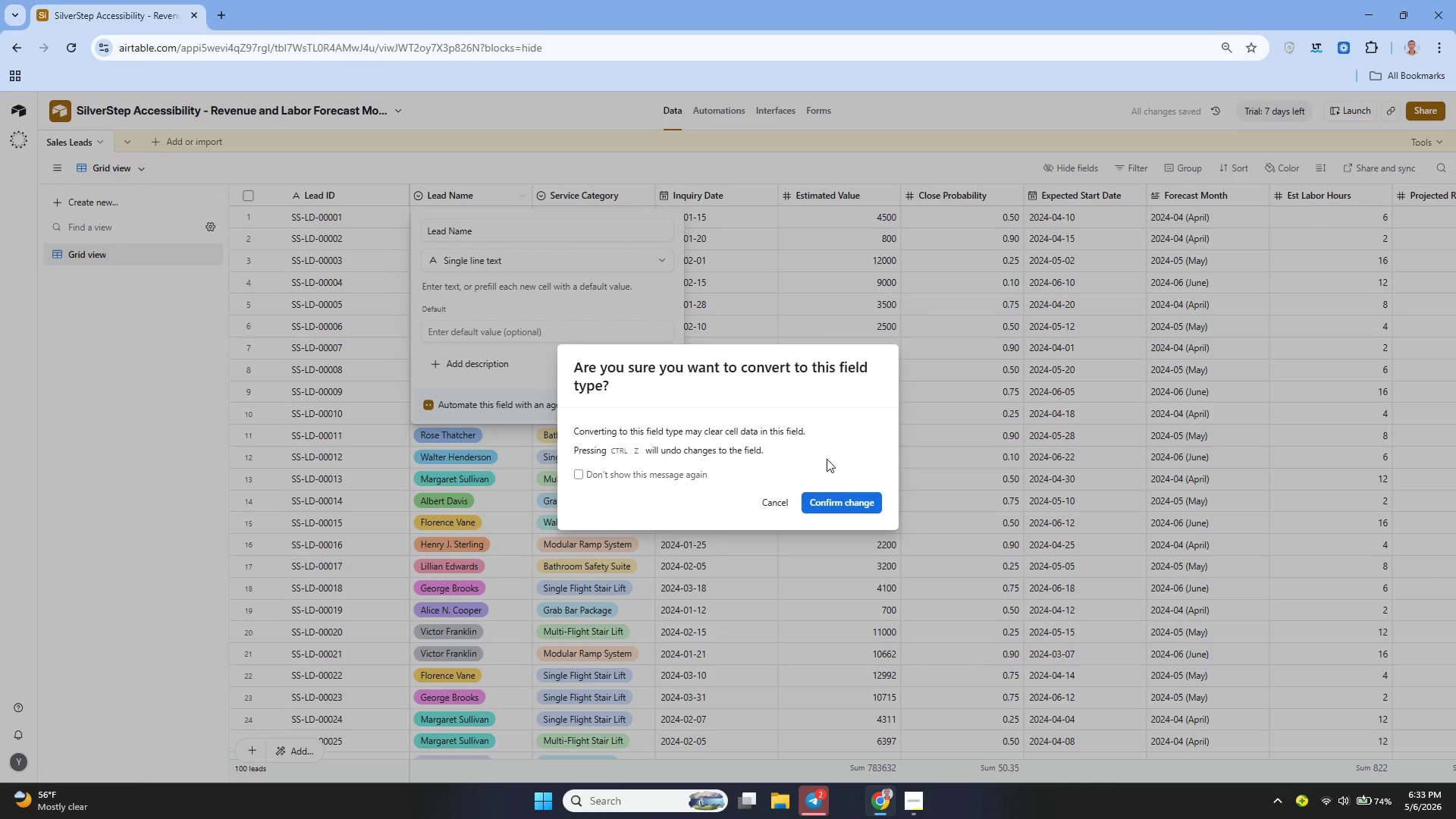 
left_click([832, 489])
 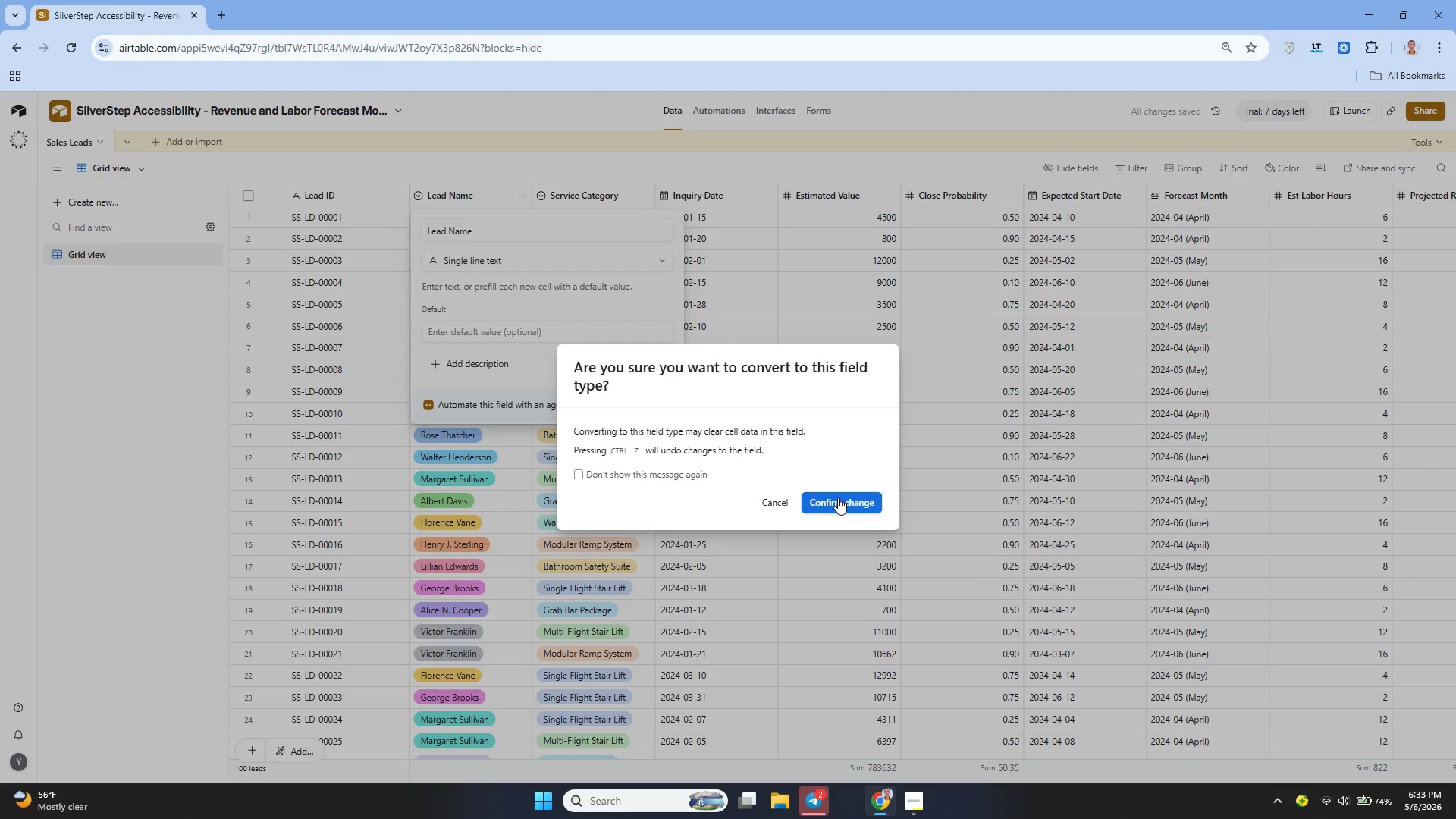 
left_click([838, 497])
 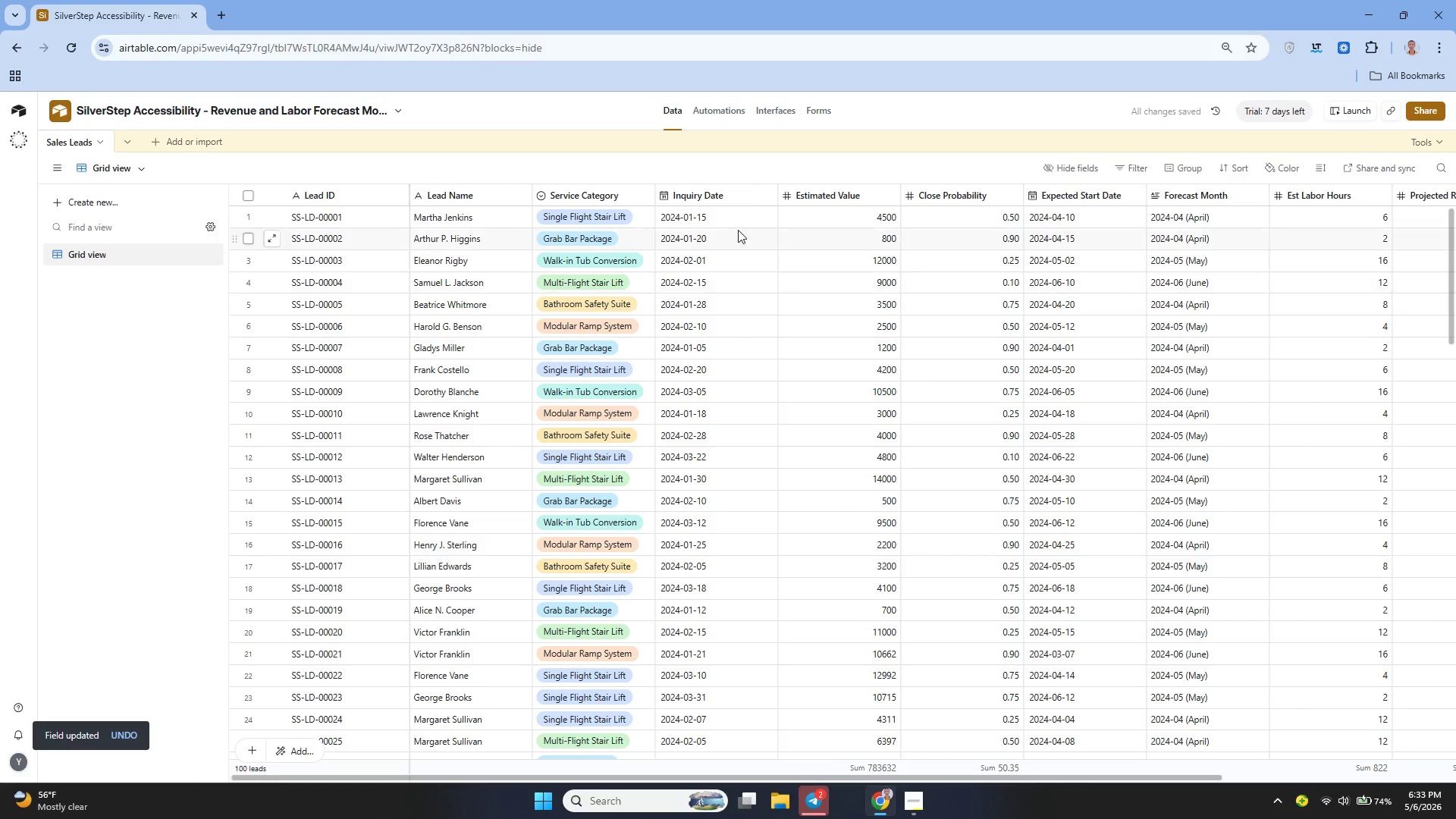 
left_click([761, 199])
 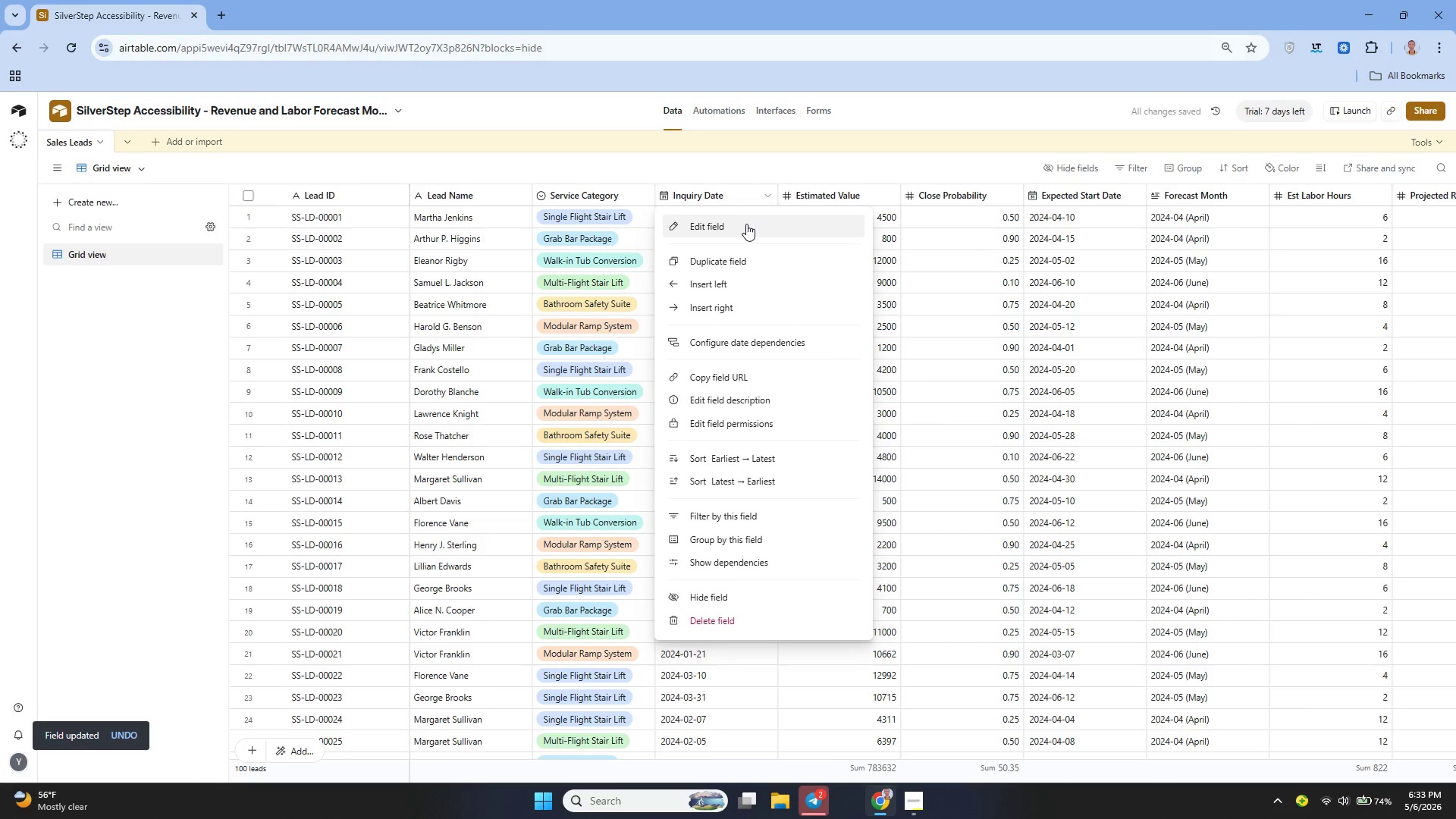 
left_click([745, 224])
 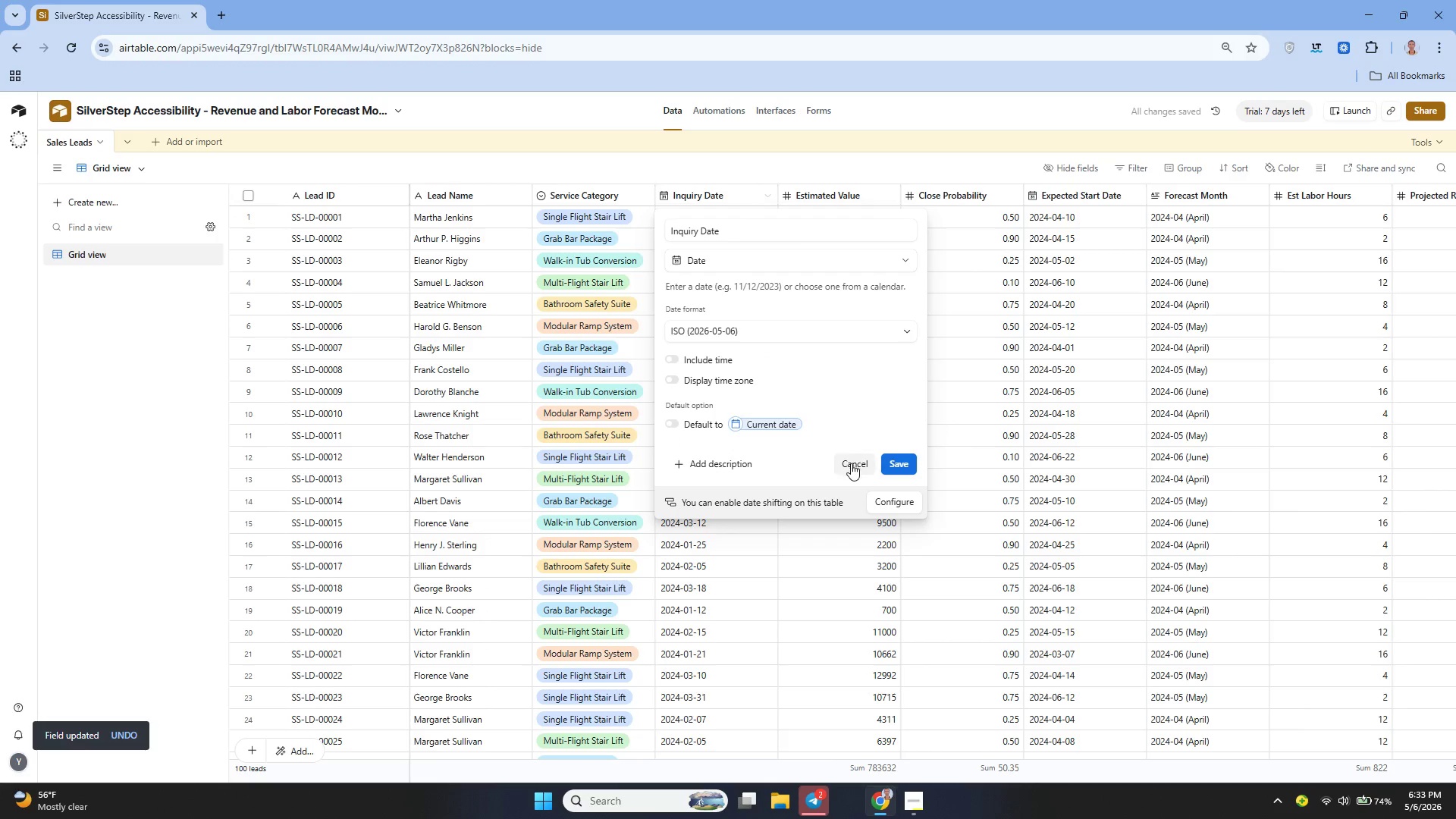 
left_click([851, 463])
 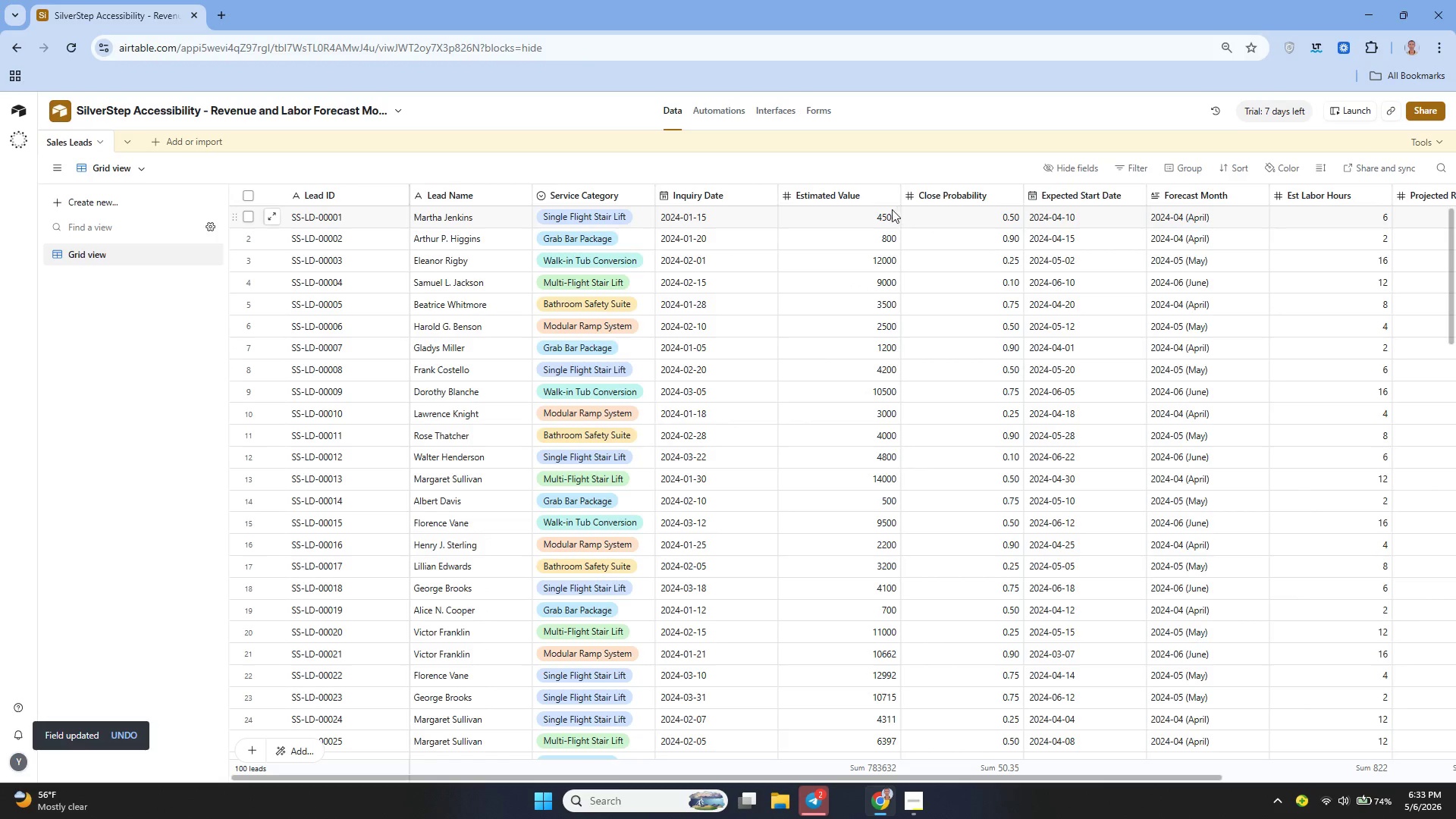 
left_click([892, 190])
 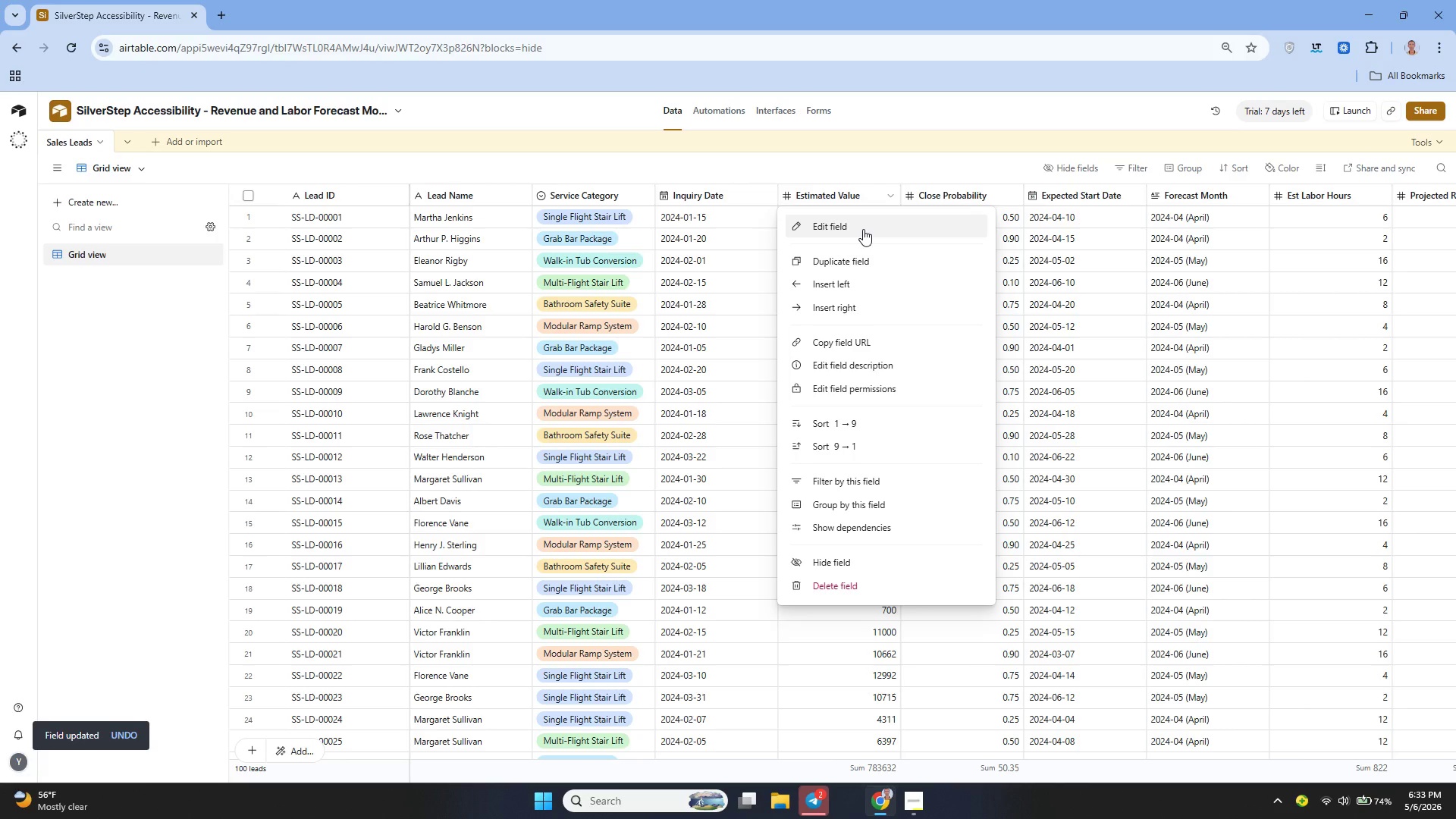 
left_click([861, 229])
 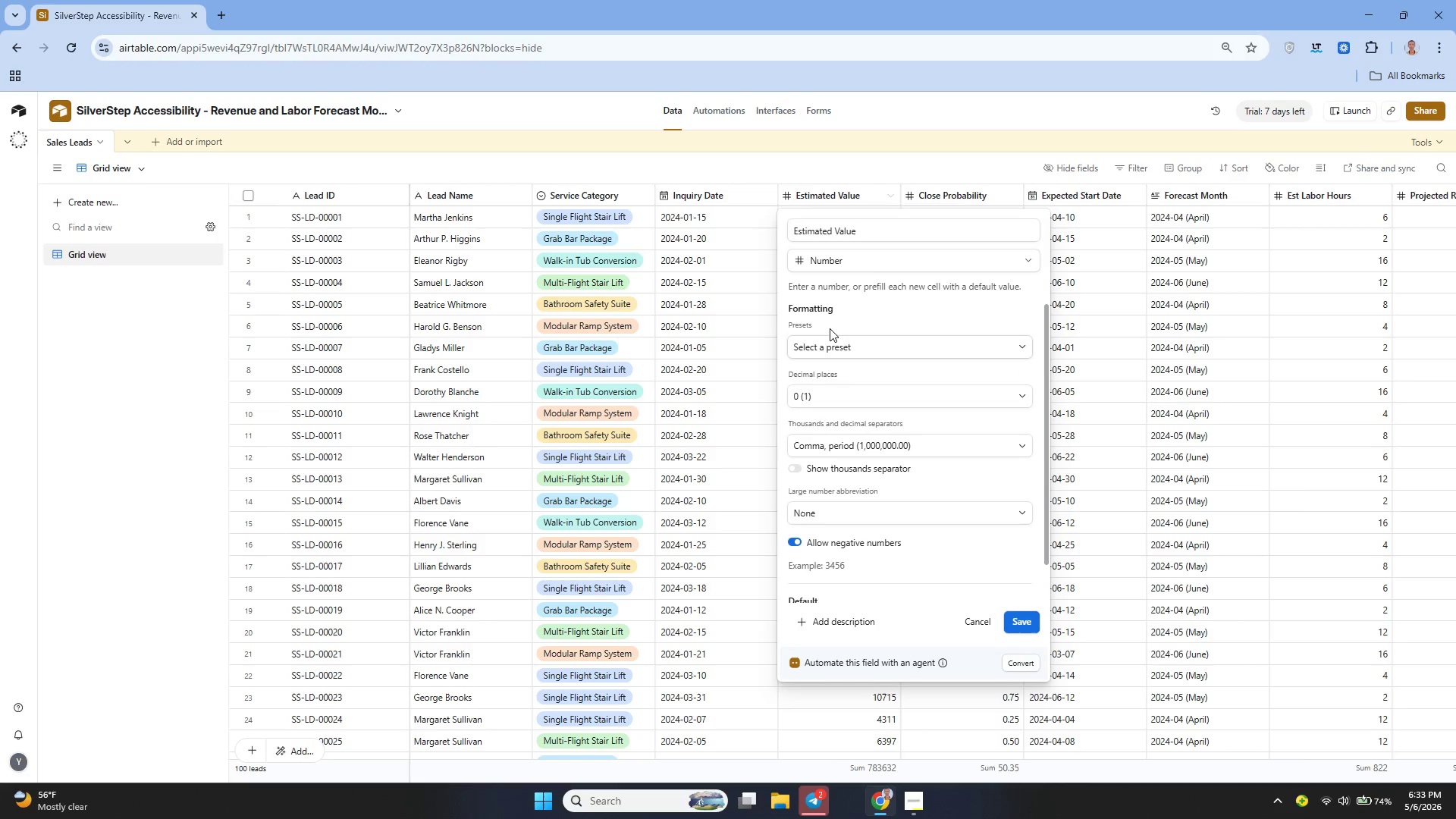 
left_click([829, 265])
 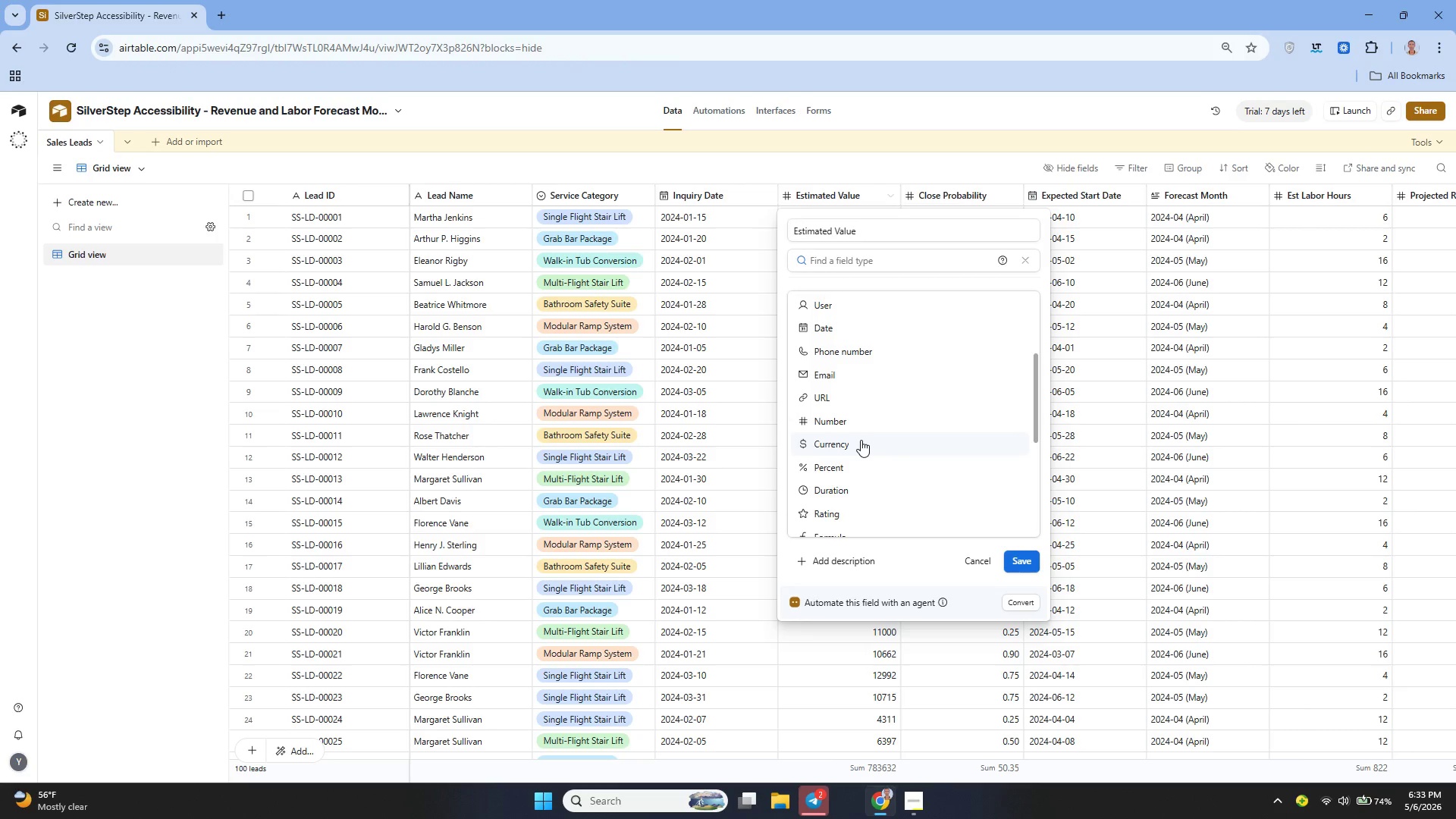 
left_click([861, 440])
 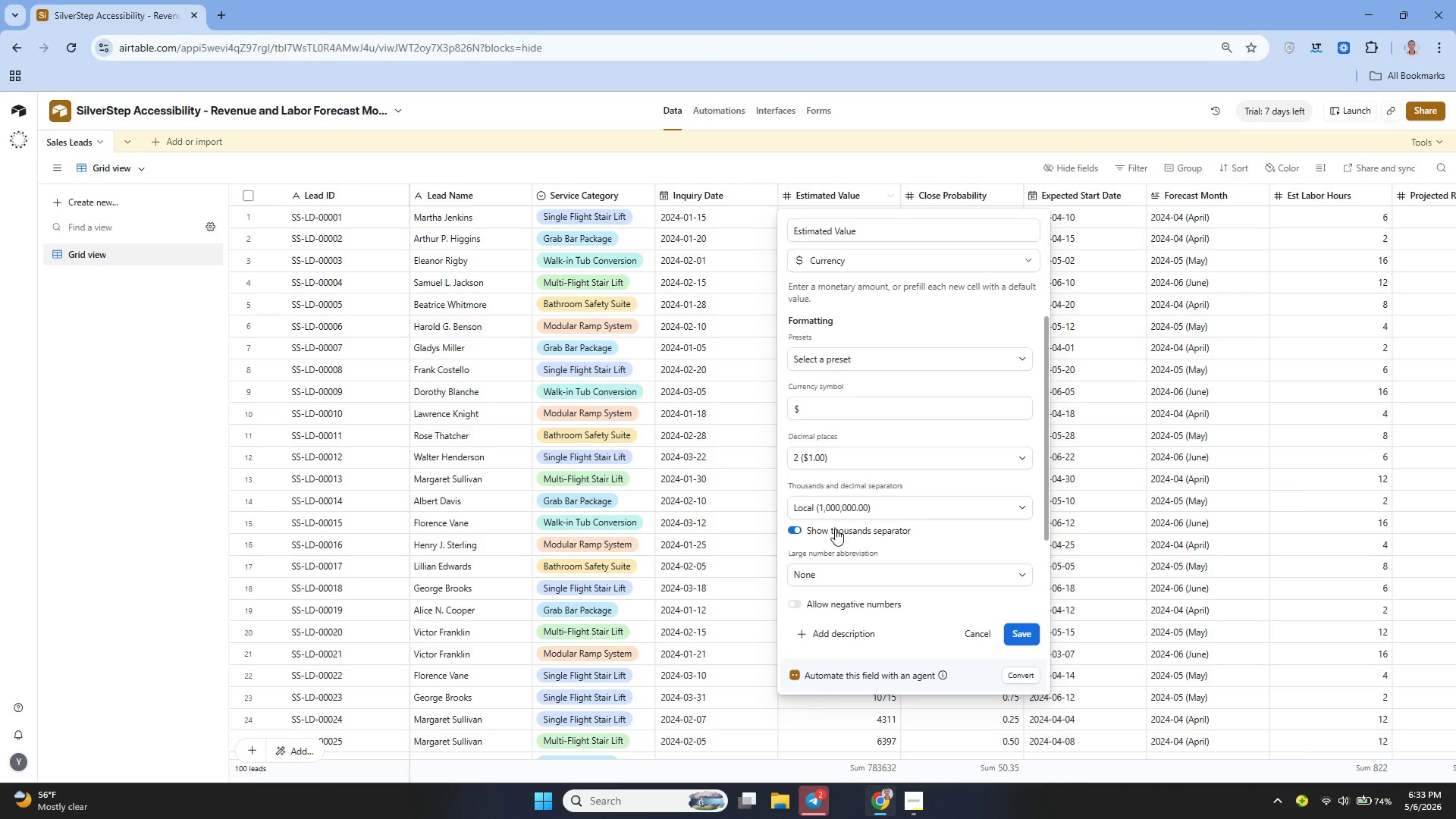 
left_click([826, 447])
 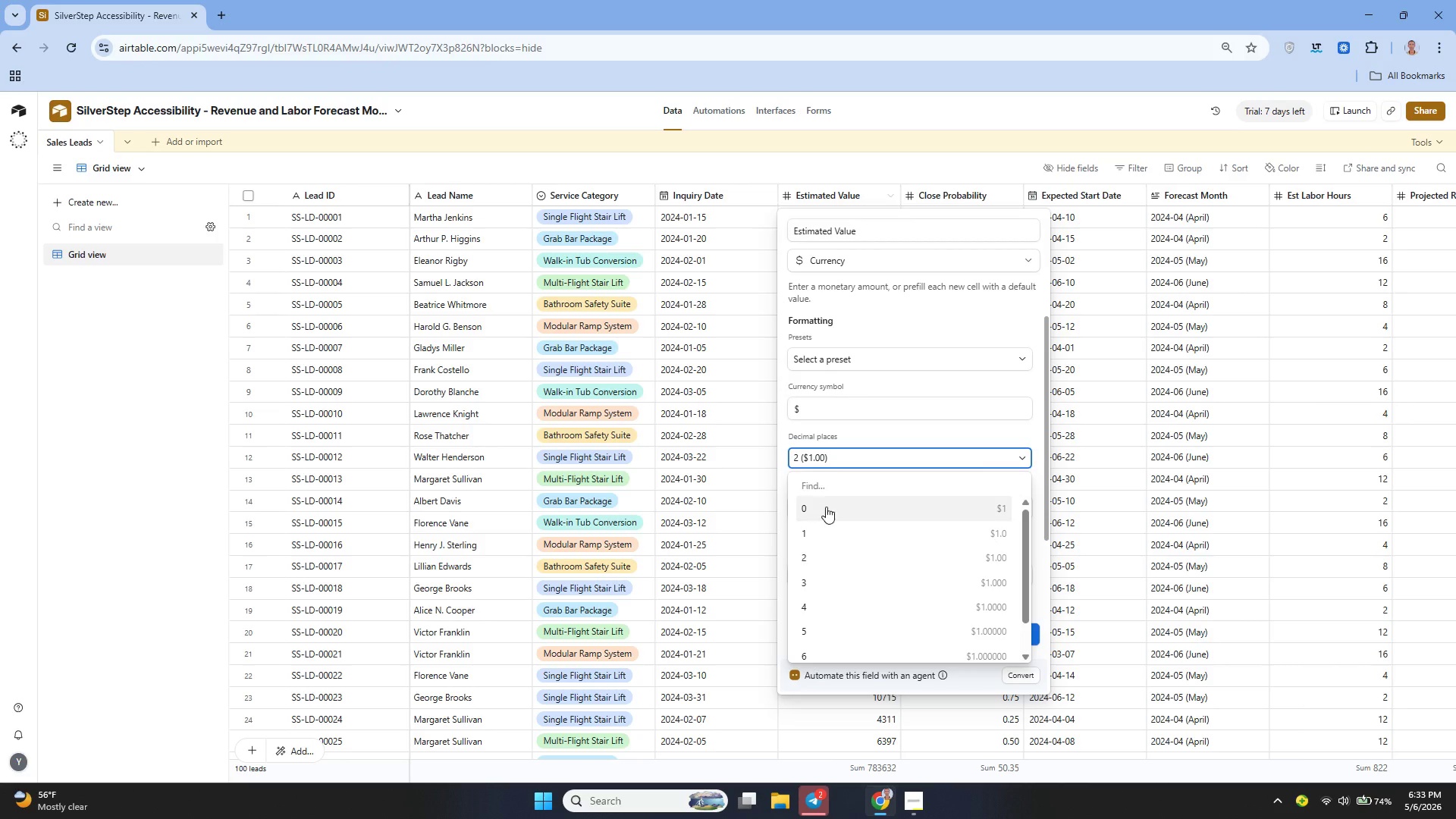 
left_click([826, 507])
 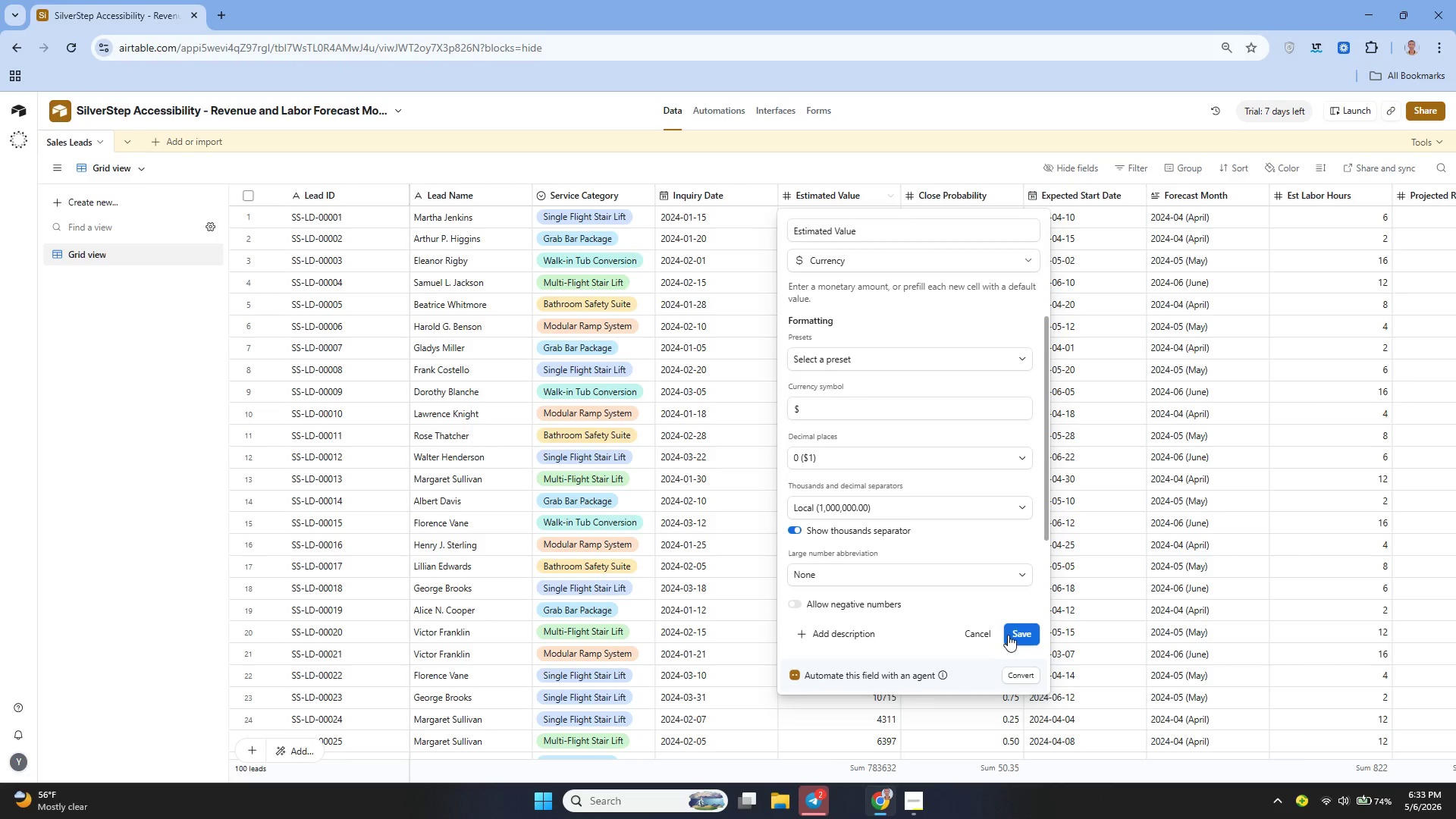 
left_click([1011, 636])
 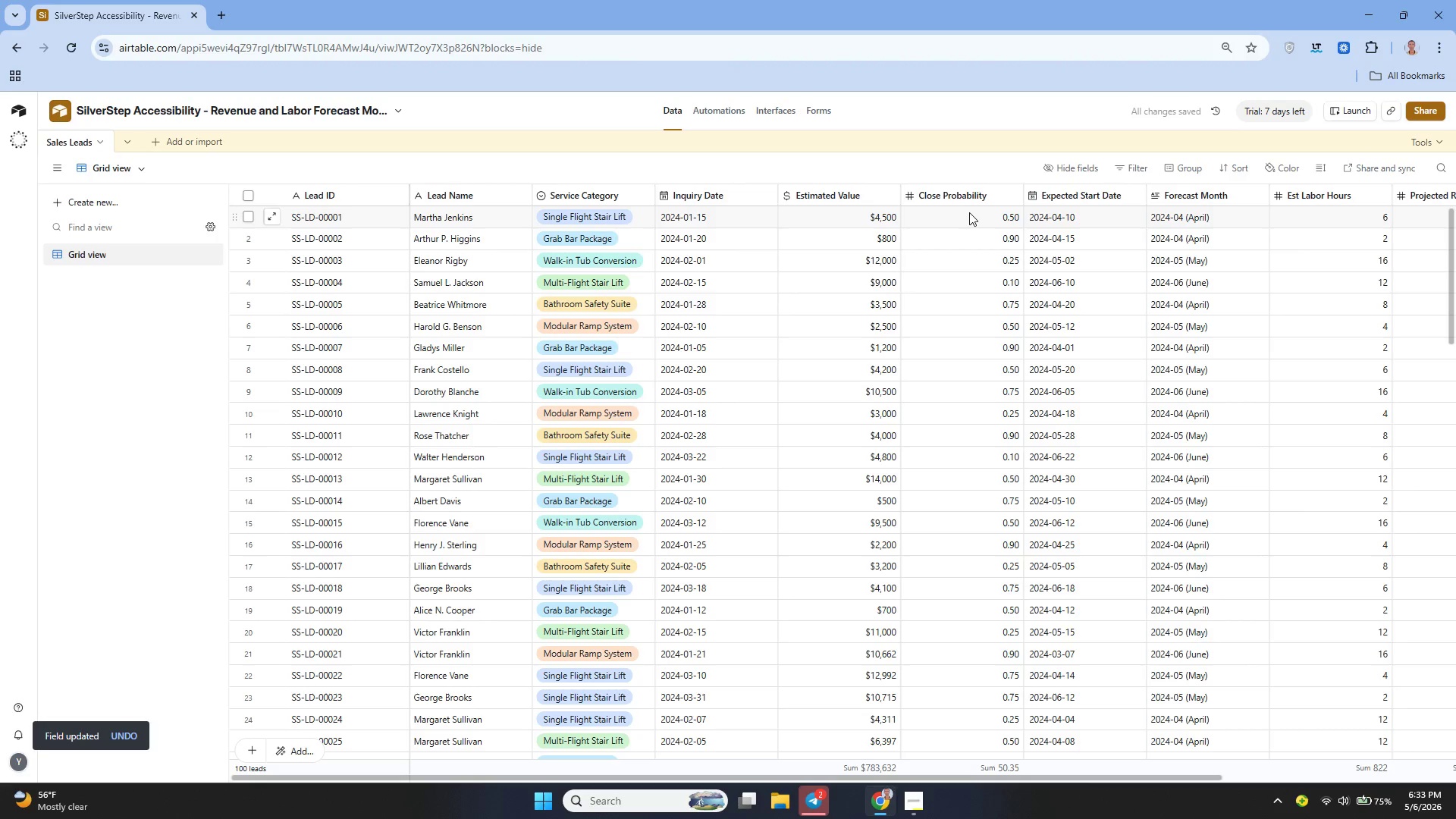 
wait(5.45)
 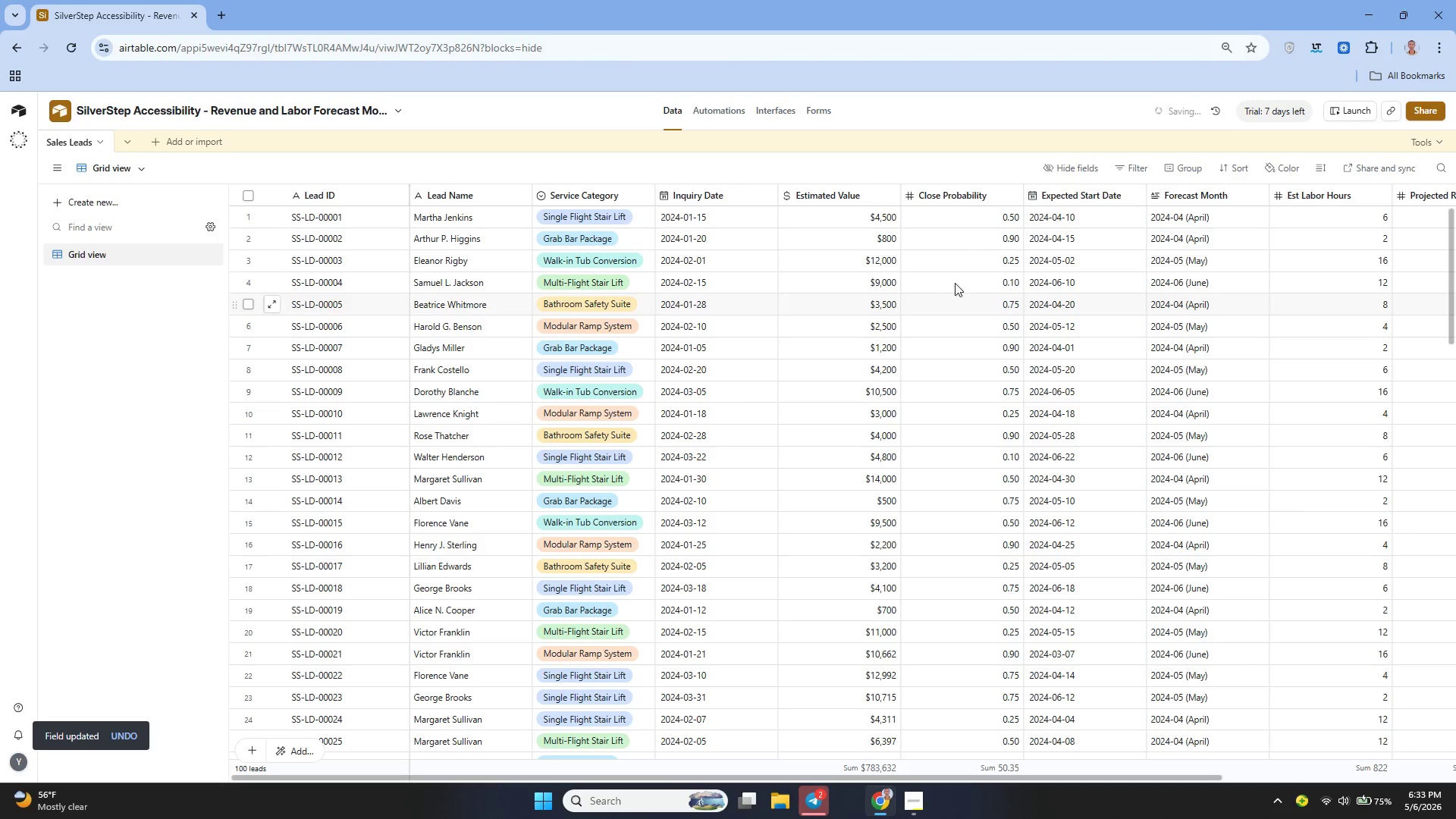 
left_click([1008, 195])
 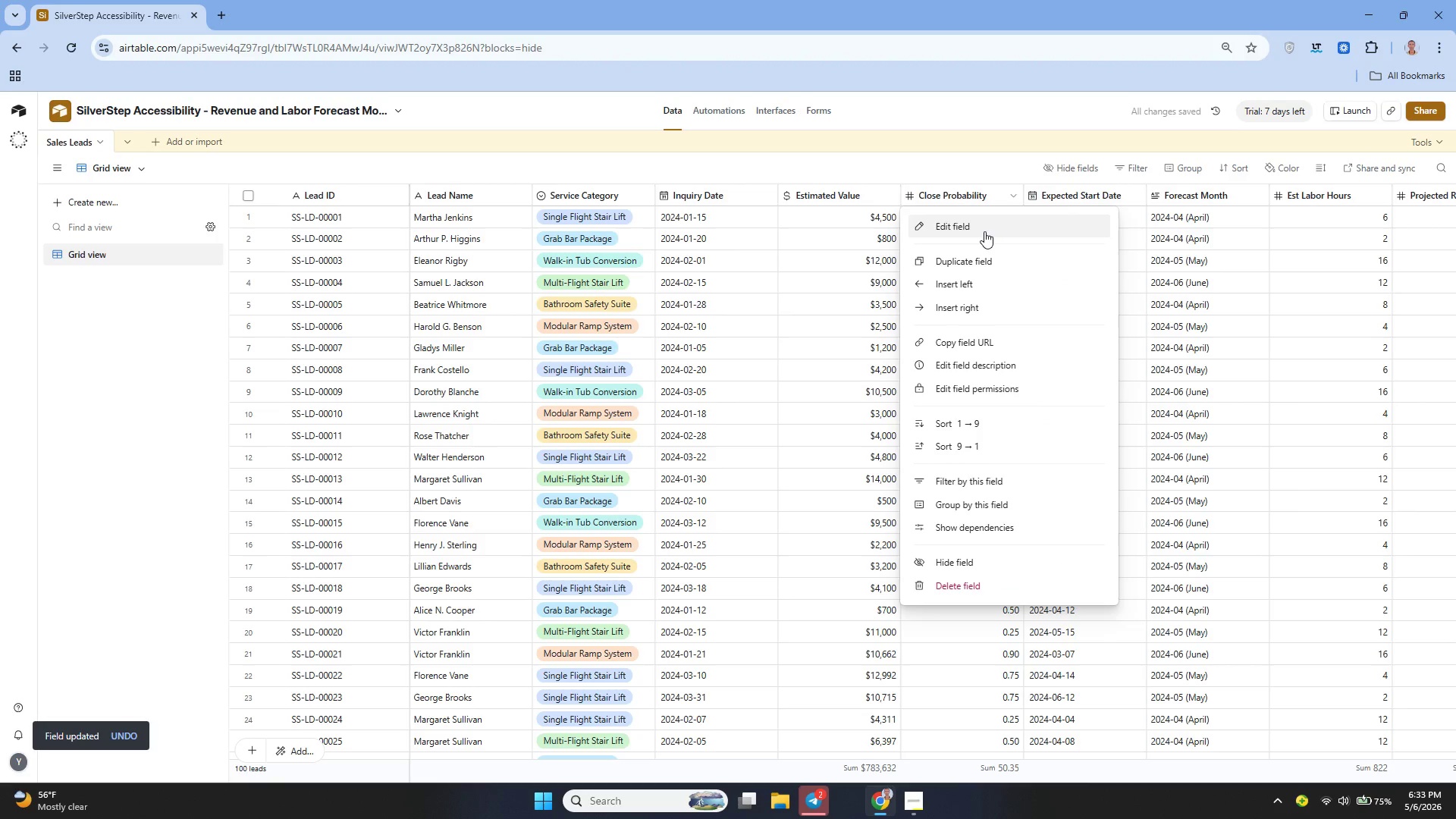 
left_click([977, 232])
 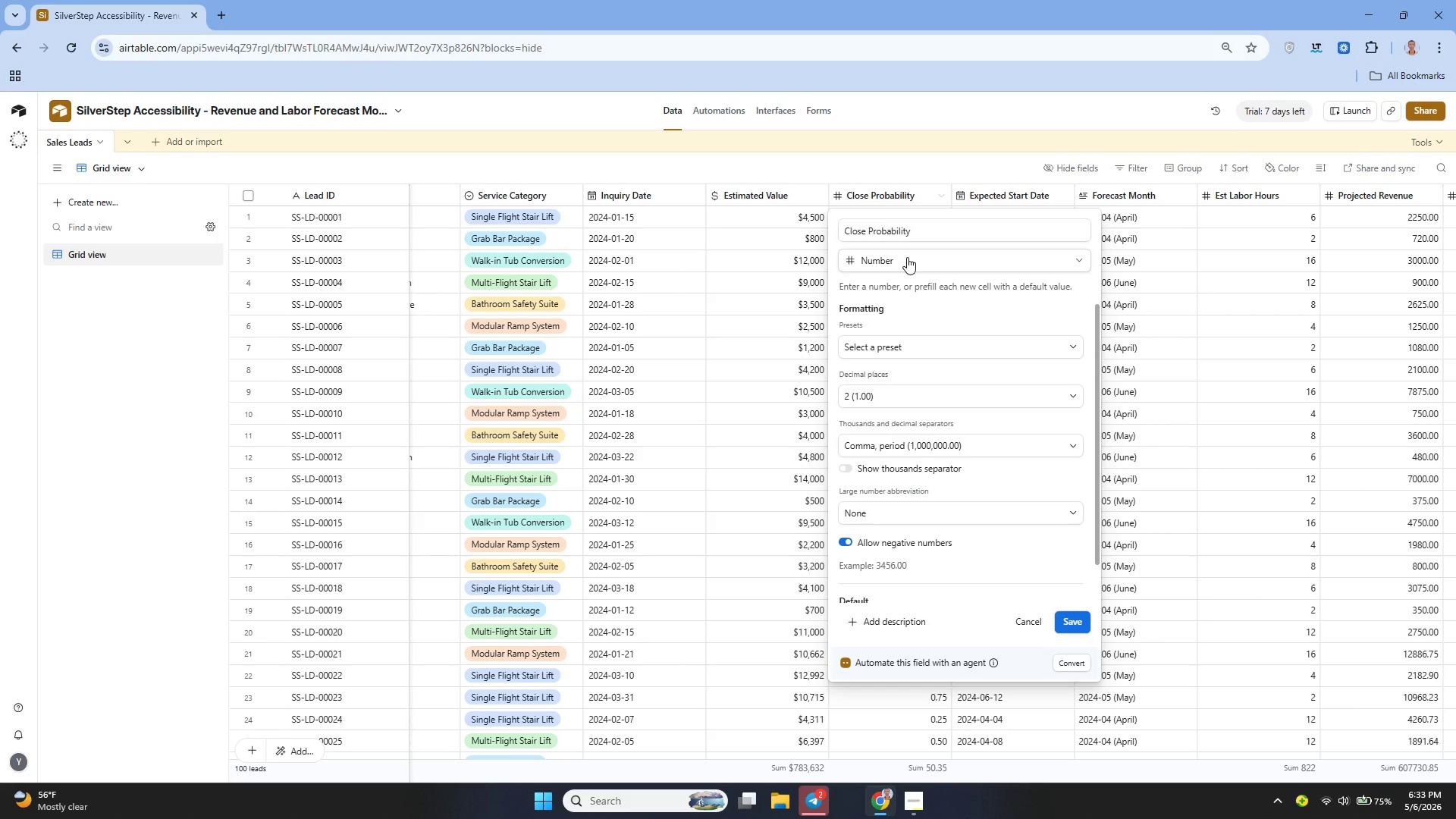 
left_click([890, 262])
 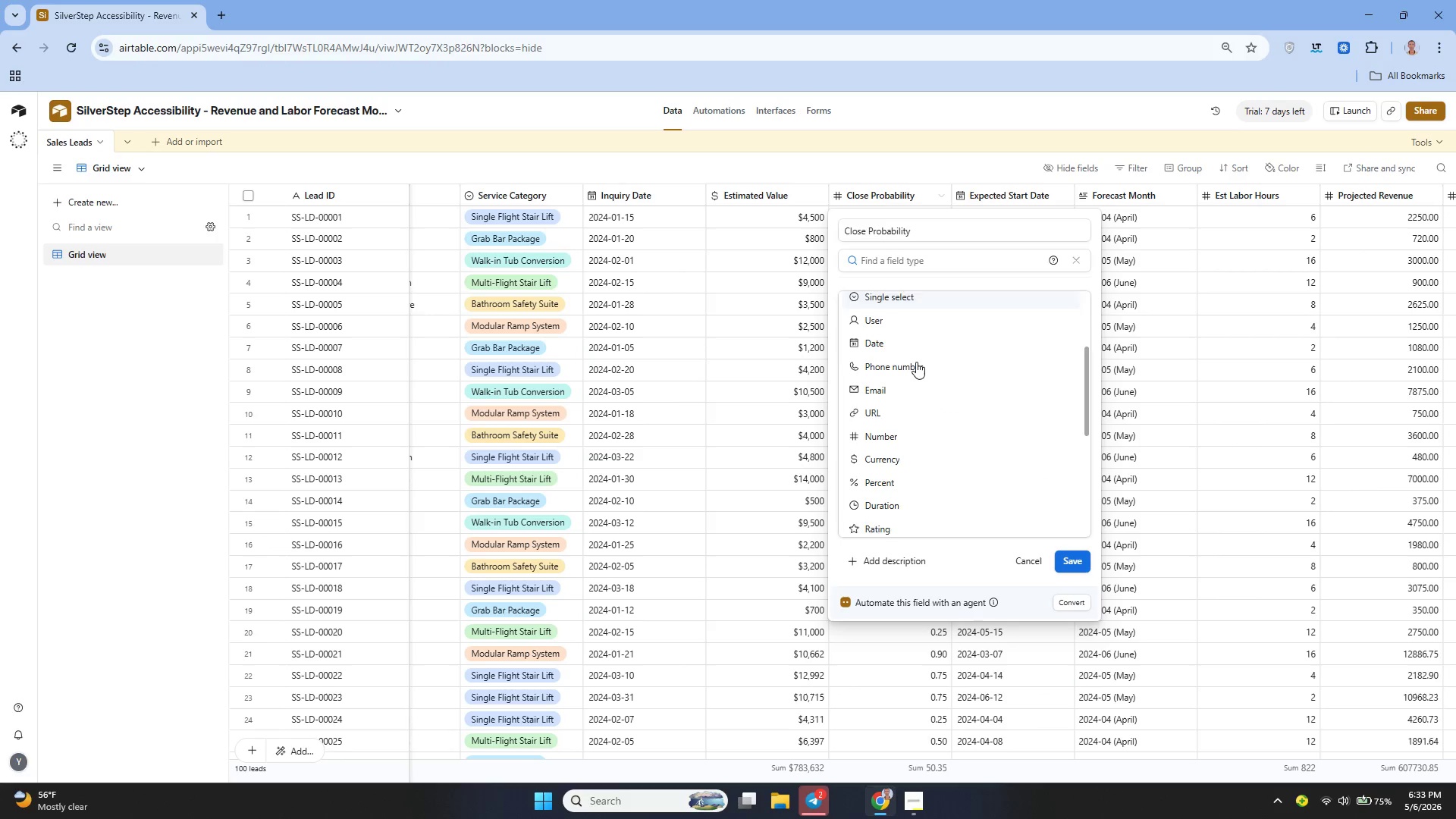 
mouse_move([912, 397])
 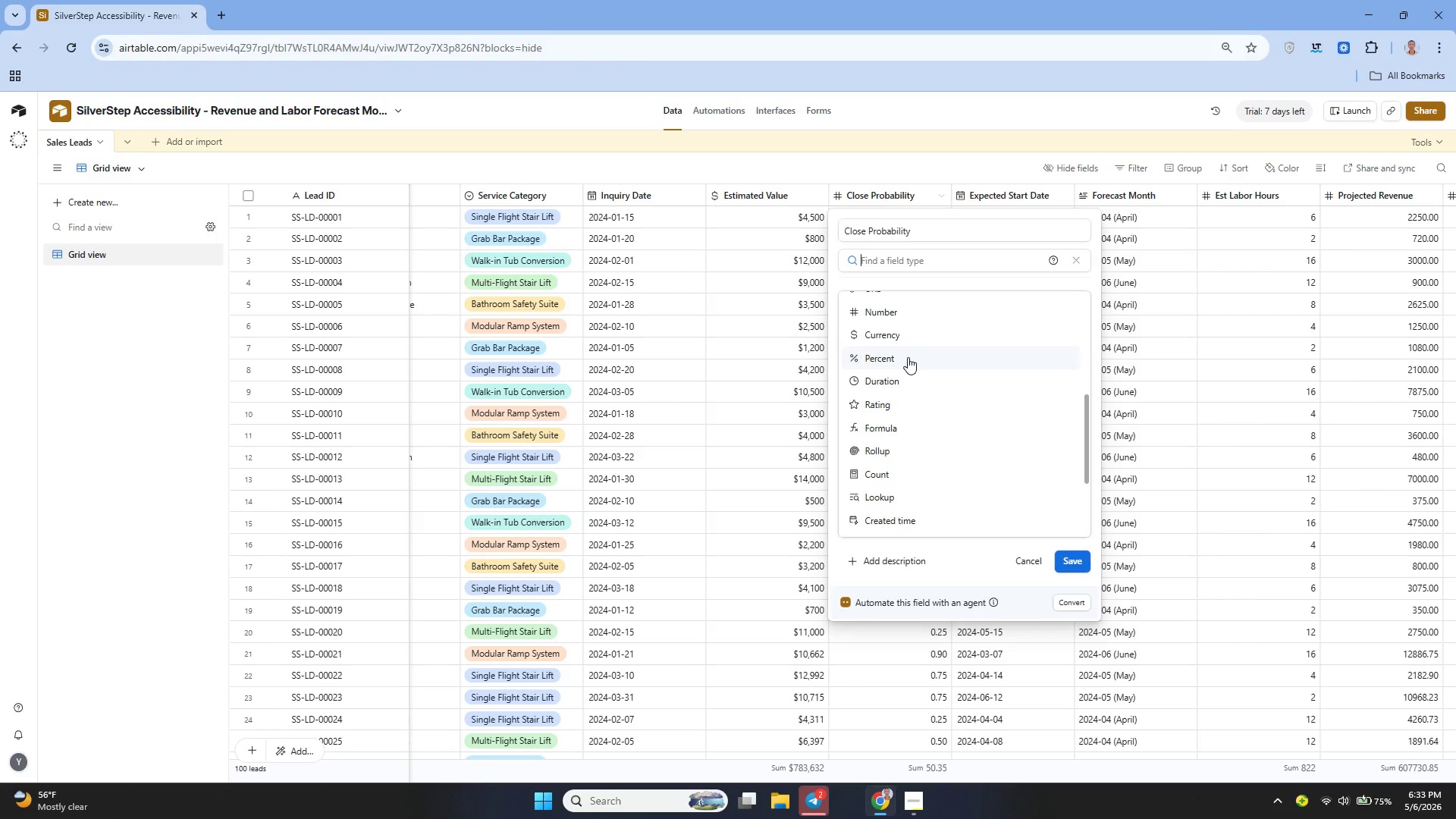 
left_click([908, 357])
 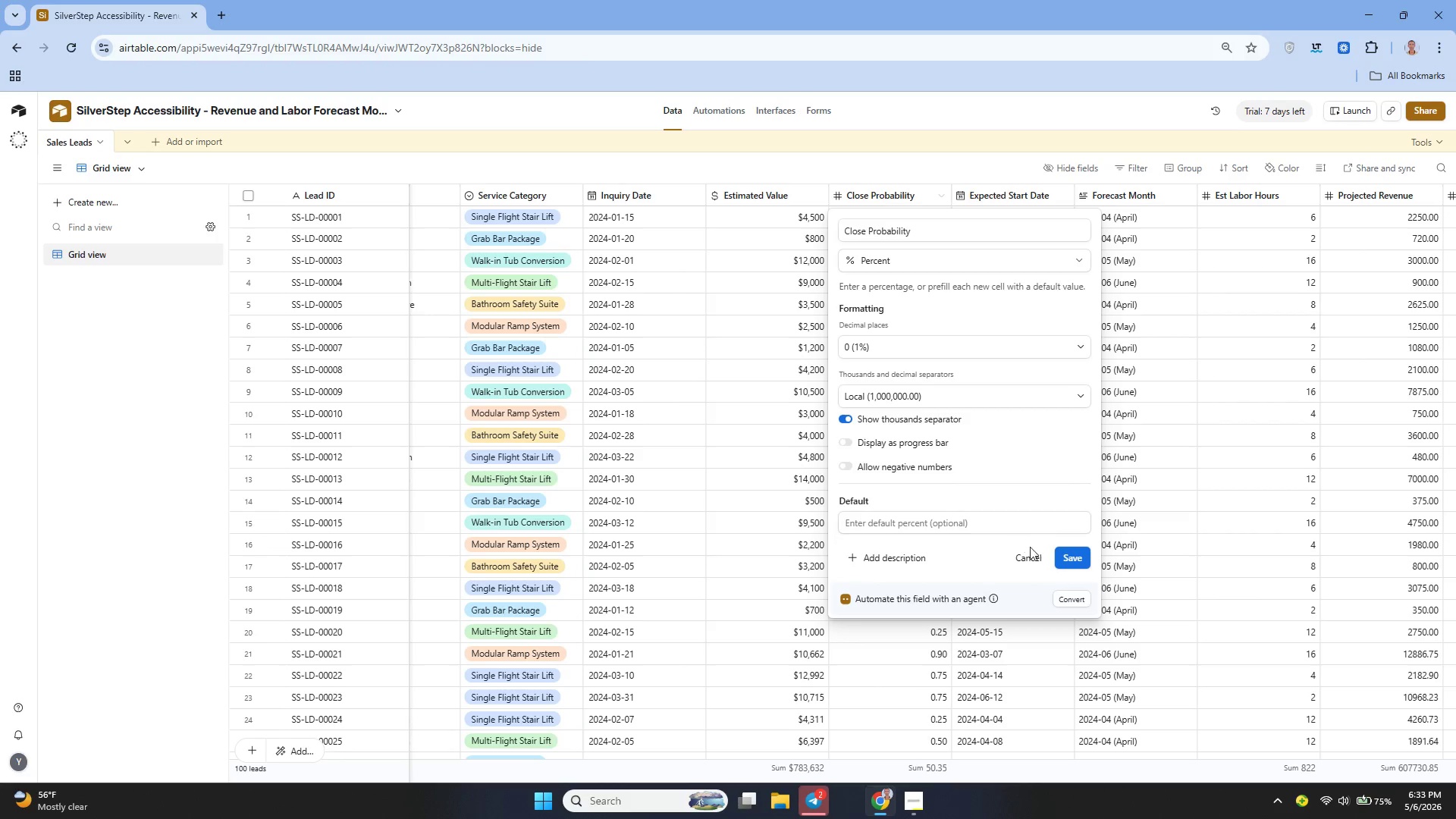 
wait(5.33)
 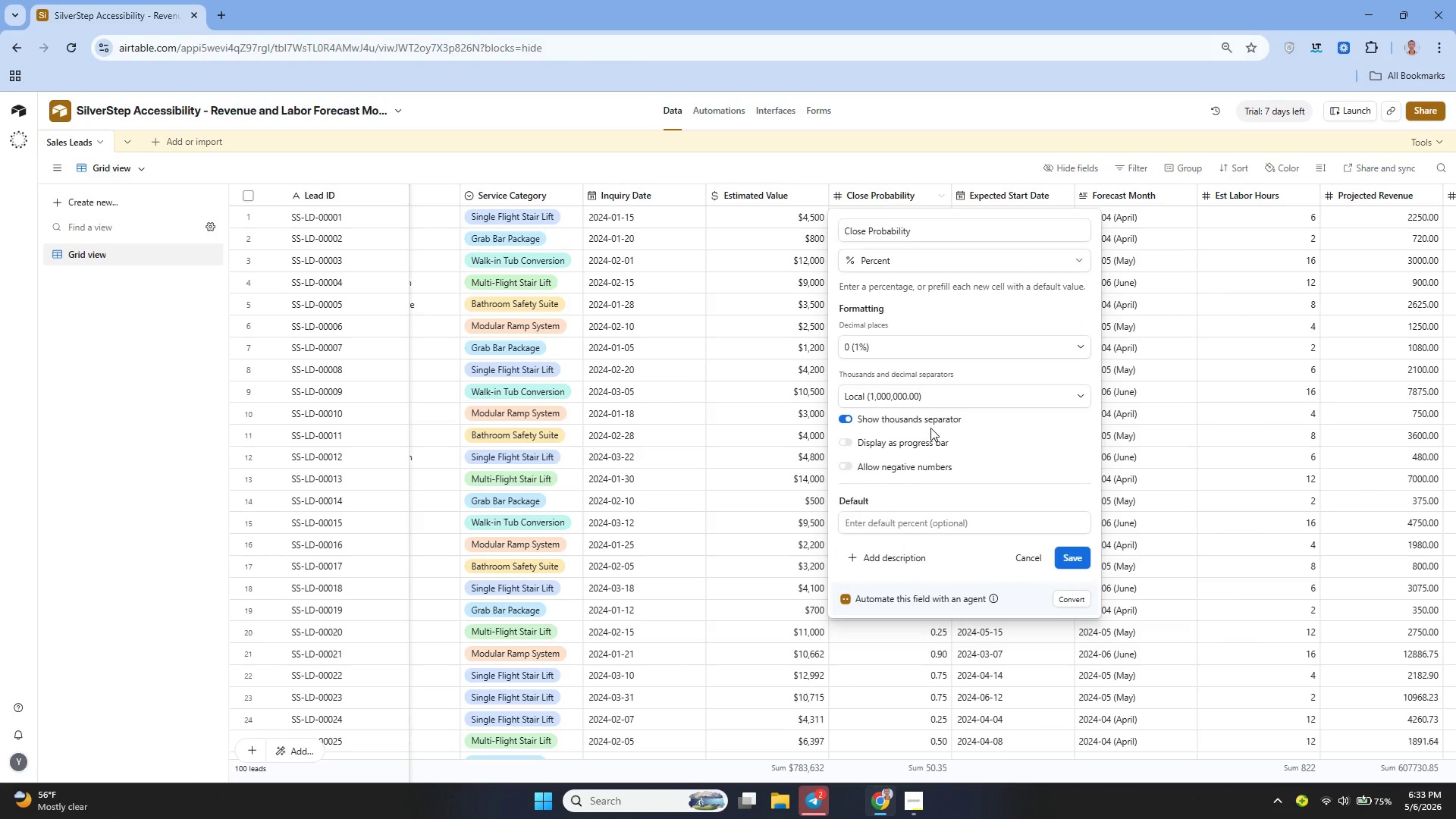 
left_click([919, 349])
 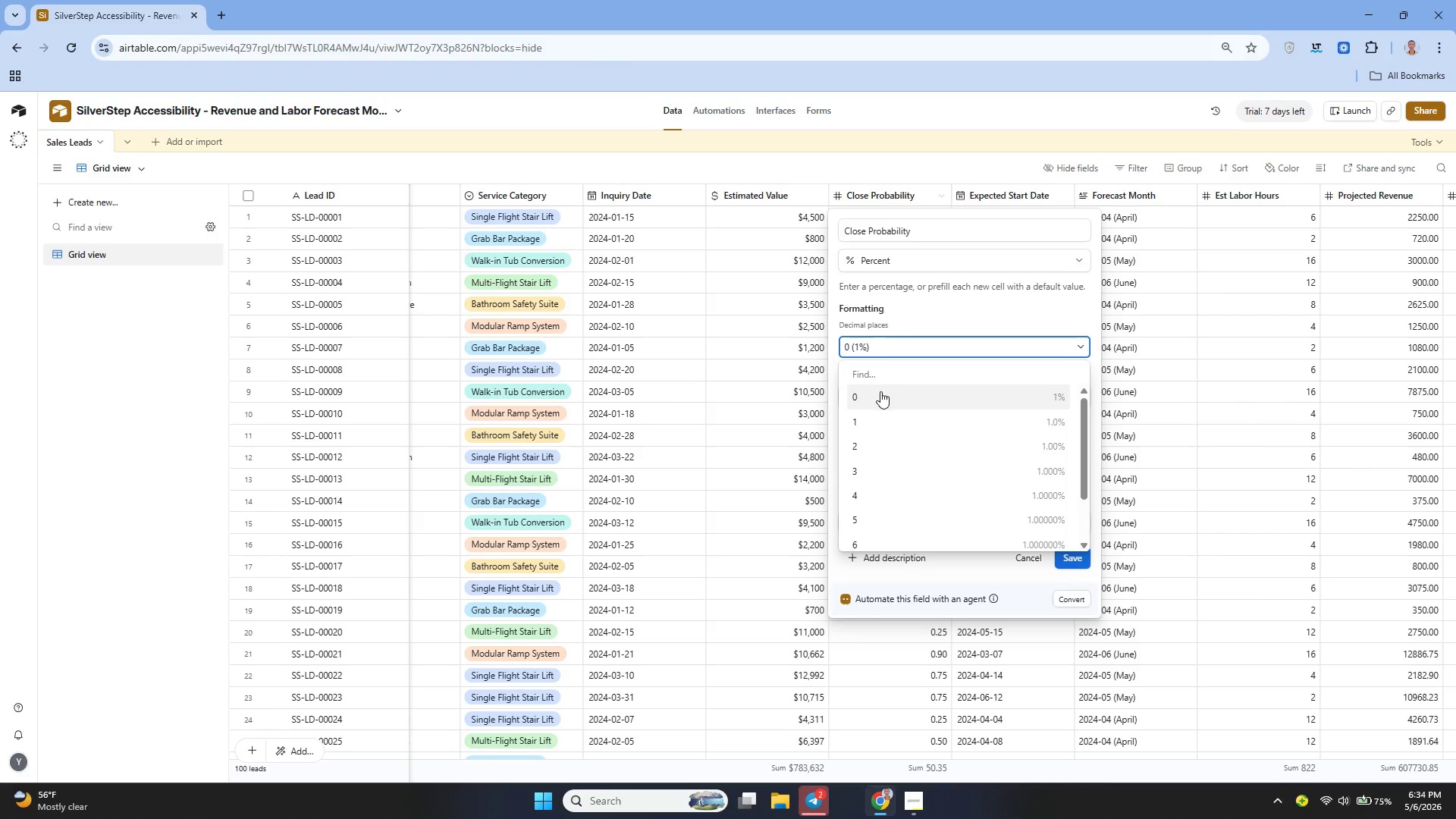 
left_click([877, 398])
 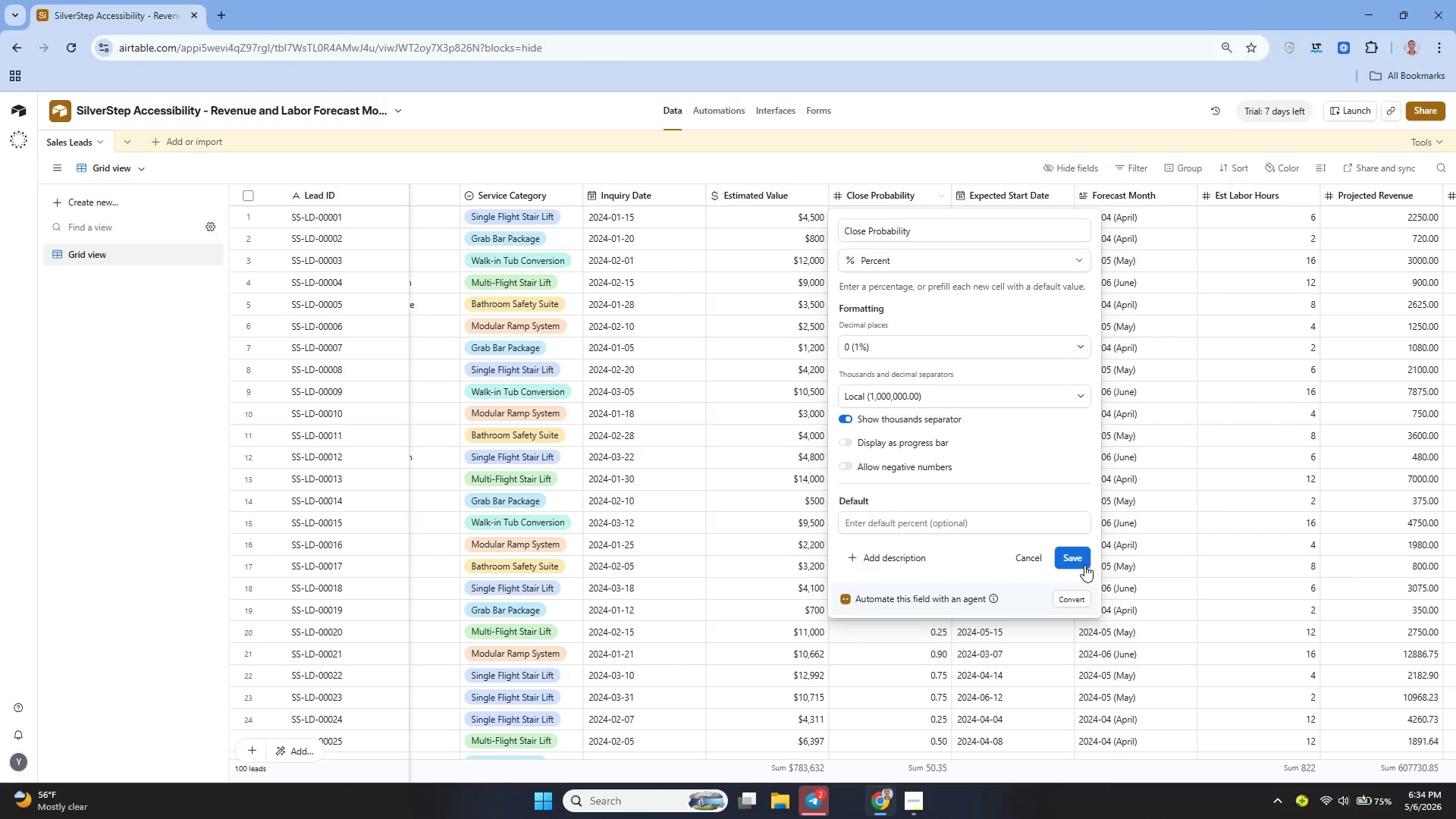 
left_click([1072, 552])
 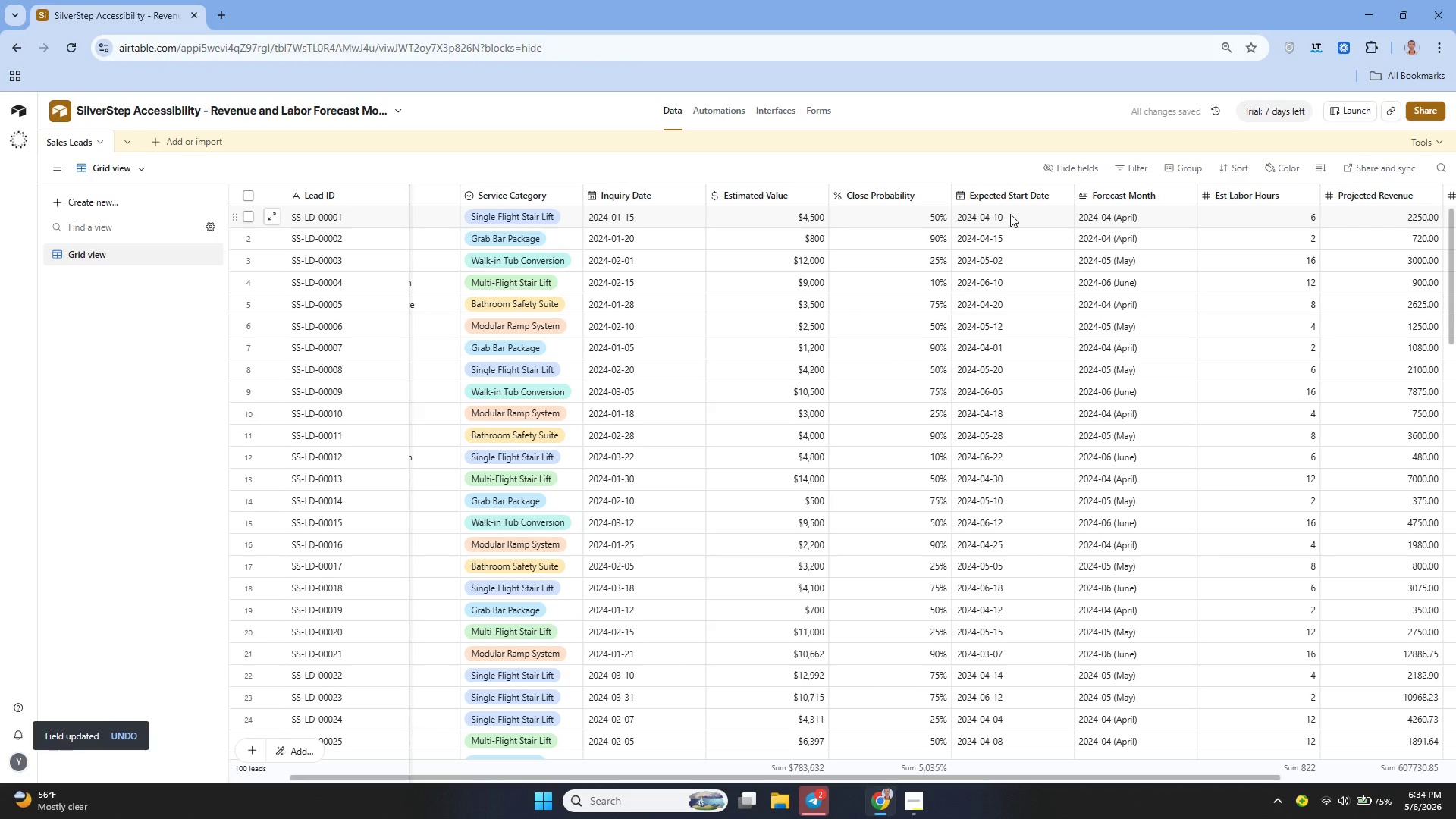 
wait(9.92)
 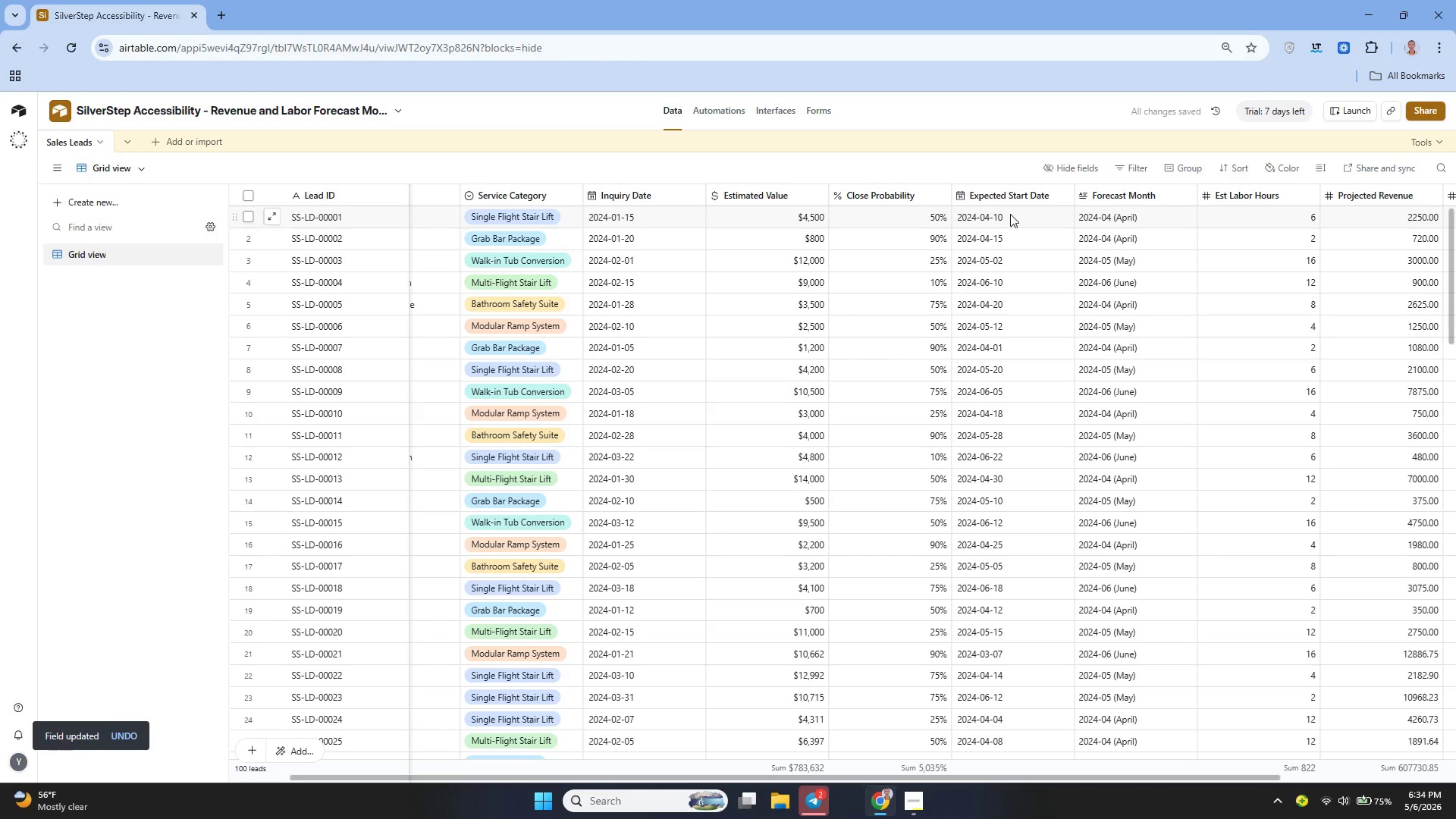 
left_click([1186, 196])
 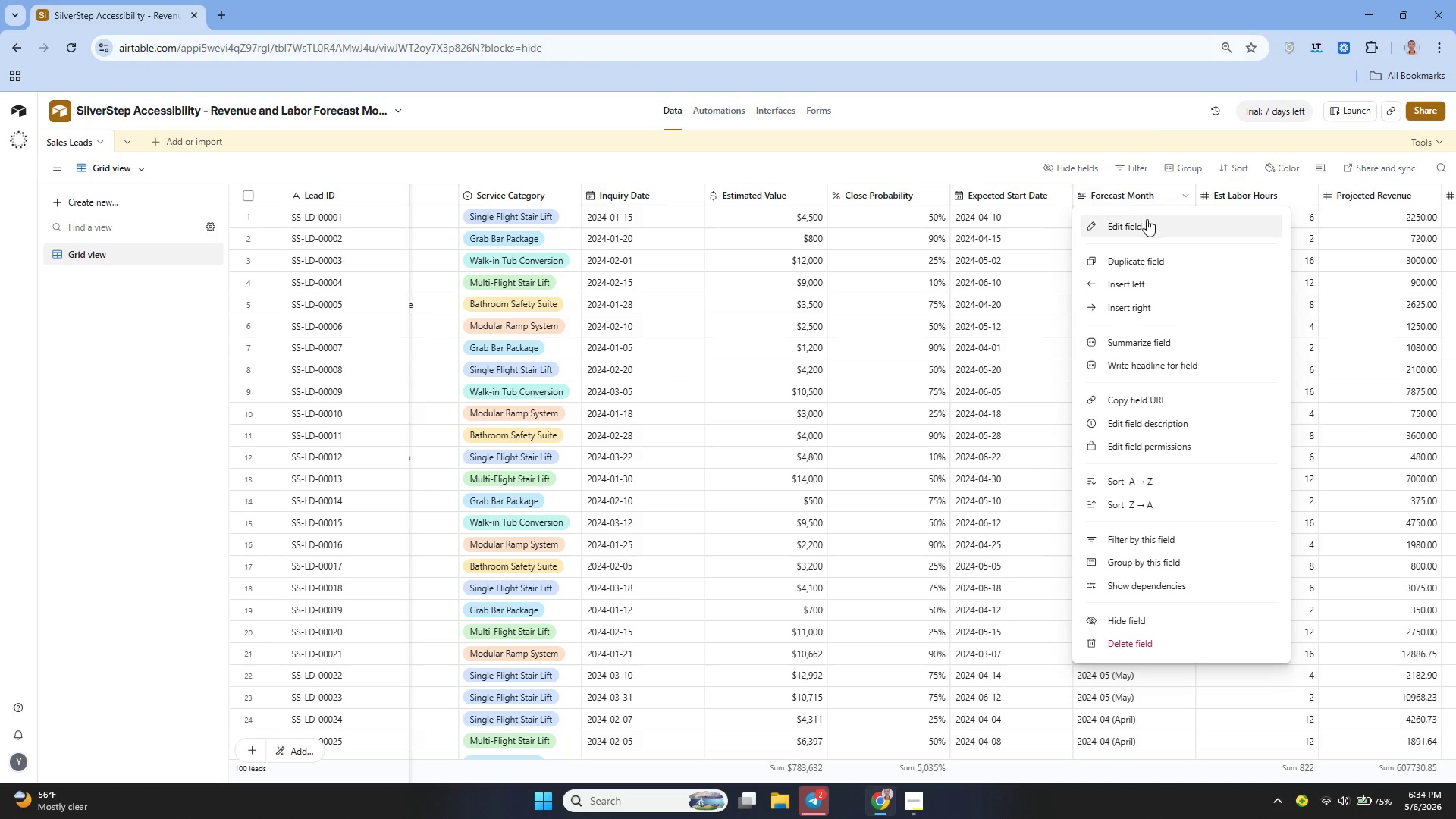 
left_click([1147, 219])
 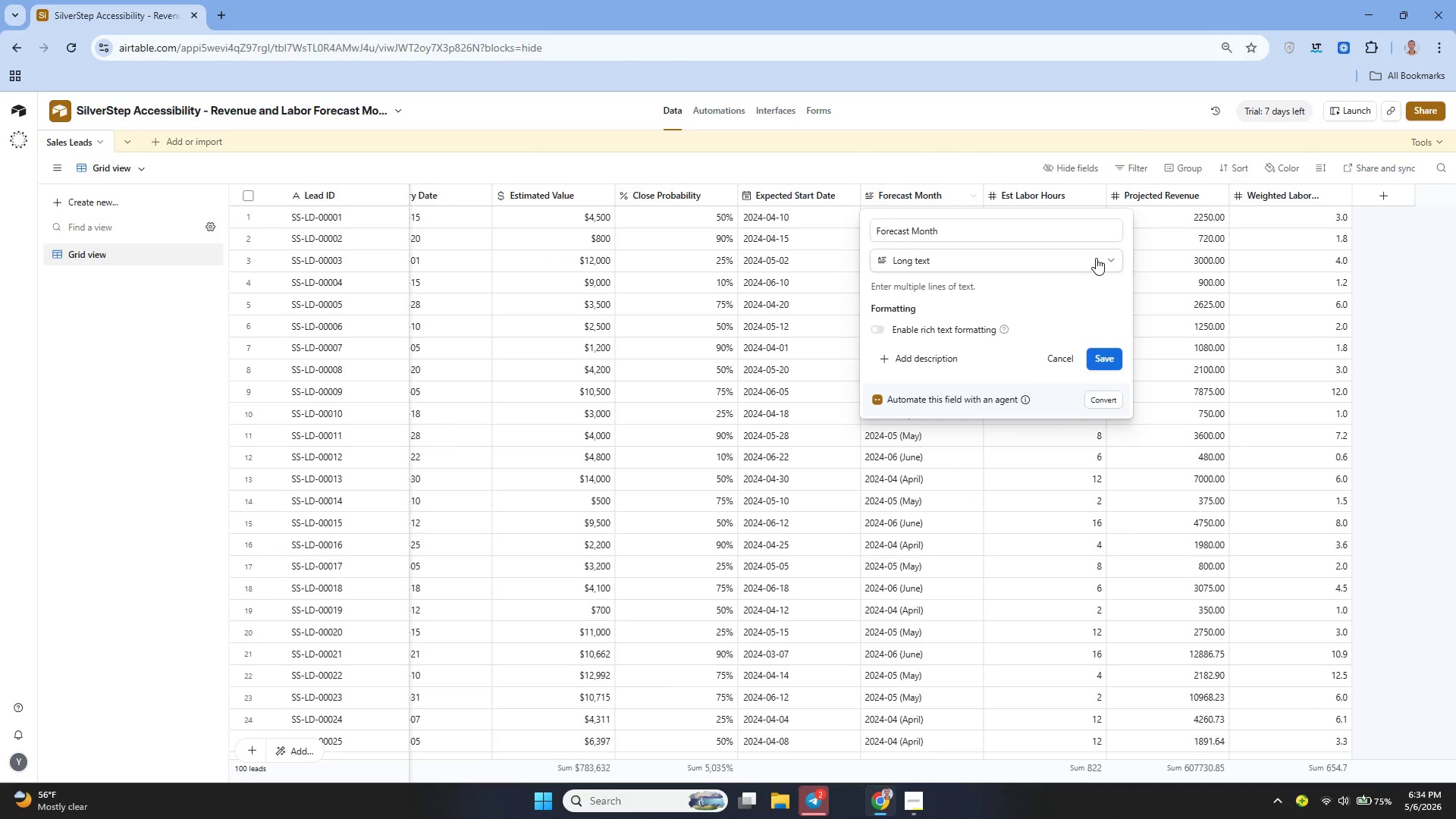 
left_click([1085, 258])
 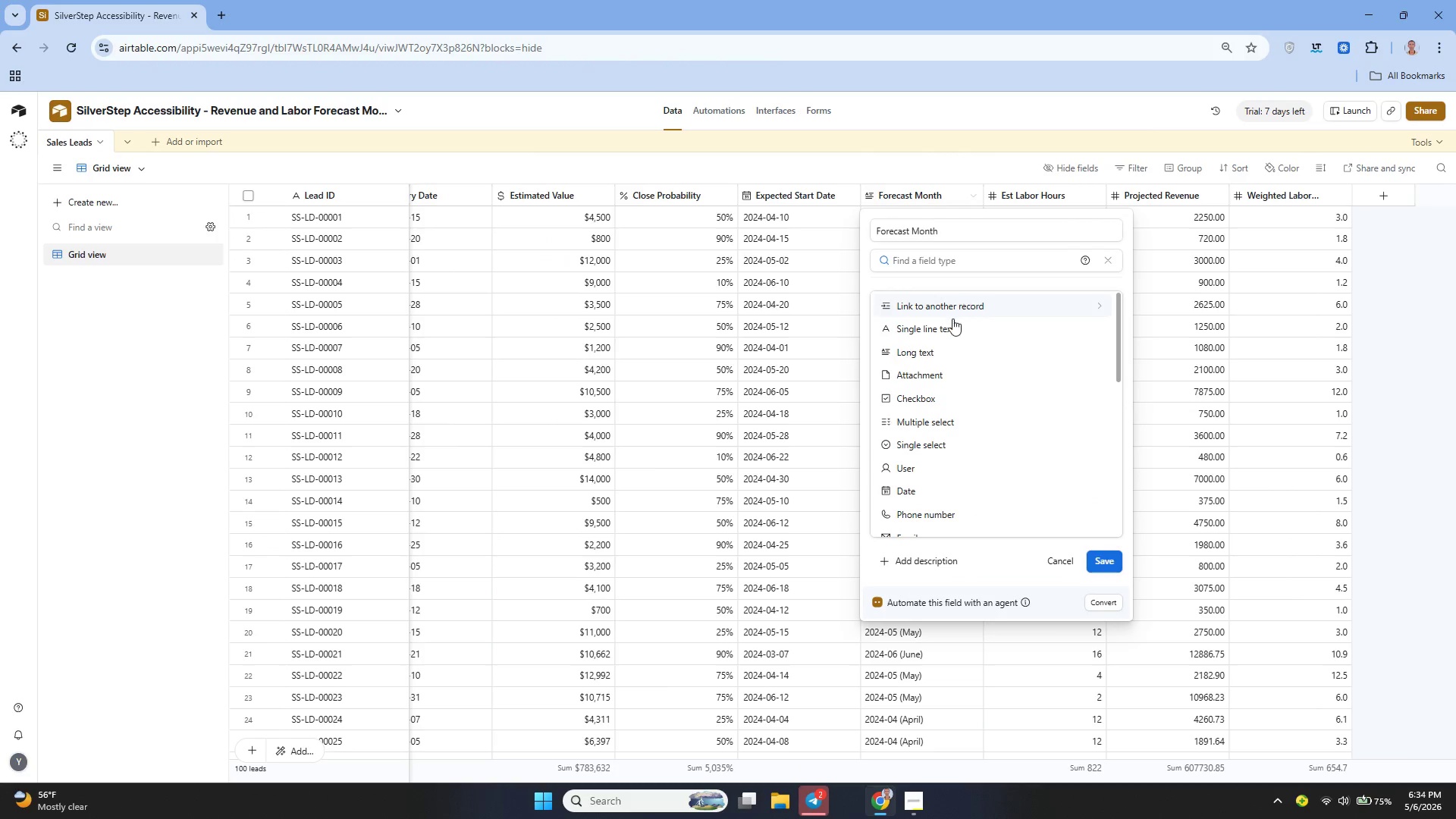 
left_click([948, 327])
 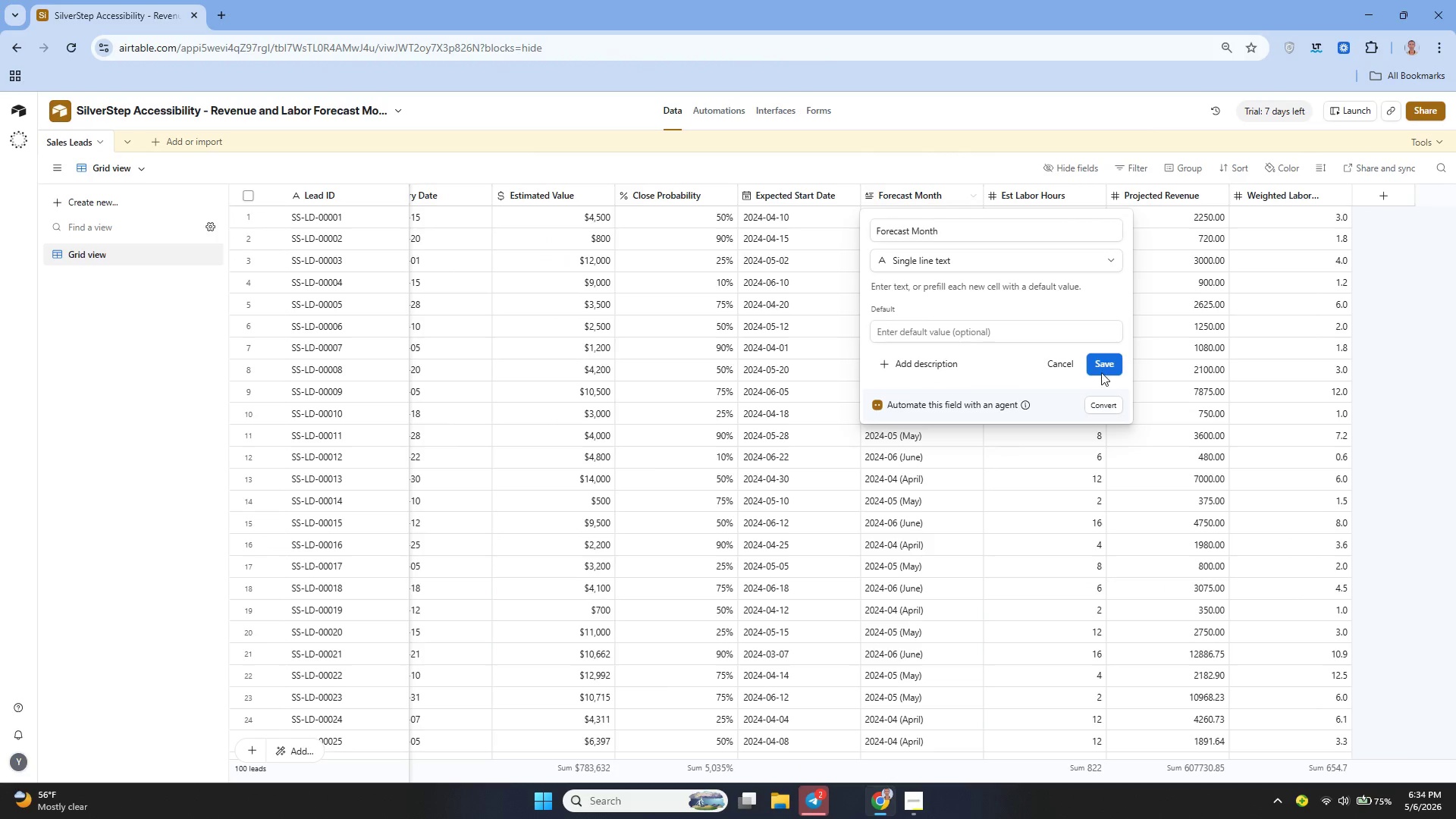 
left_click([1106, 366])
 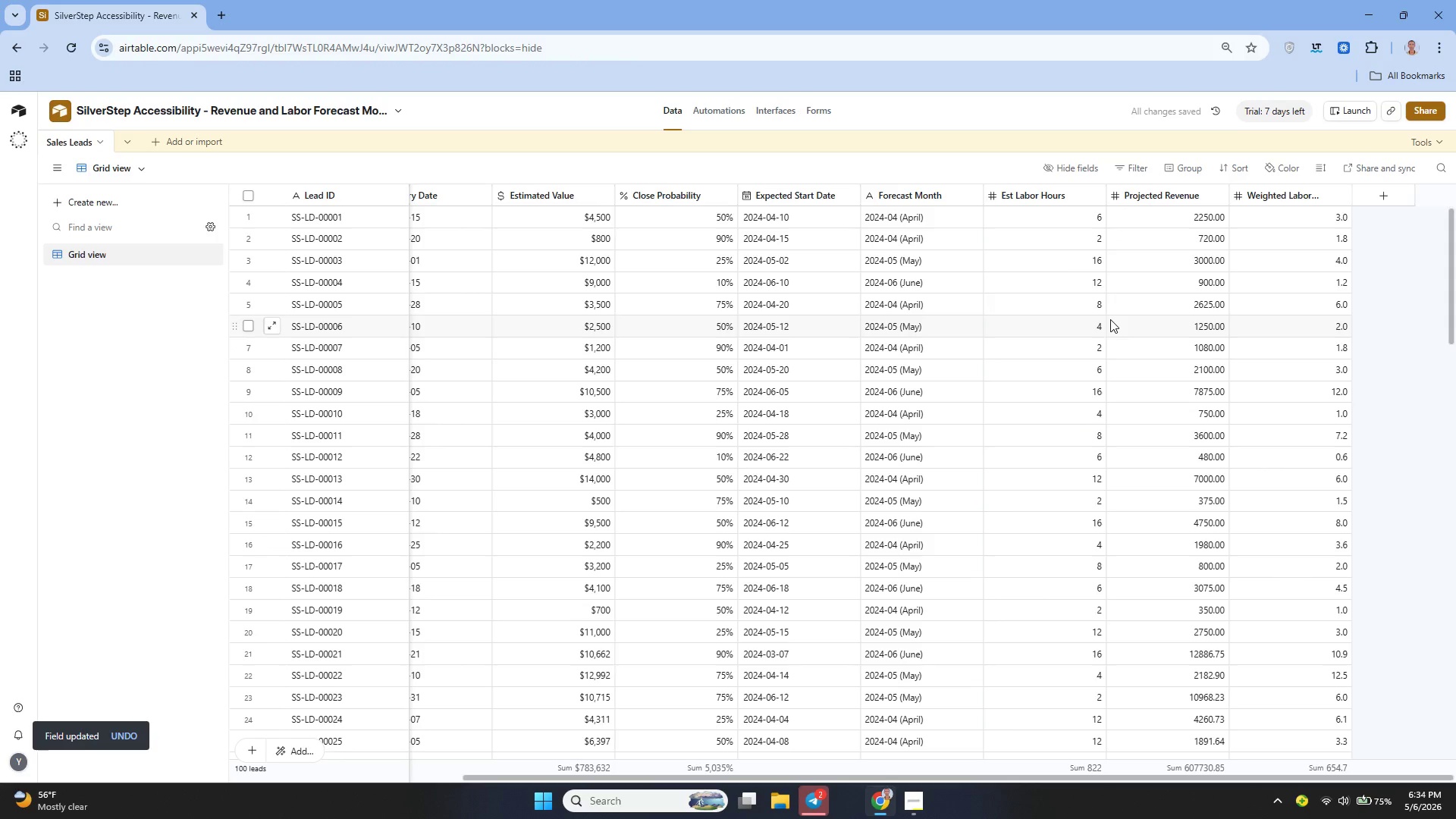 
left_click([1217, 196])
 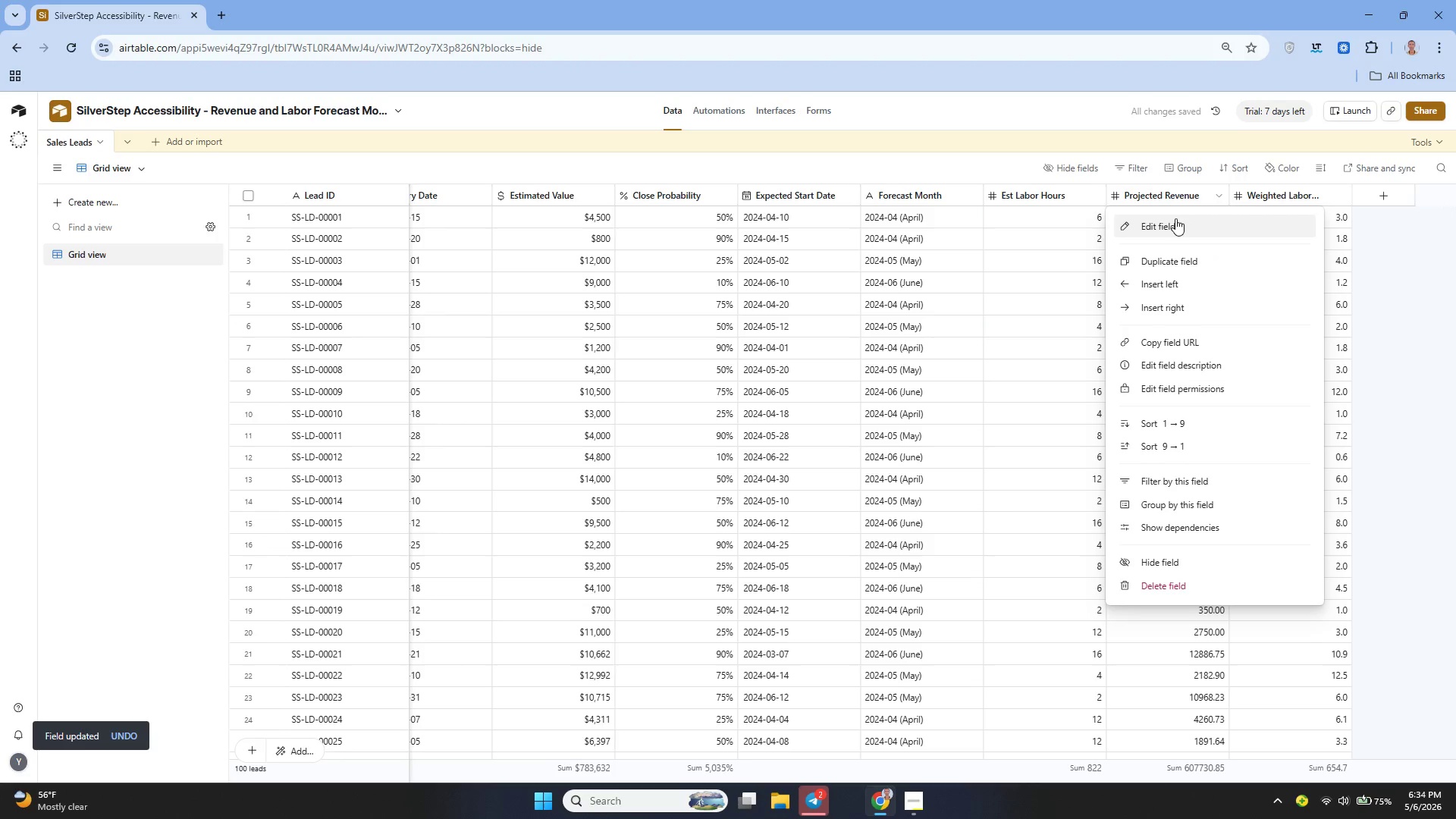 
left_click([1173, 218])
 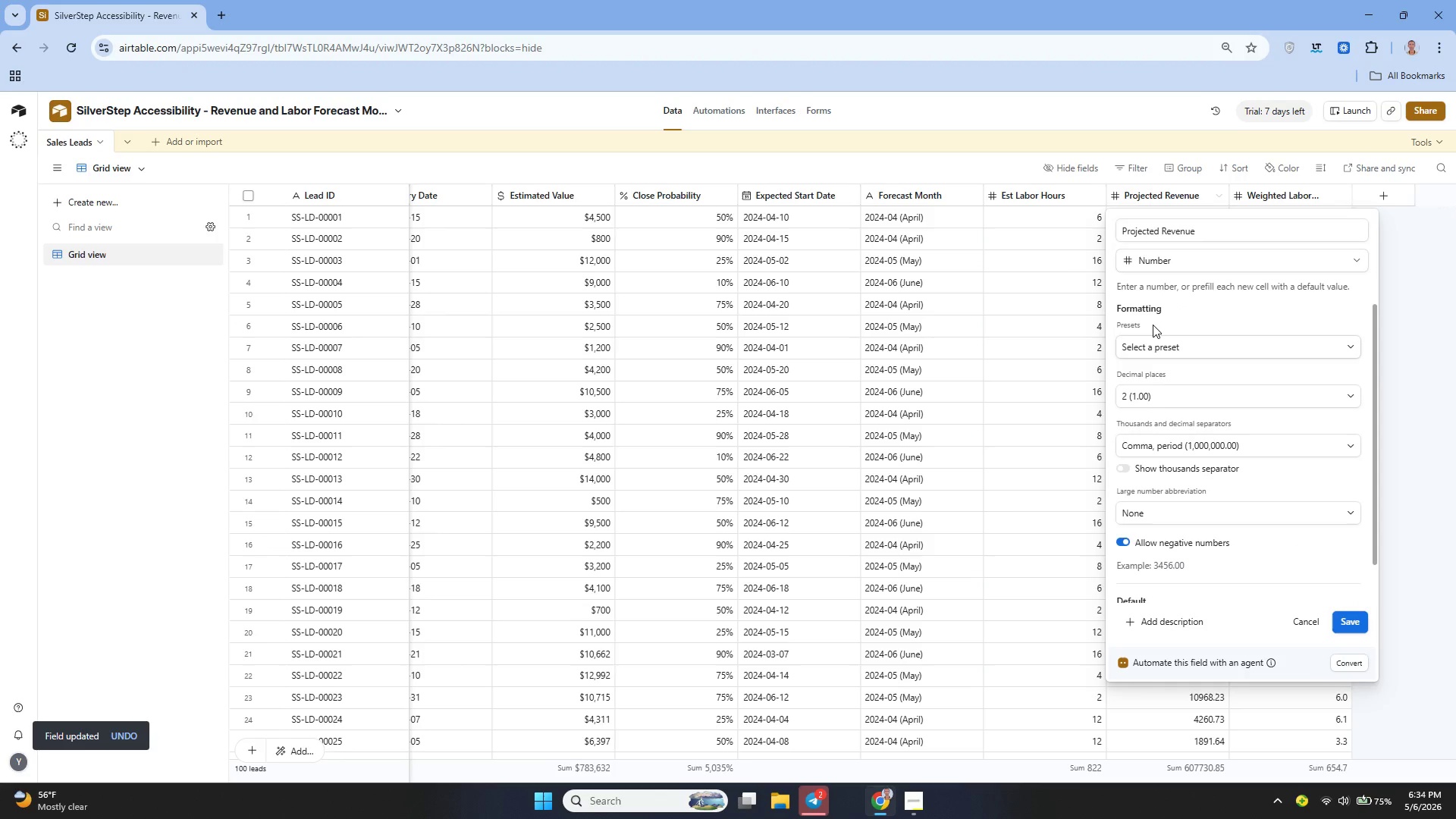 
left_click([1153, 262])
 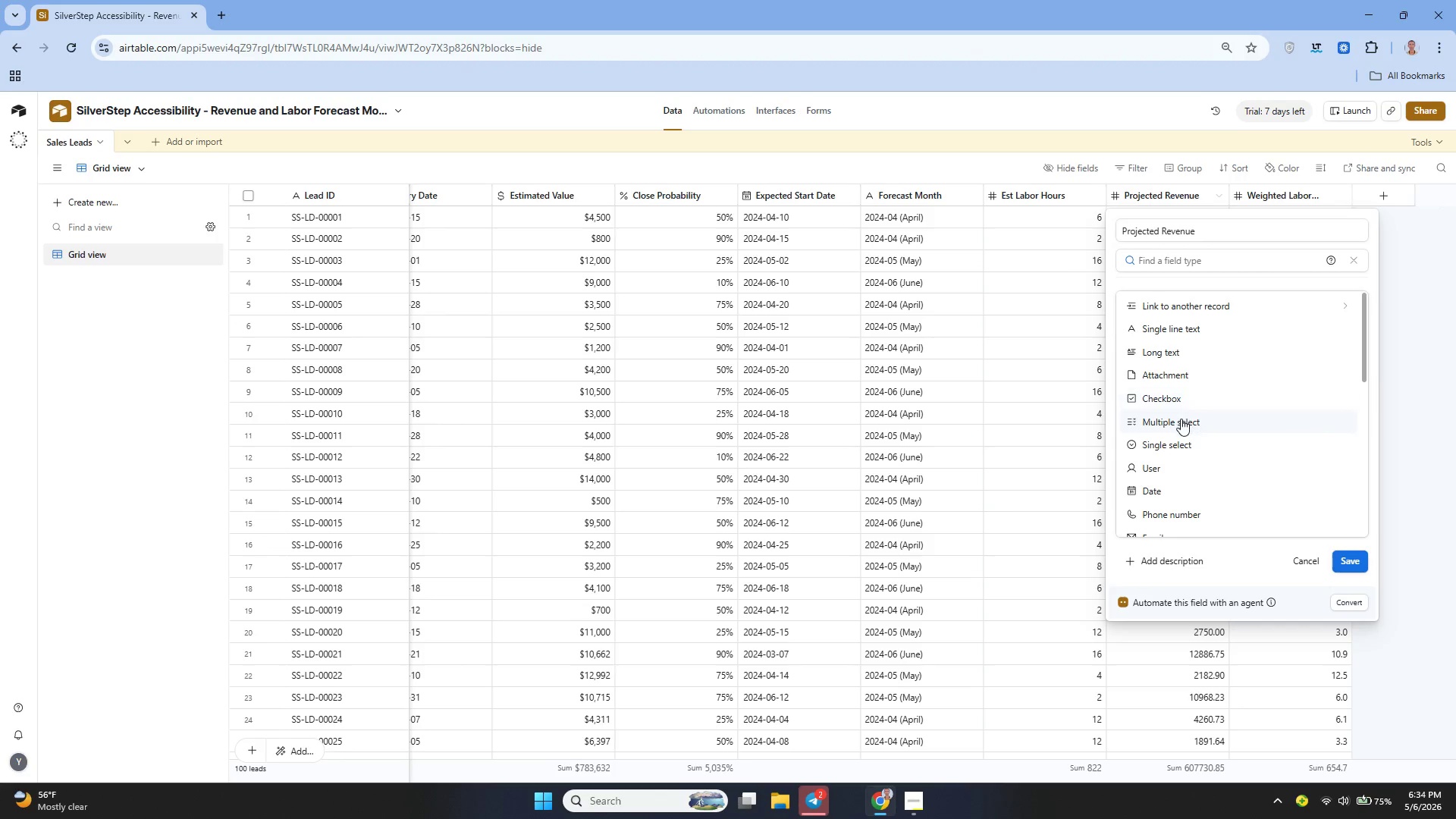 
mouse_move([1178, 466])
 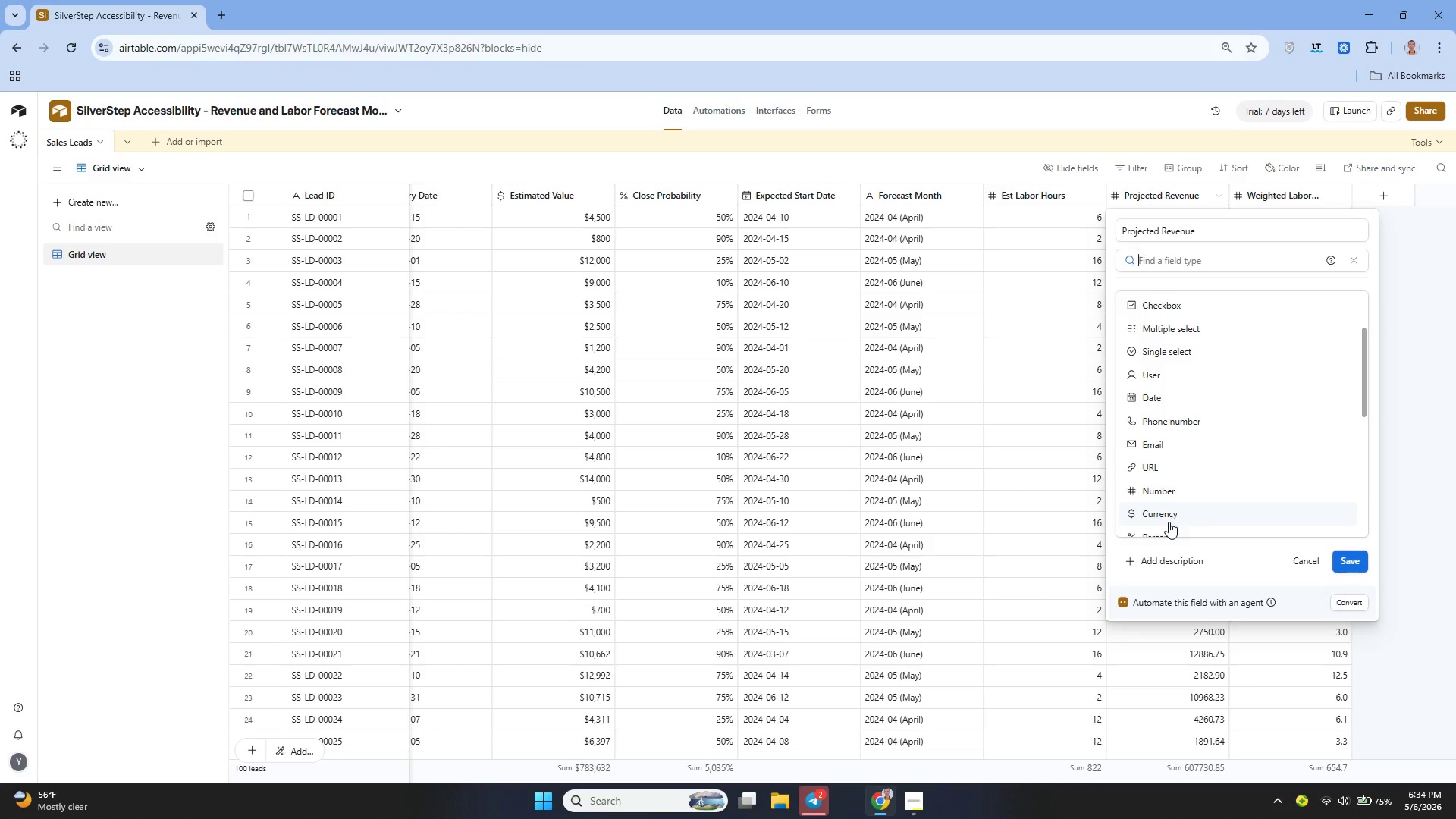 
left_click([1169, 522])
 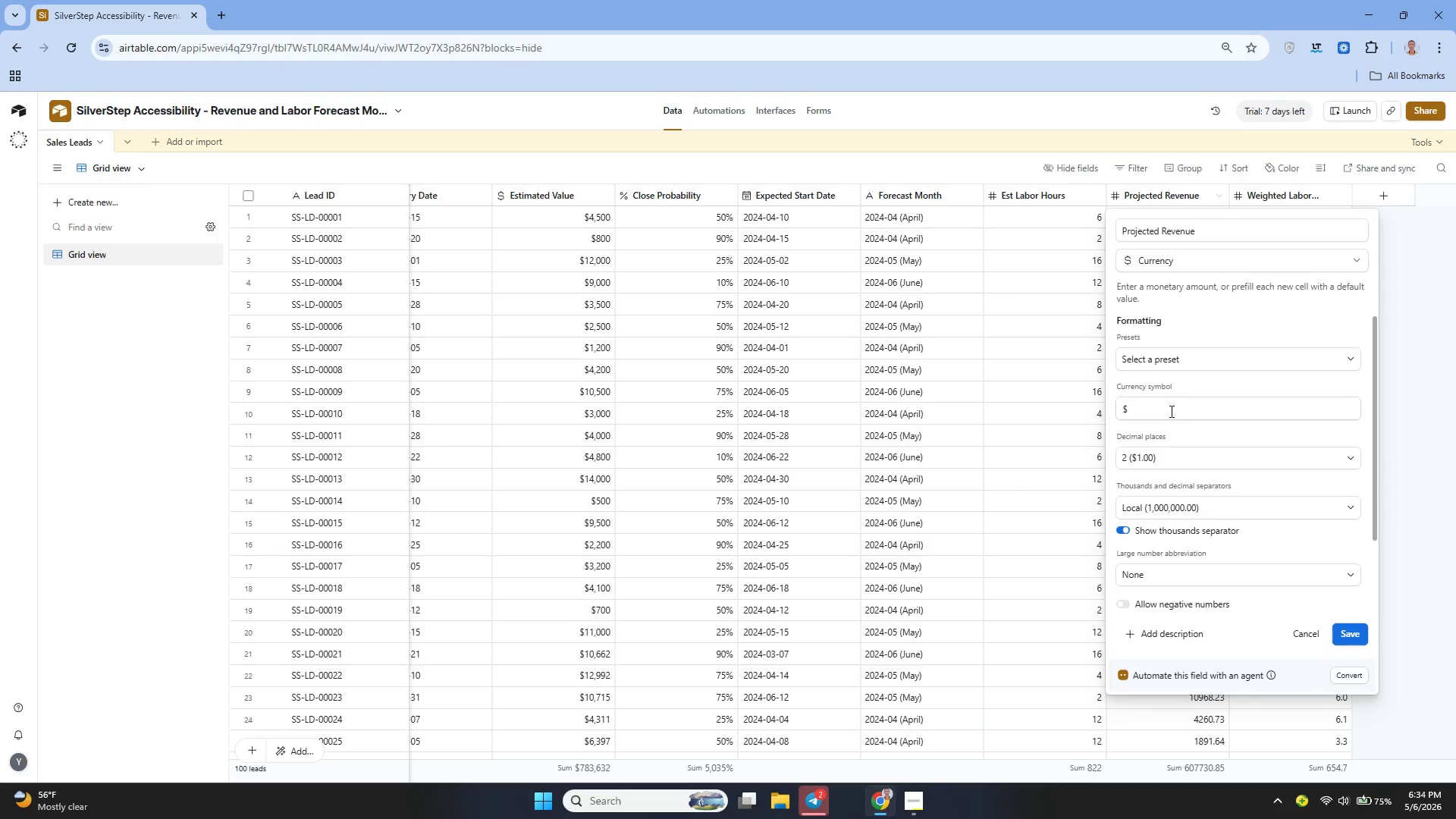 
left_click([1153, 463])
 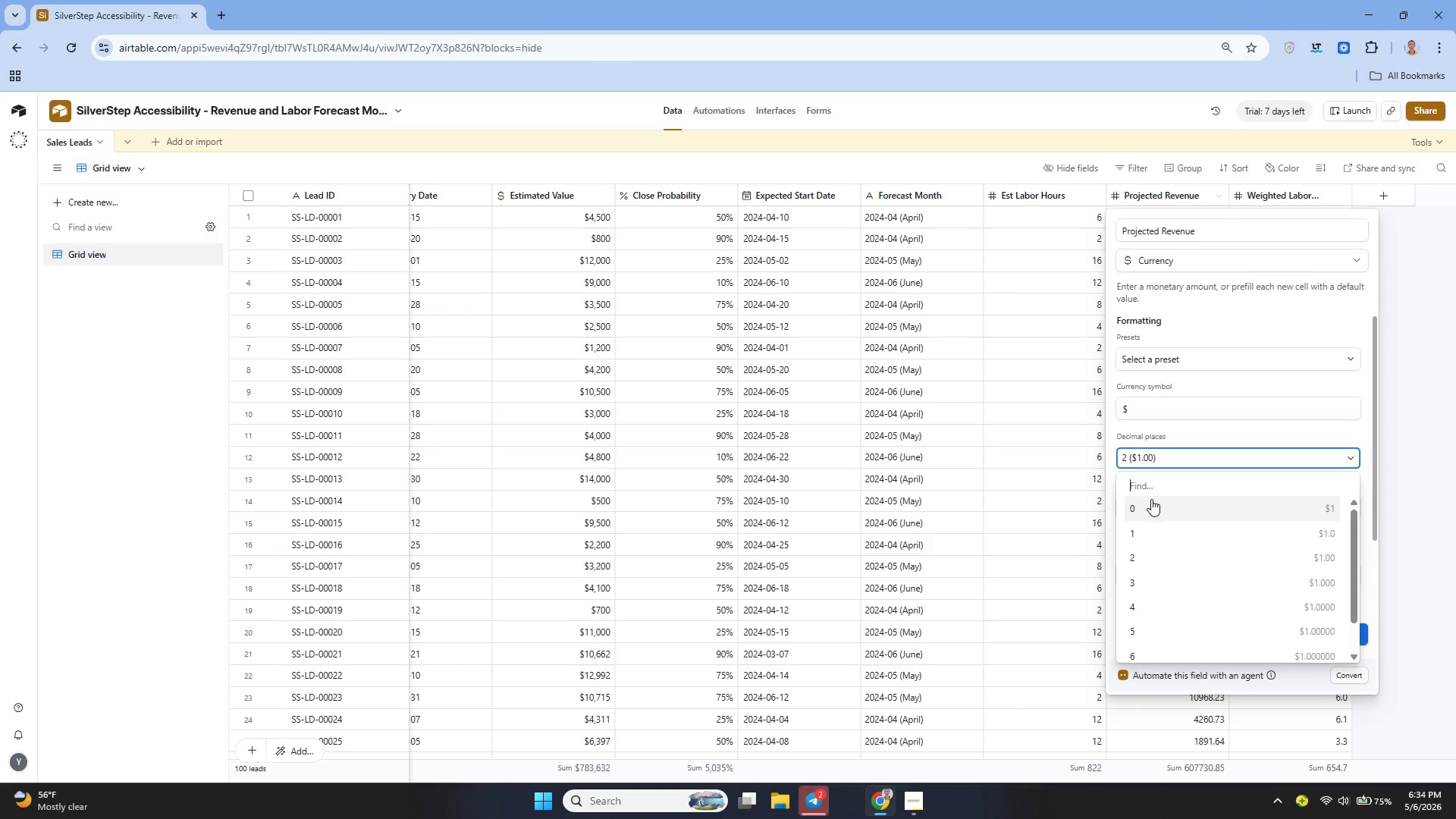 
left_click([1148, 507])
 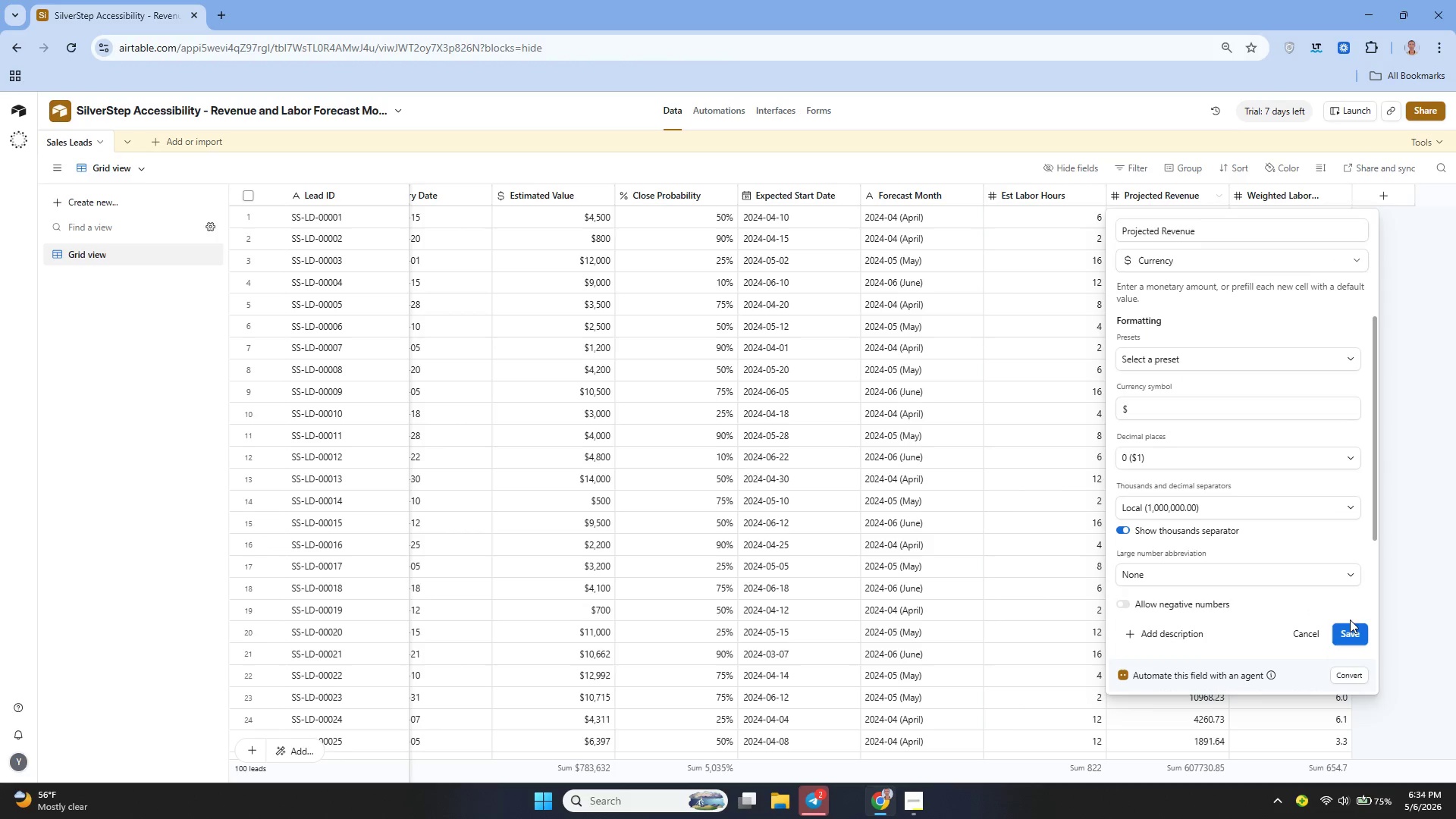 
left_click([1348, 631])
 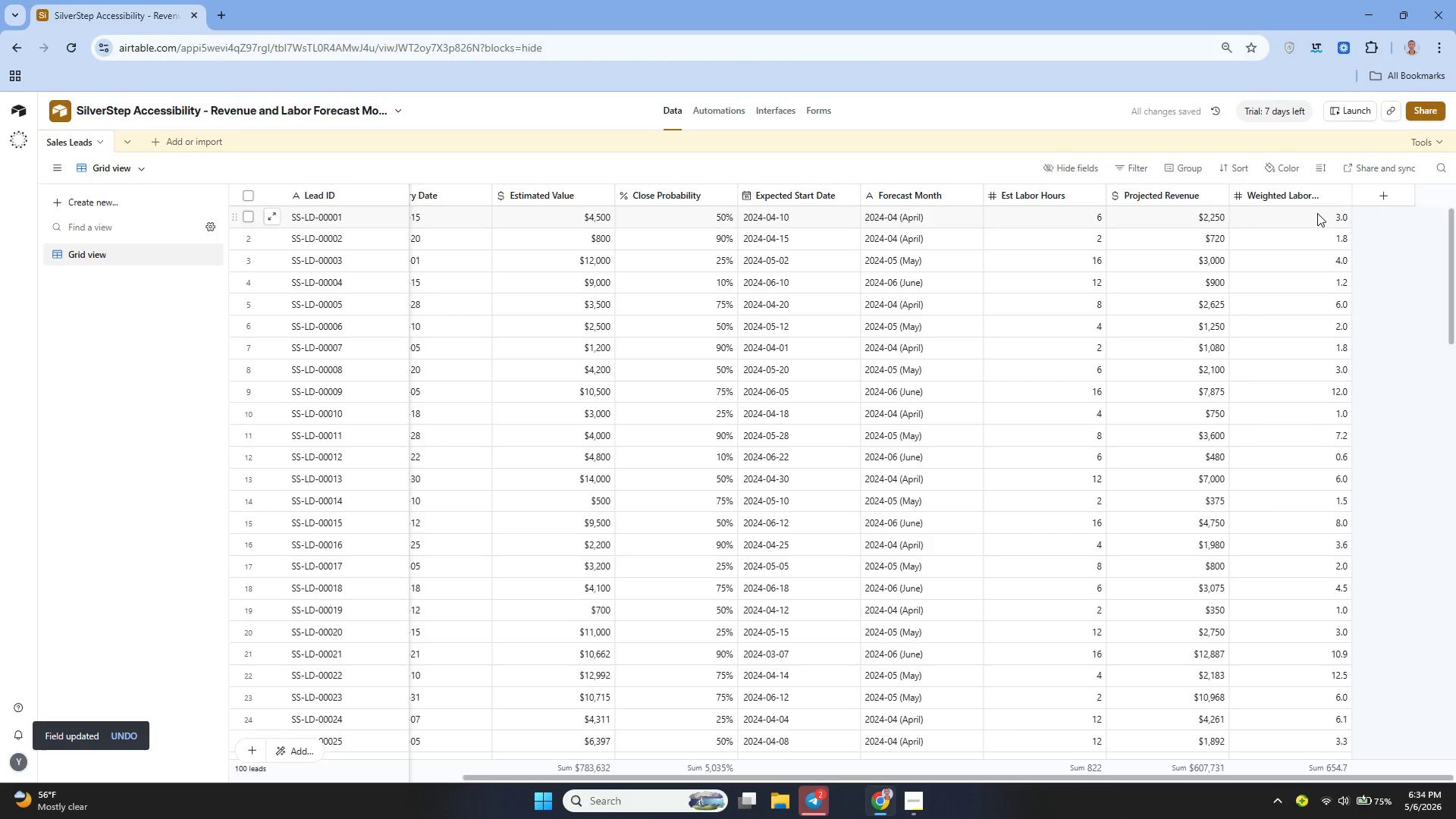 
left_click([1339, 193])
 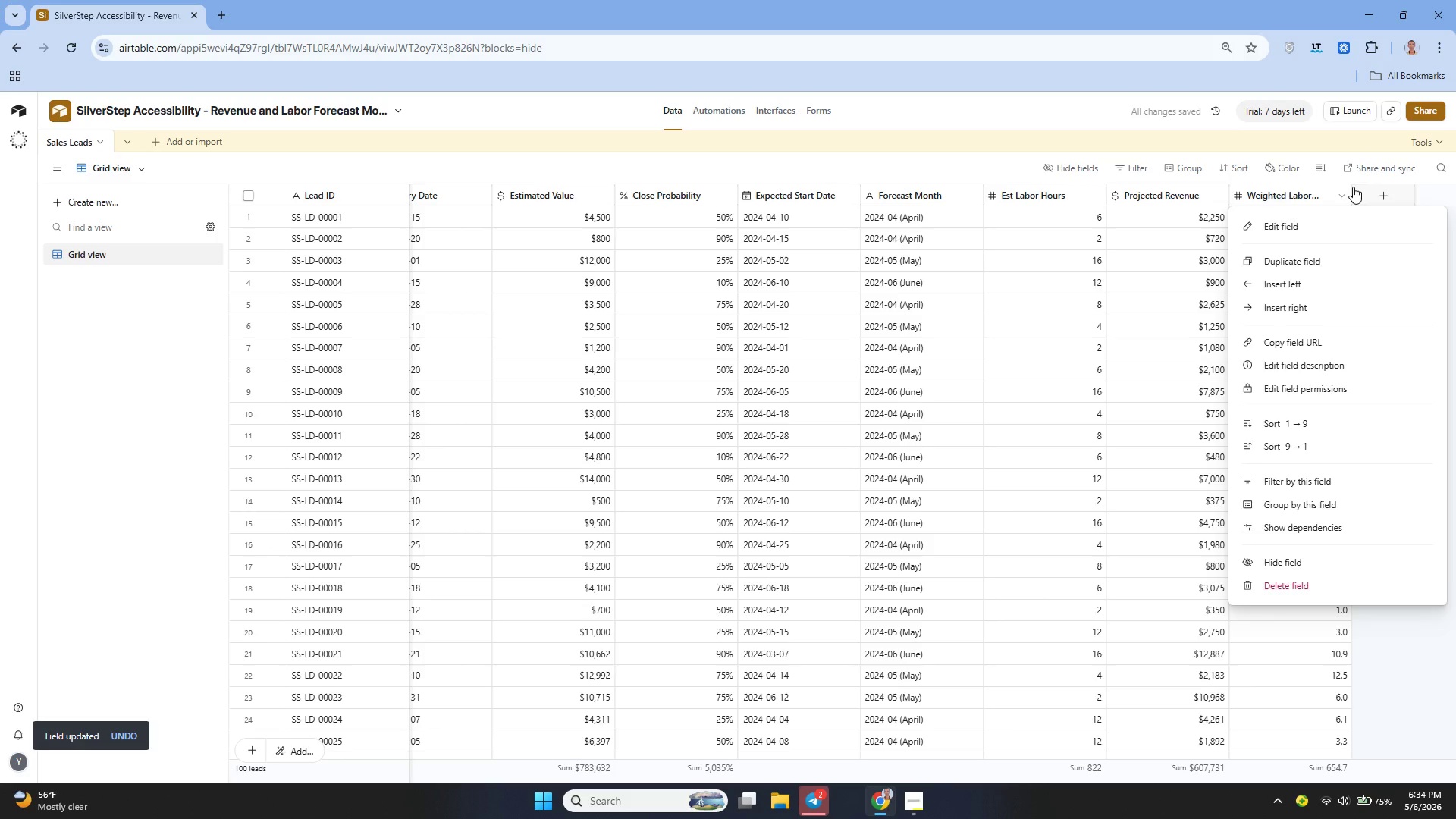 
left_click_drag(start_coordinate=[1350, 187], to_coordinate=[1368, 193])
 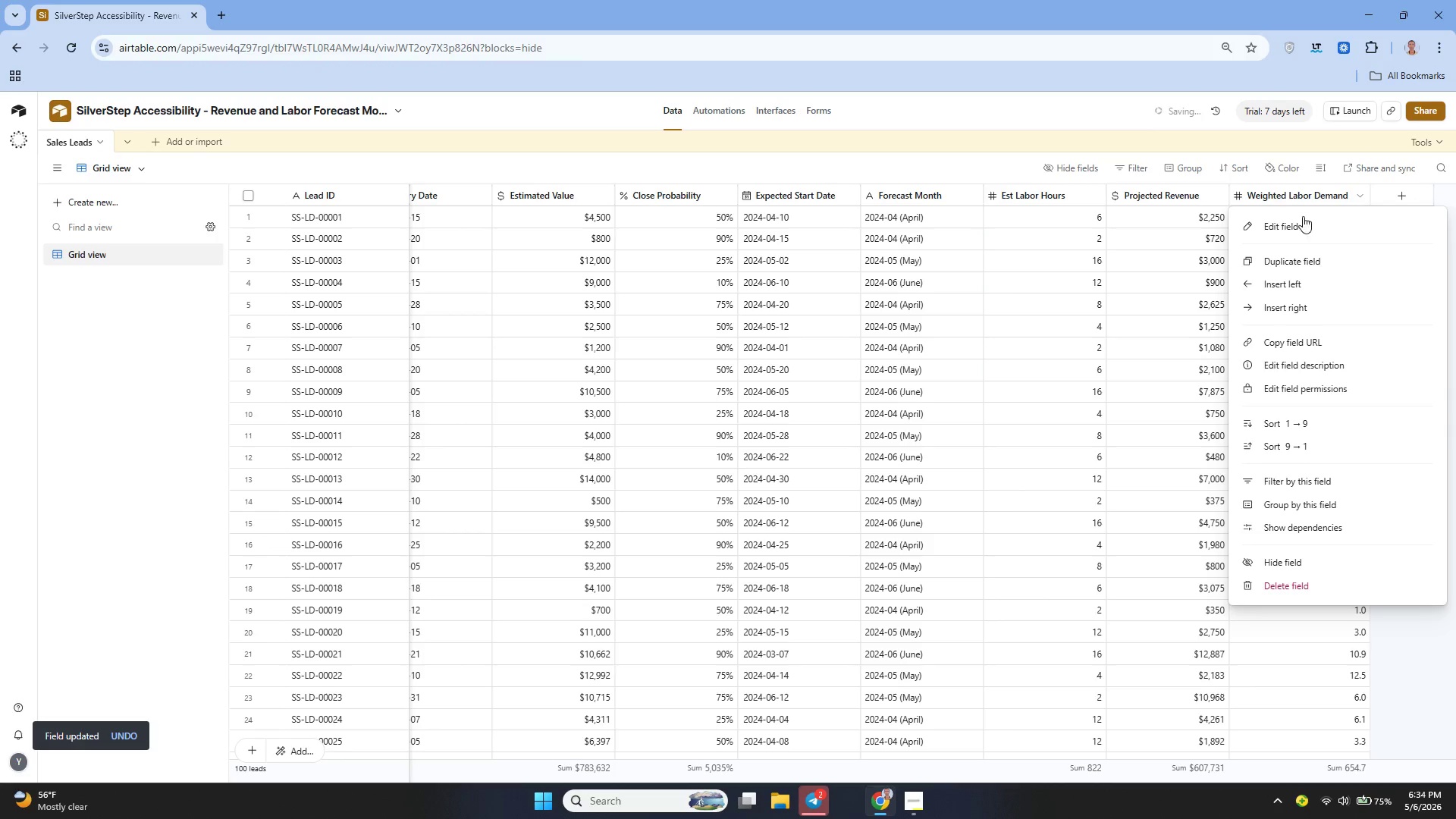 
left_click([1300, 218])
 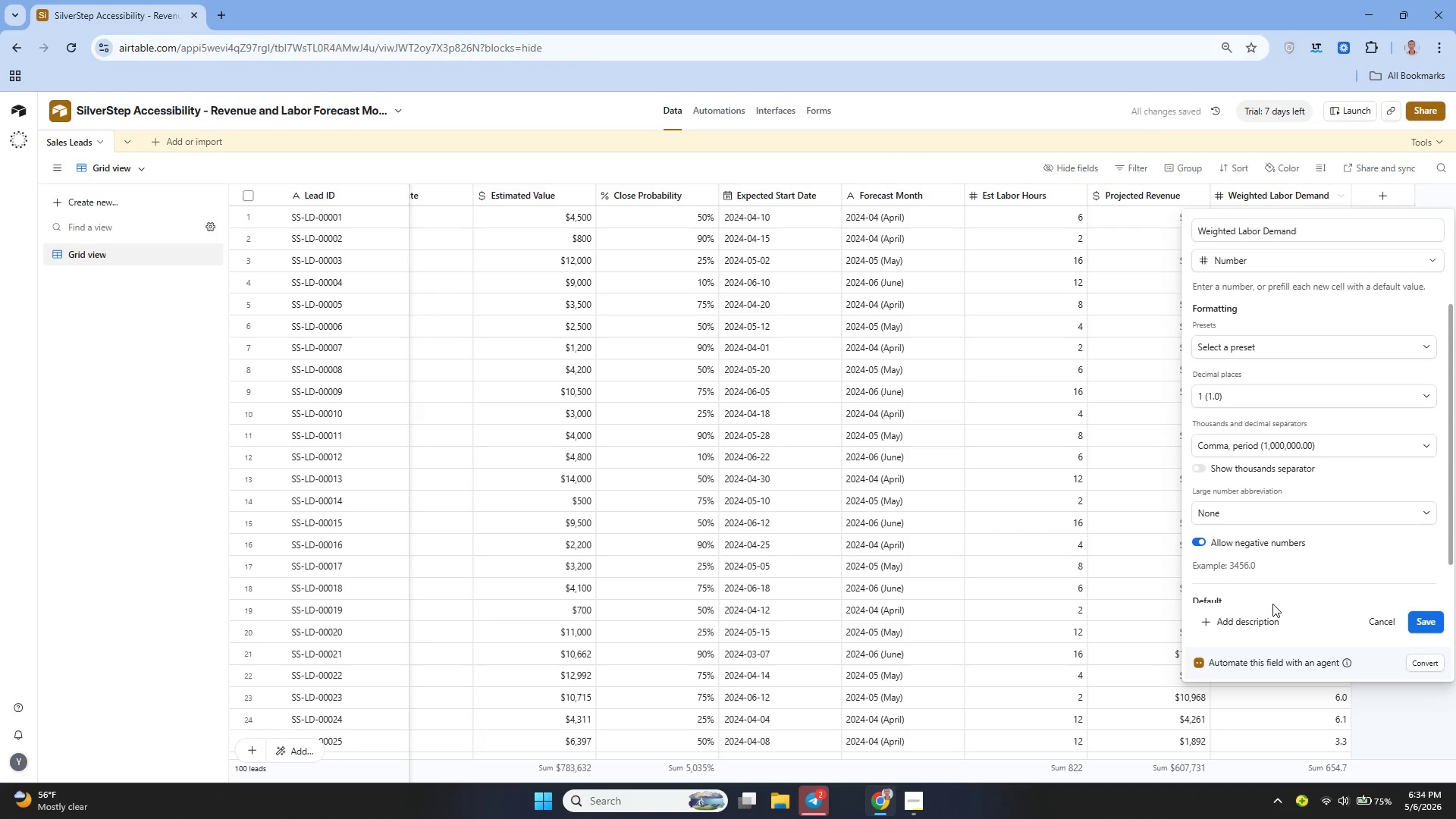 
left_click([1378, 619])
 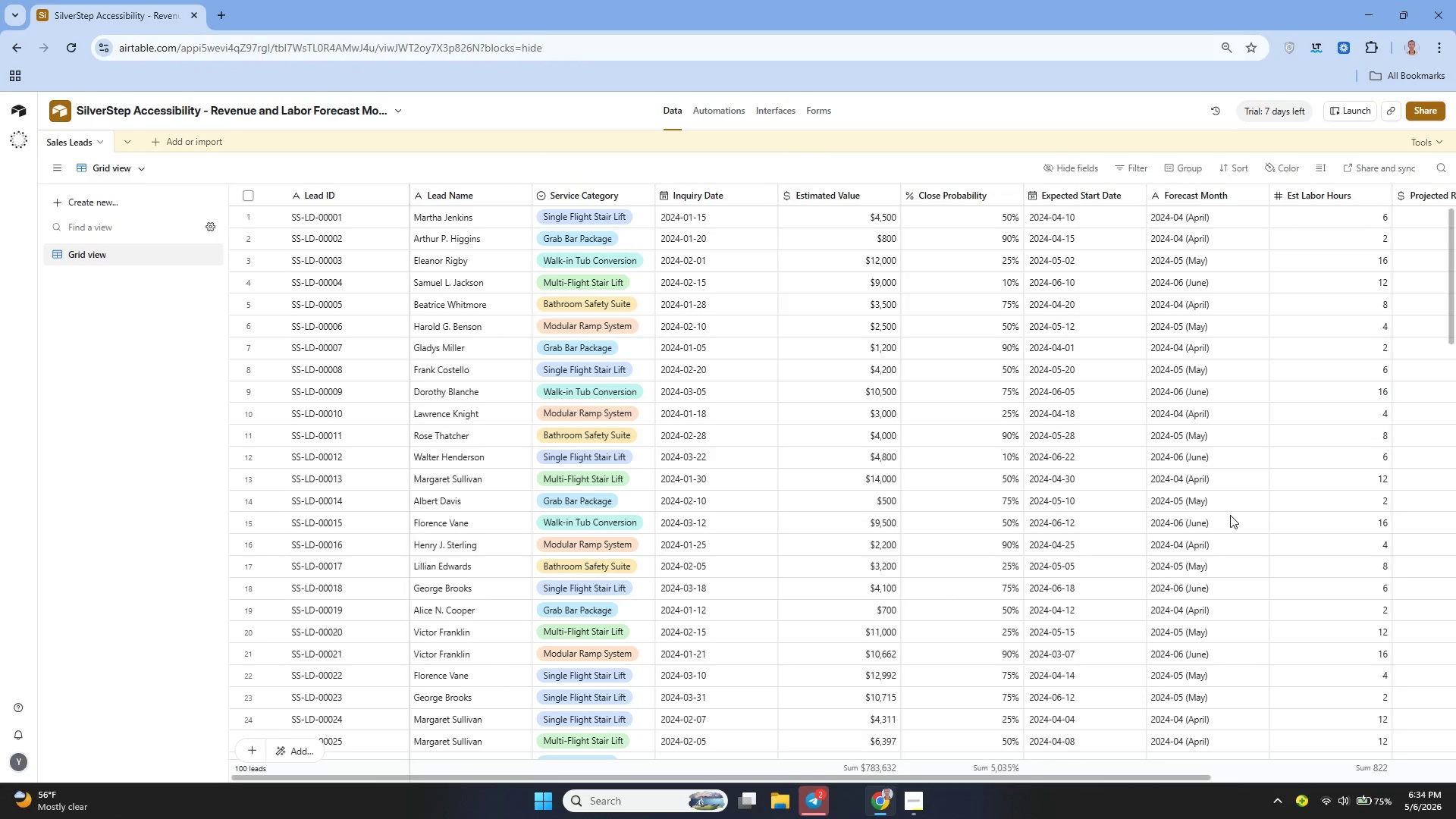 
wait(7.38)
 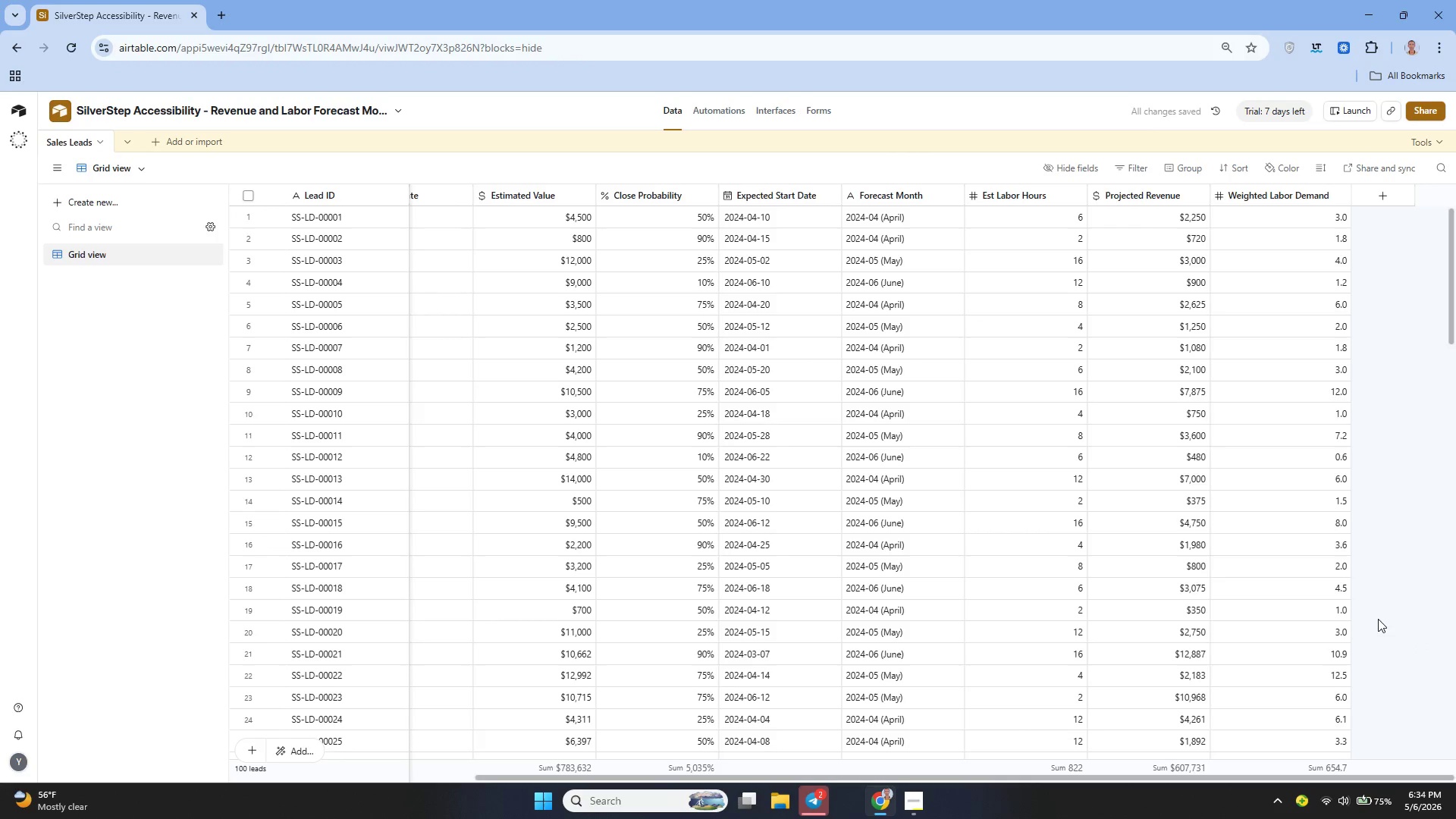 
left_click([647, 198])
 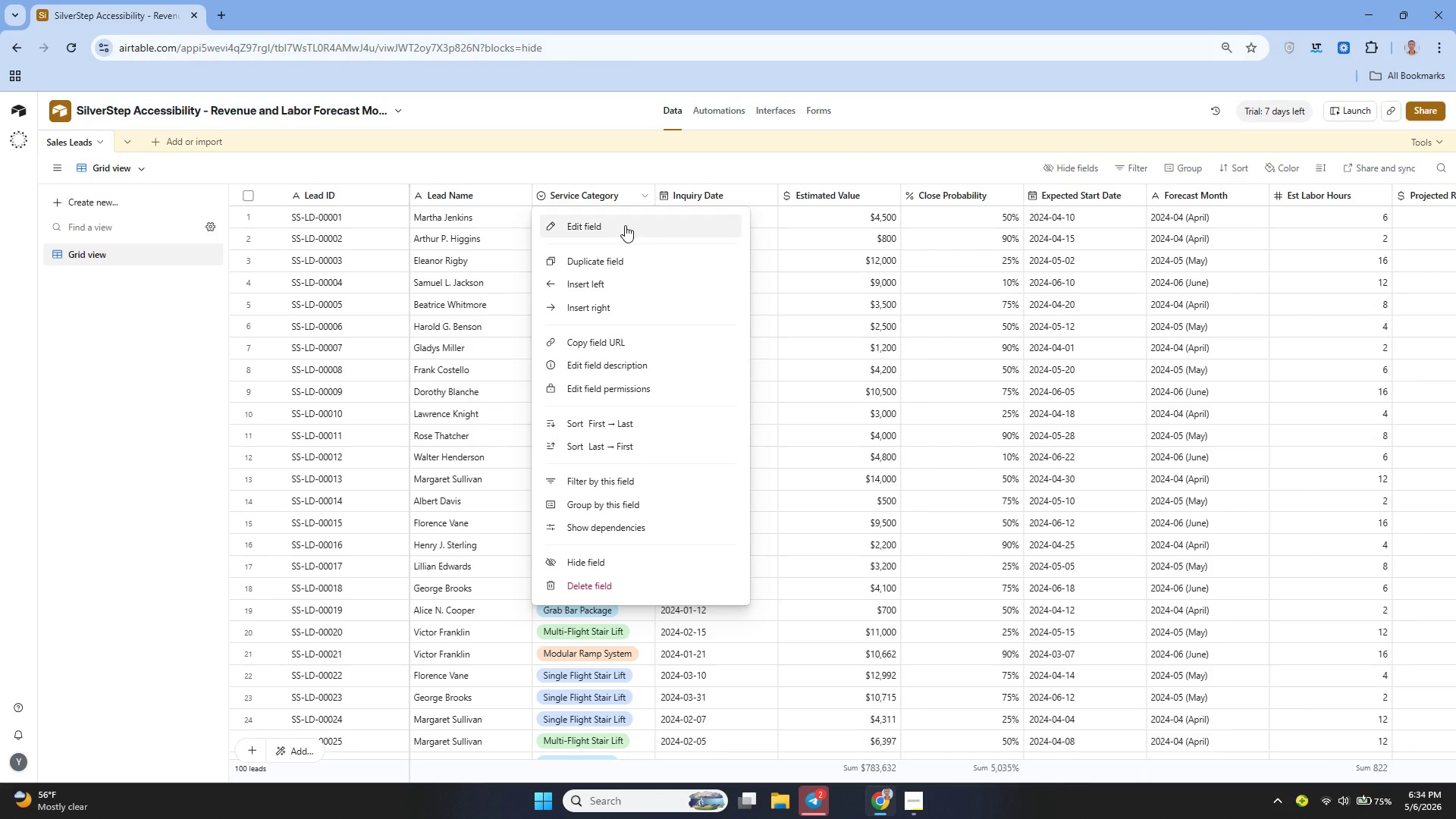 
left_click([617, 225])
 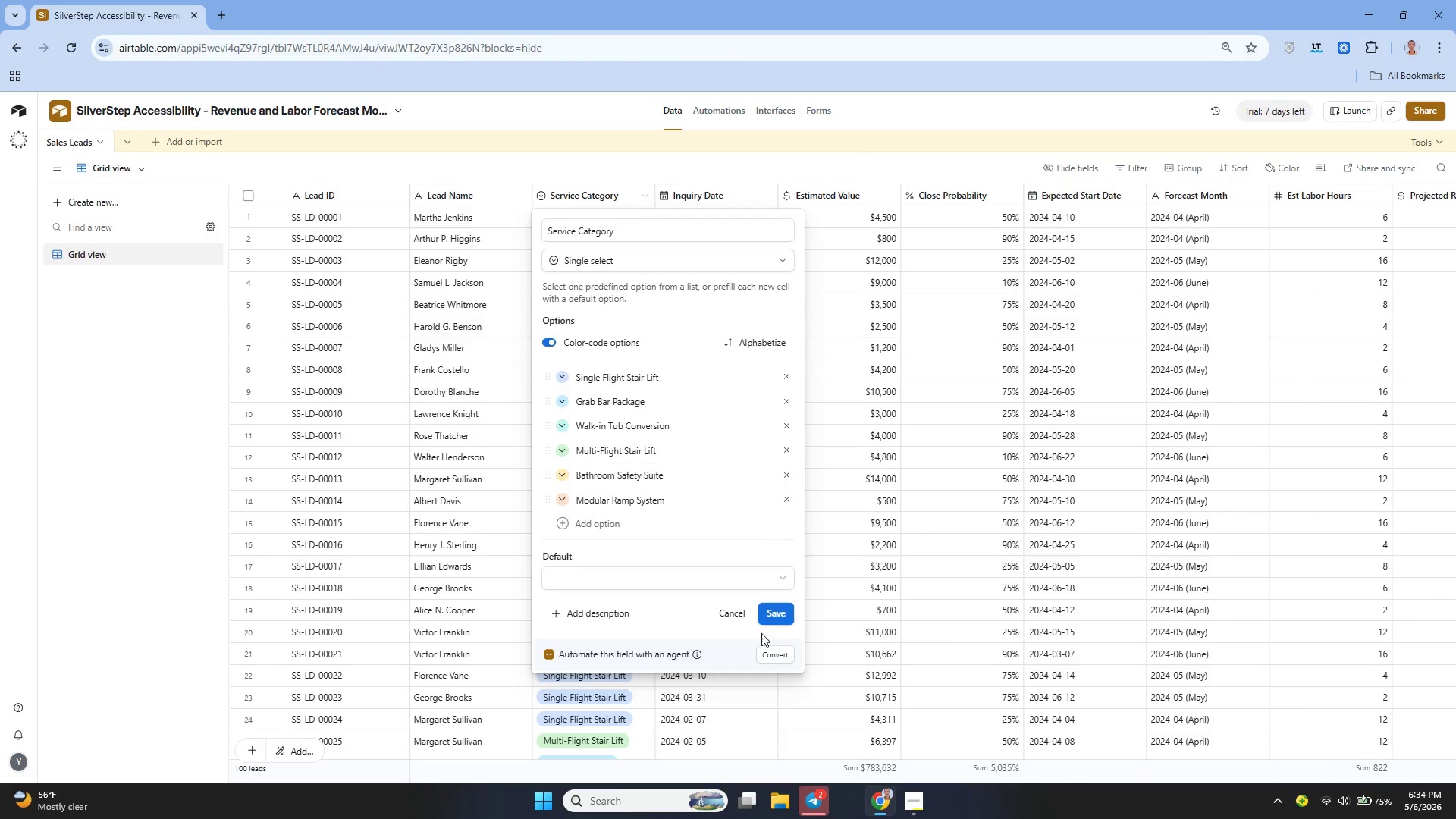 
left_click([736, 617])
 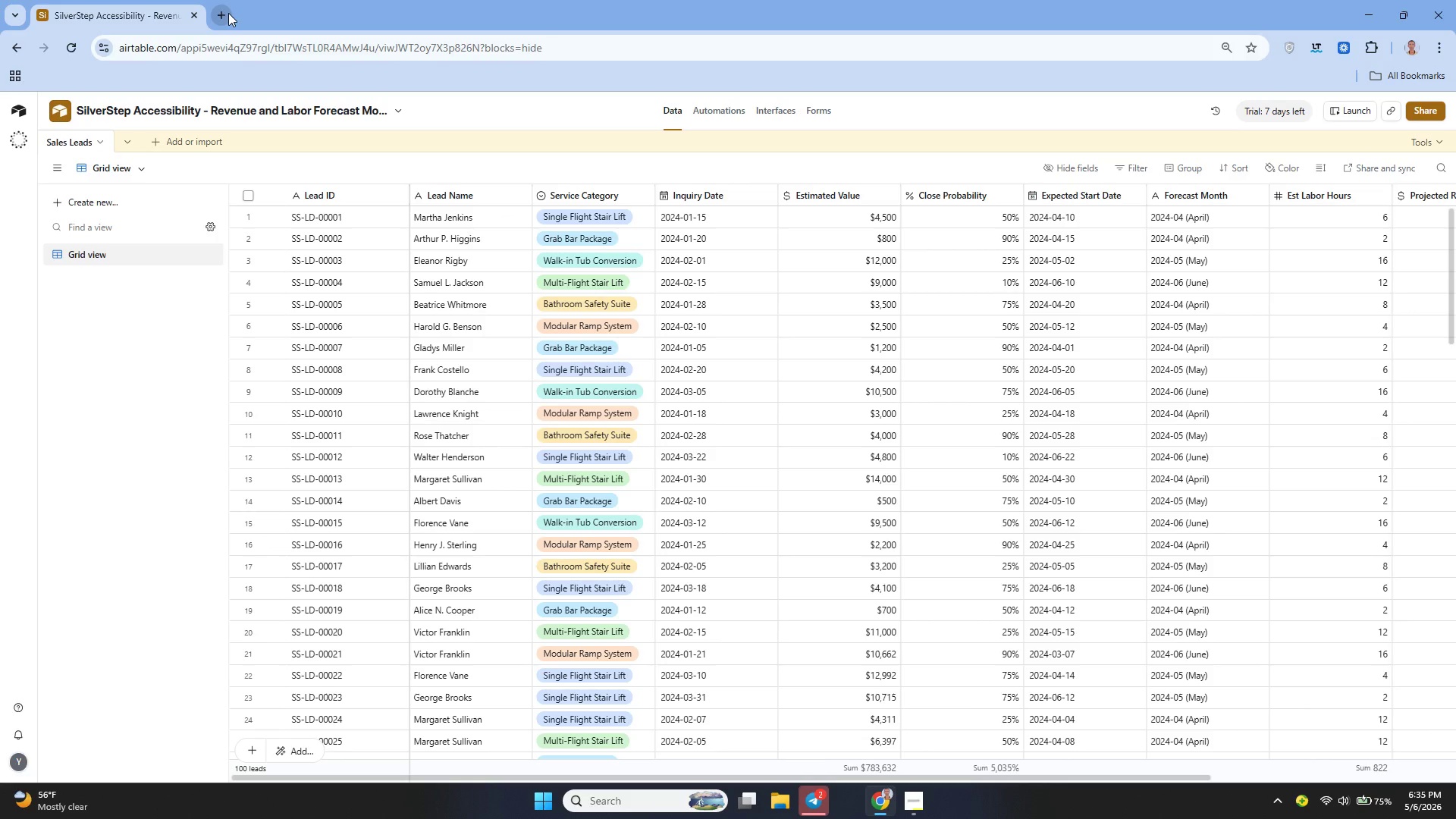 
wait(24.73)
 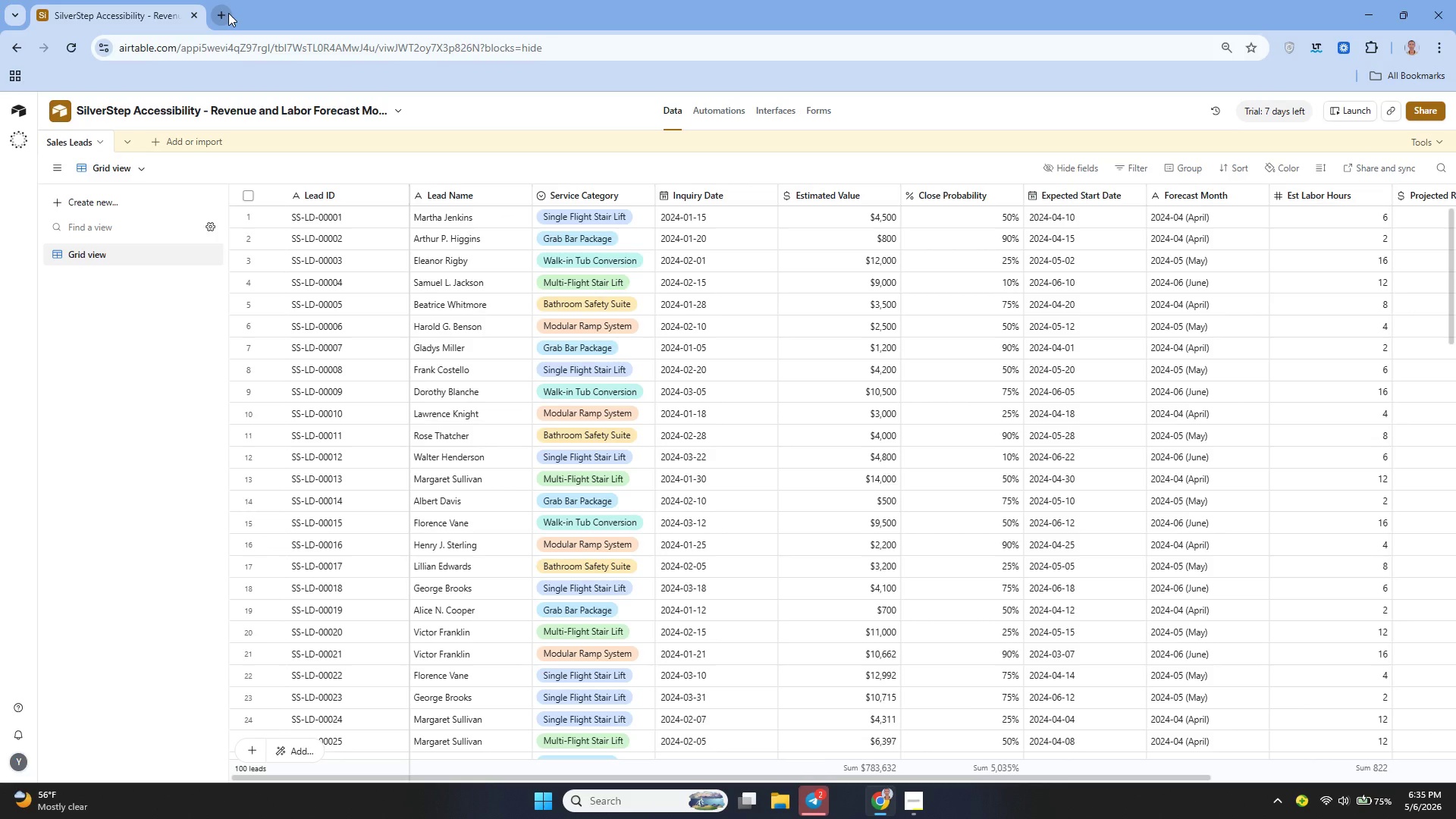 
left_click([155, 140])
 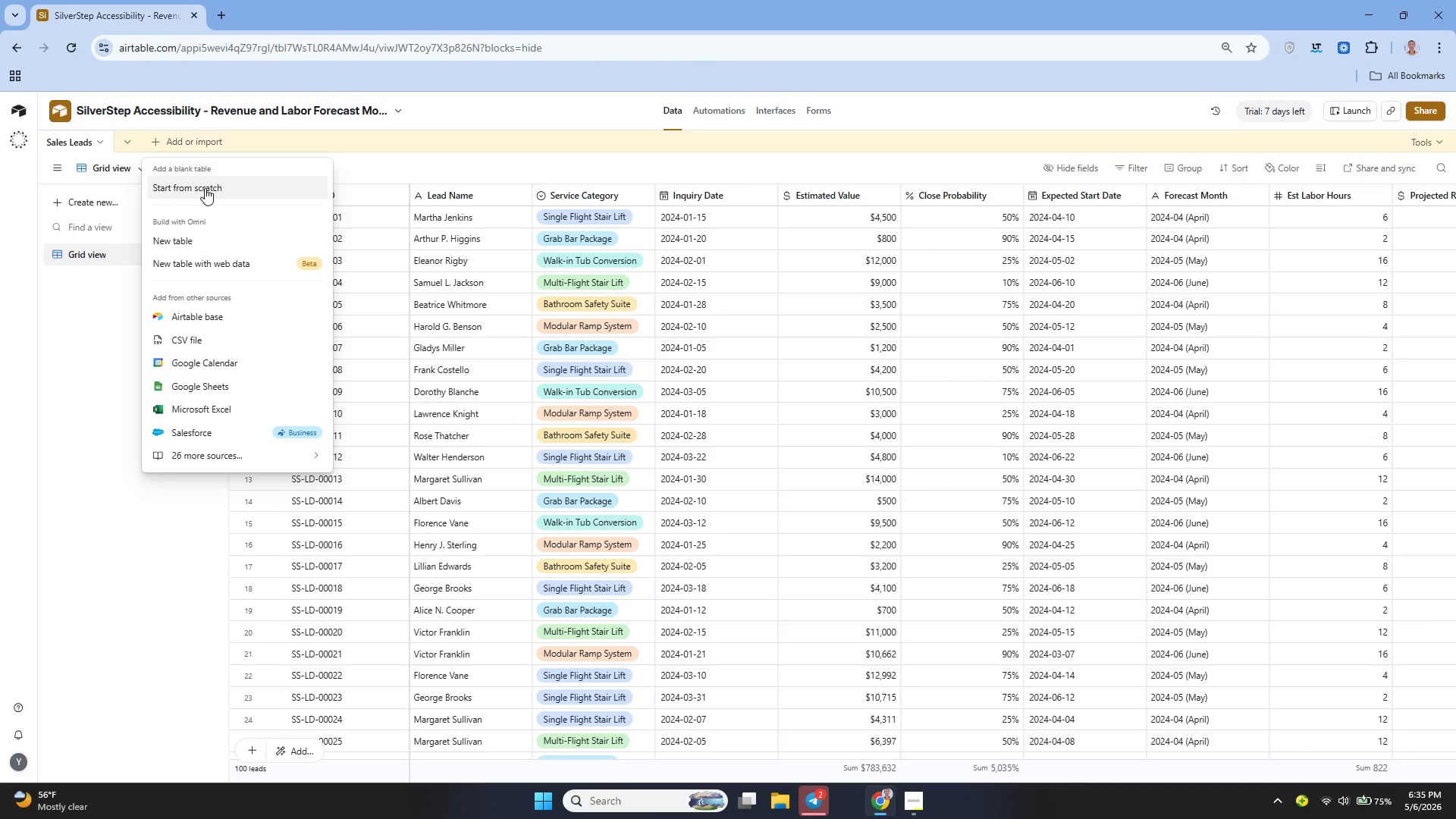 
left_click([205, 188])
 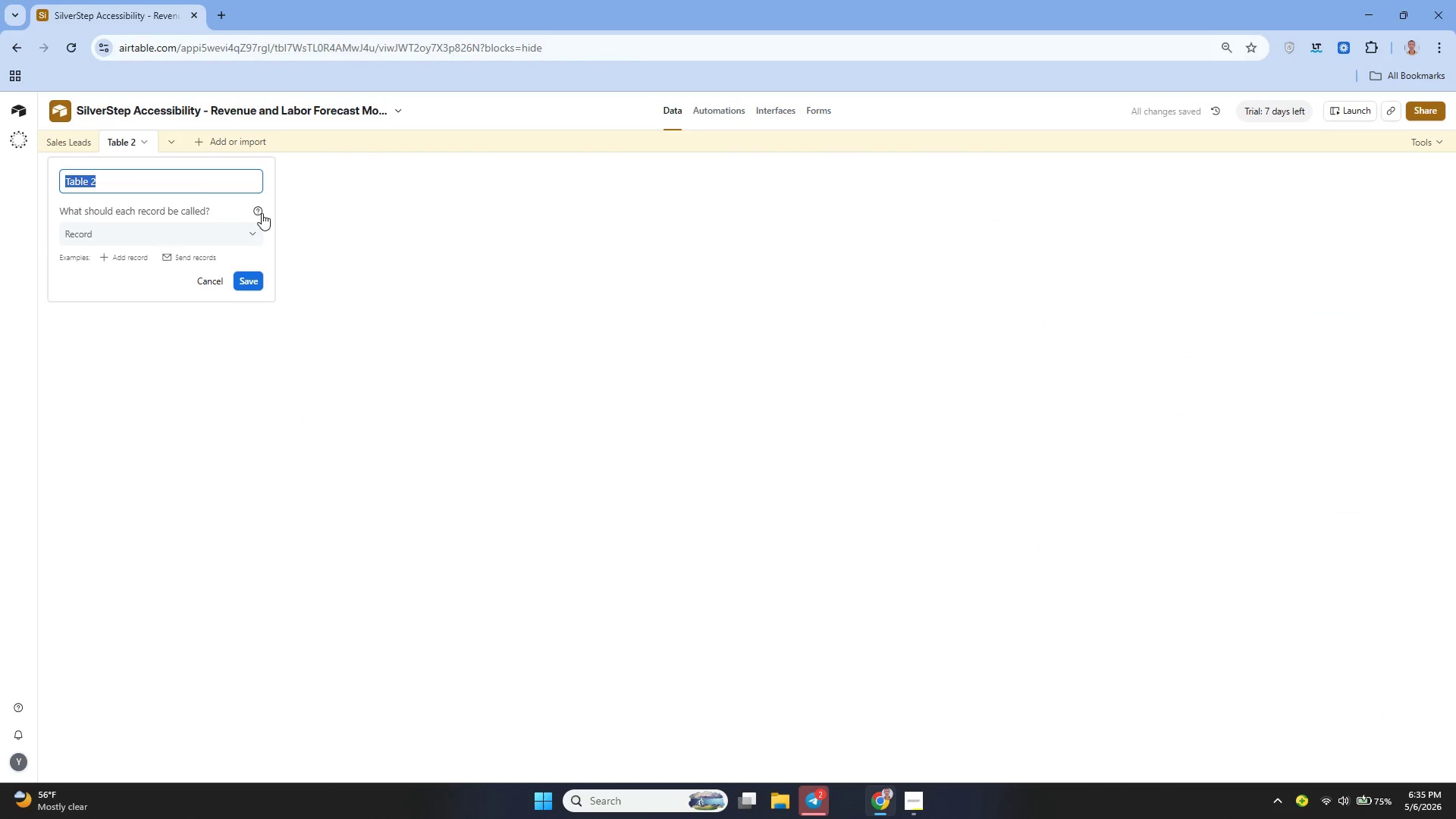 
key(Backspace)
type(Service Types)
 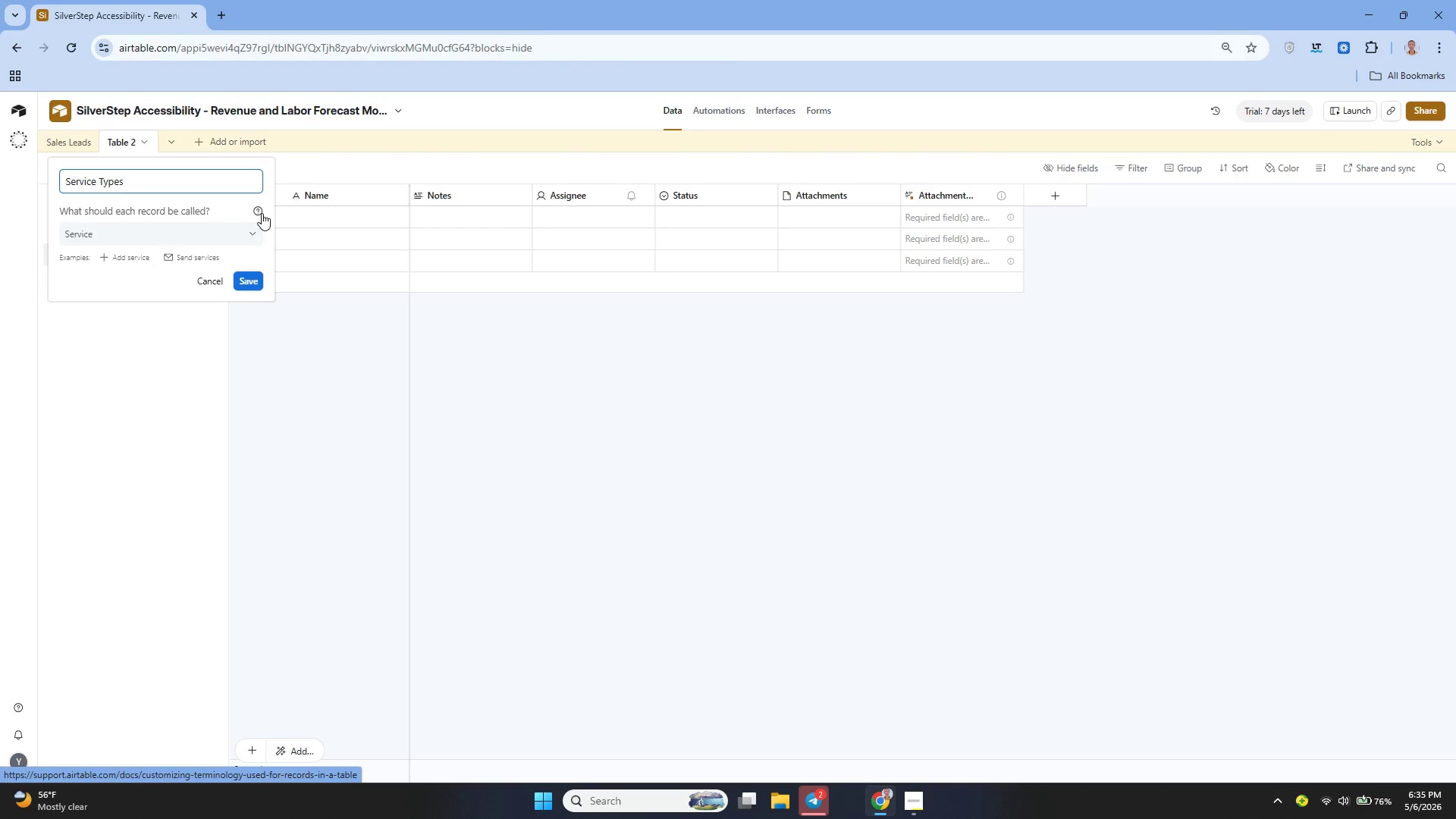 
left_click([254, 274])
 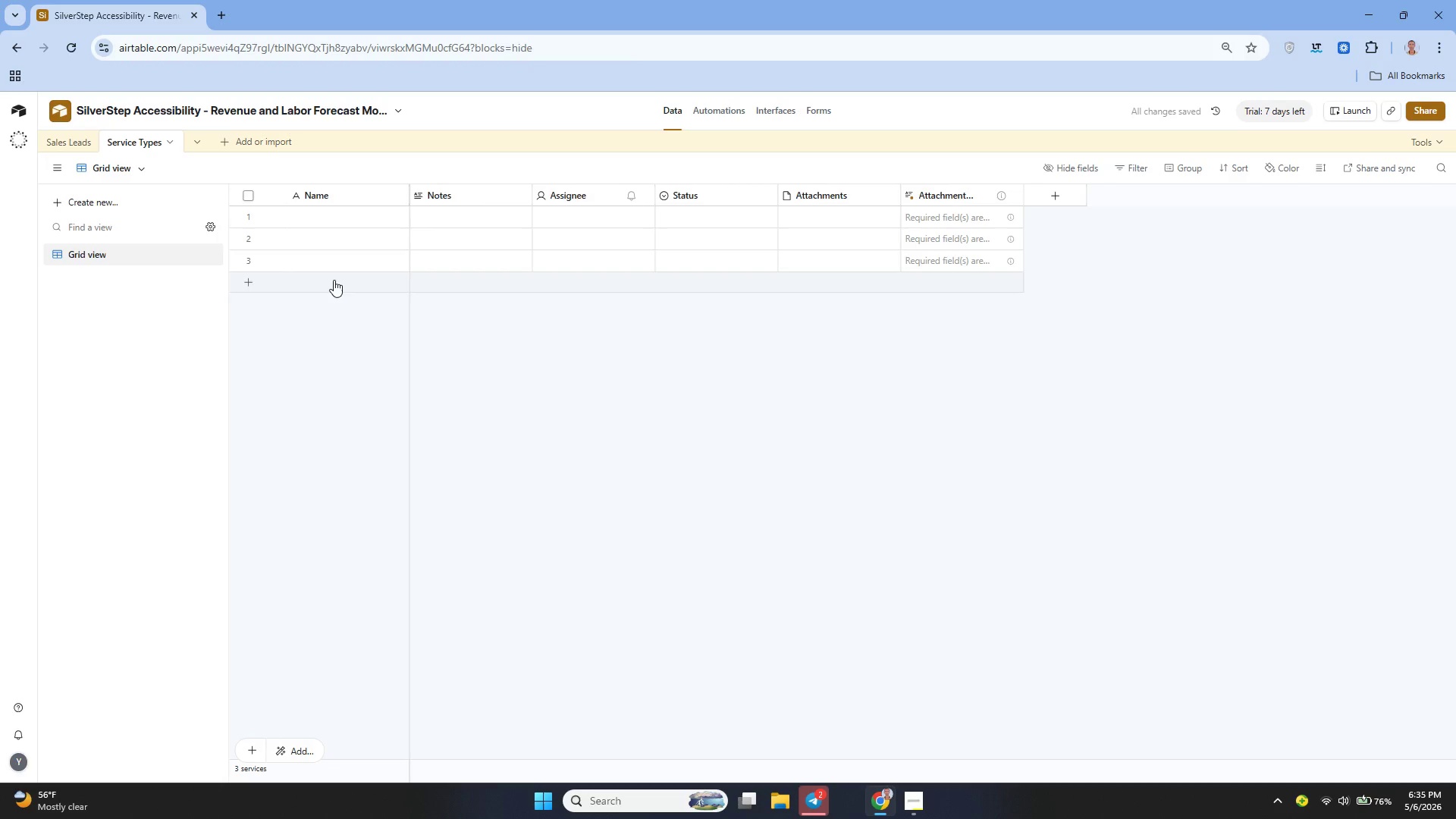 
wait(7.14)
 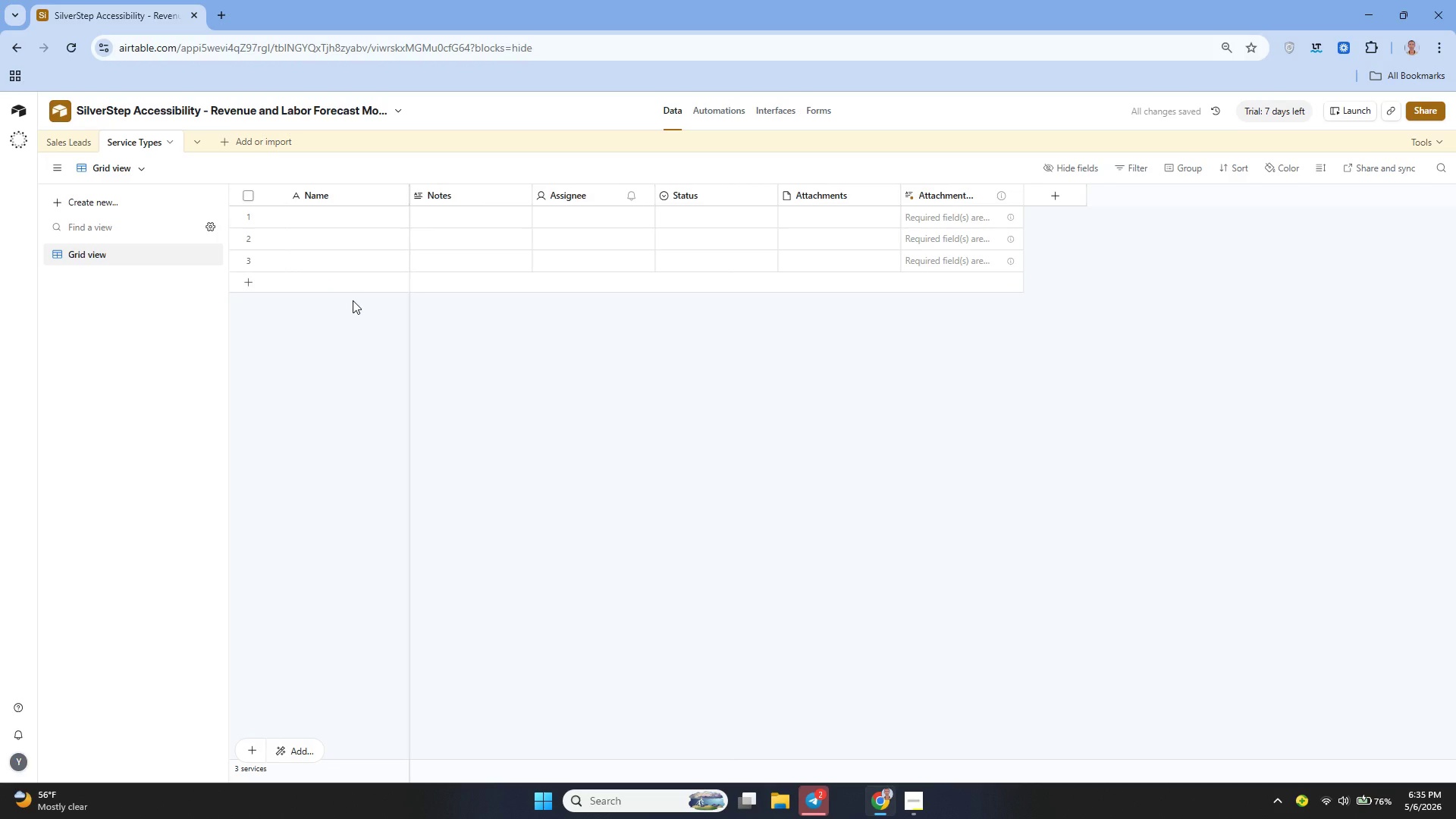 
left_click([400, 196])
 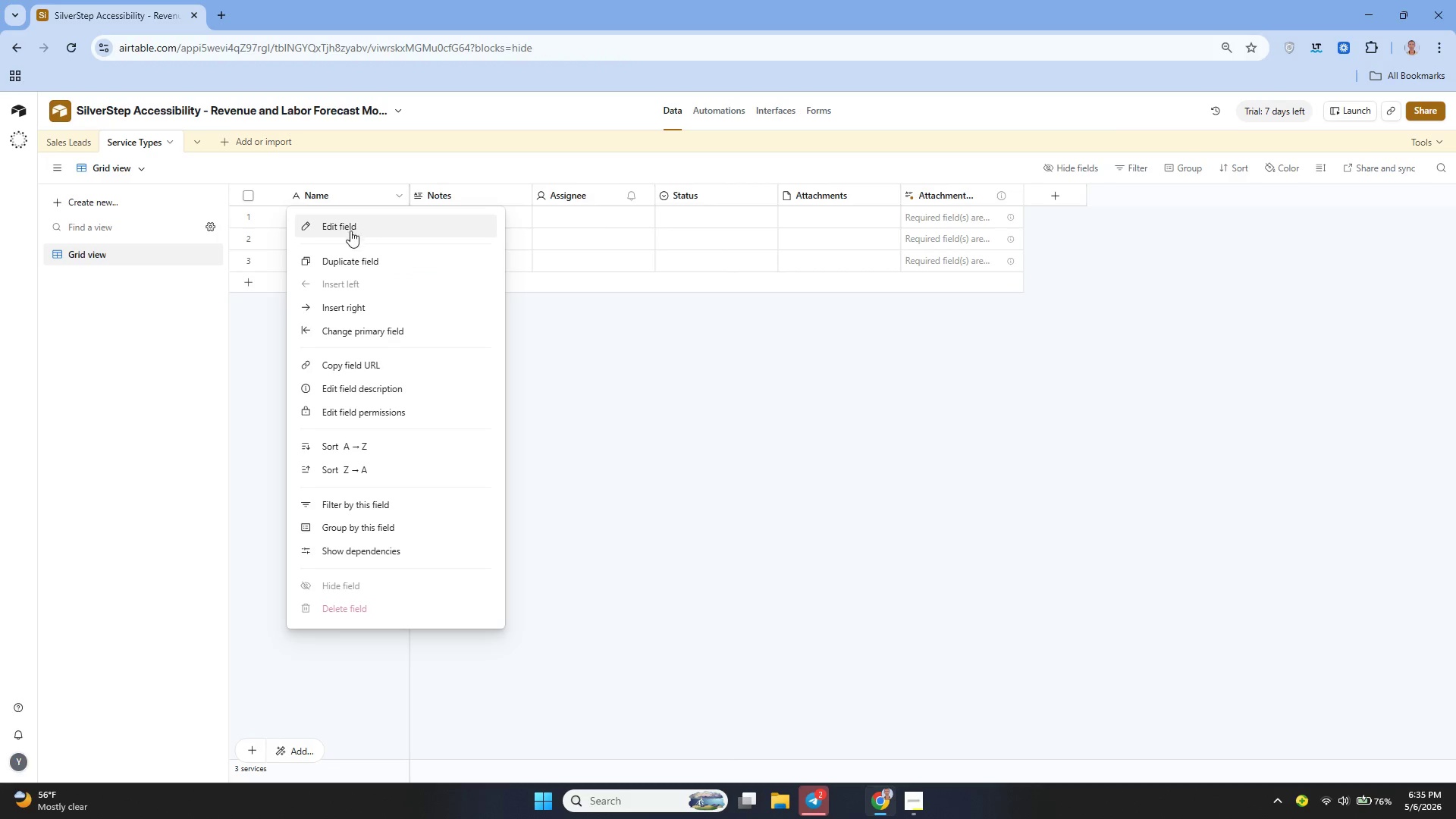 
left_click([348, 232])
 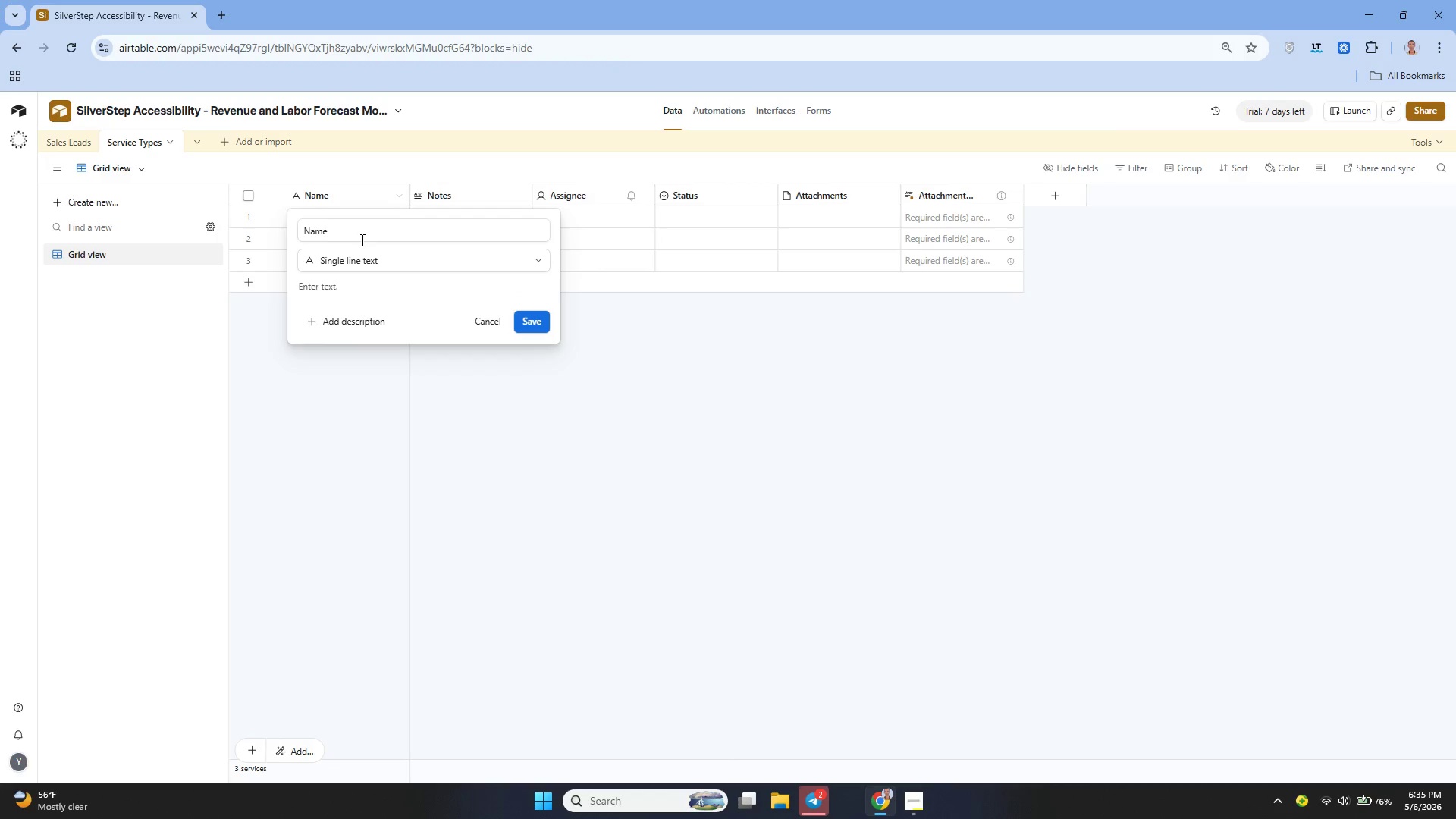 
left_click([350, 225])
 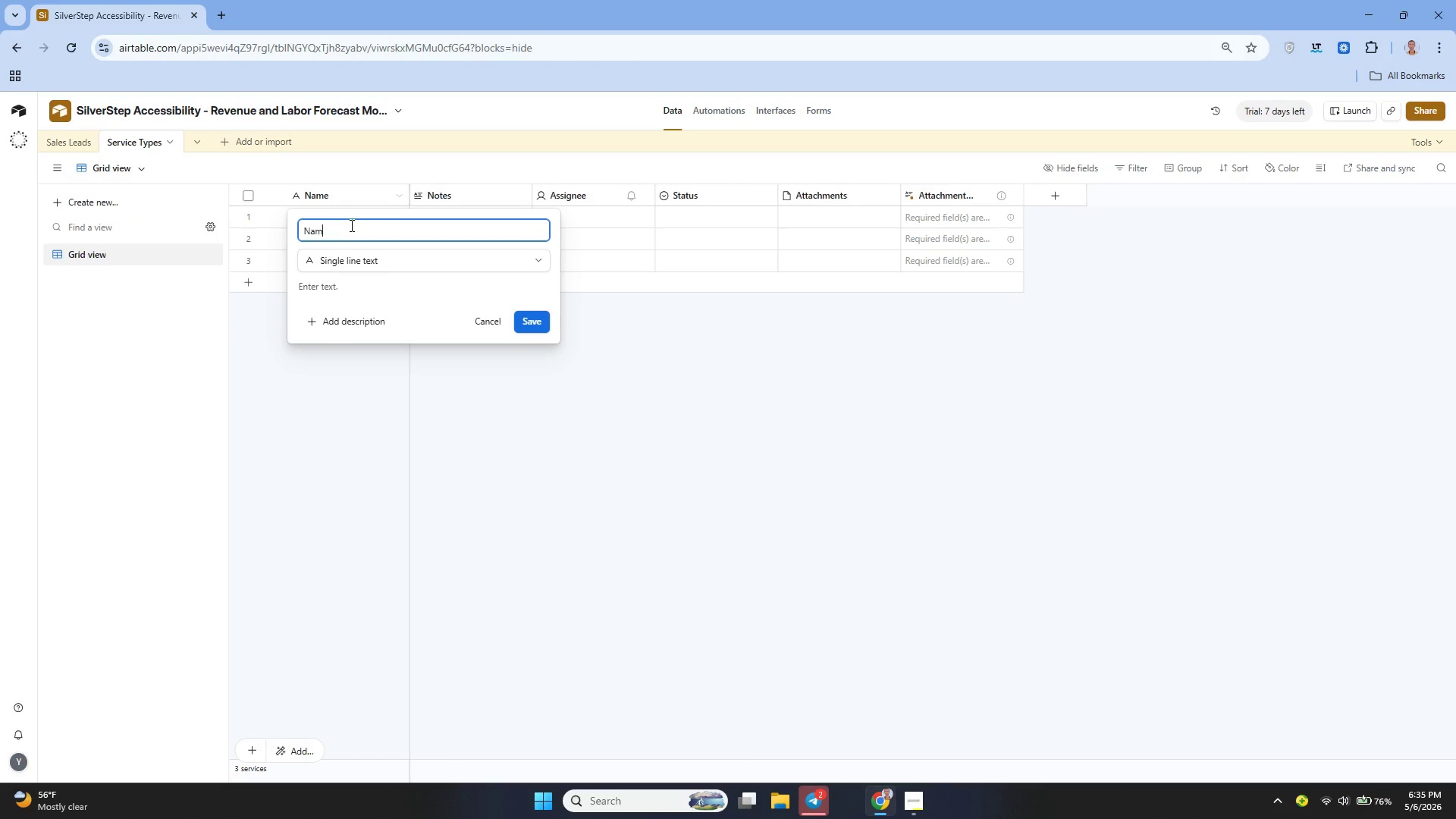 
key(Backspace)
key(Backspace)
key(Backspace)
key(Backspace)
key(Backspace)
key(Backspace)
type(Service Category)
 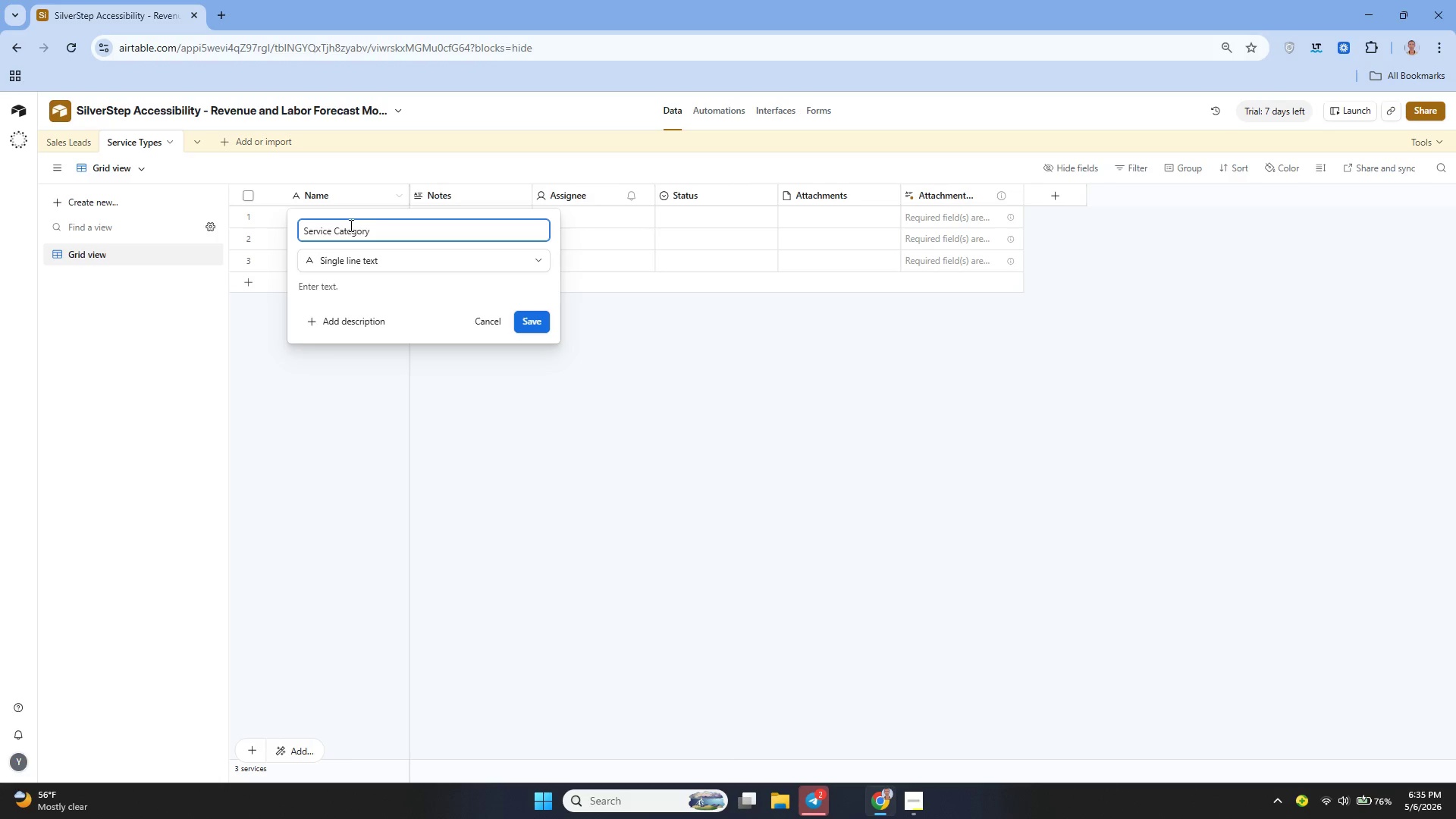 
left_click([535, 318])
 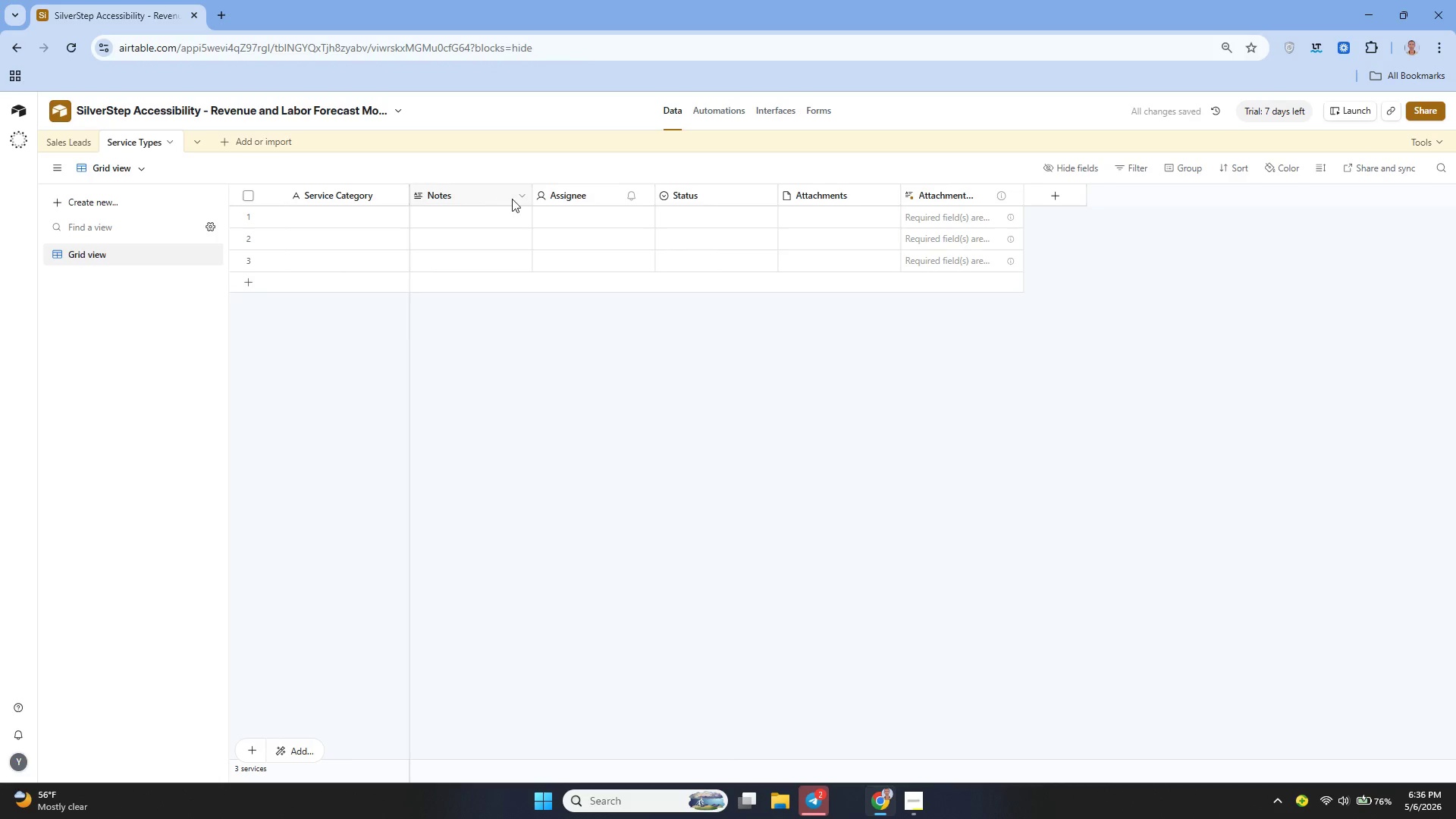 
left_click([524, 199])
 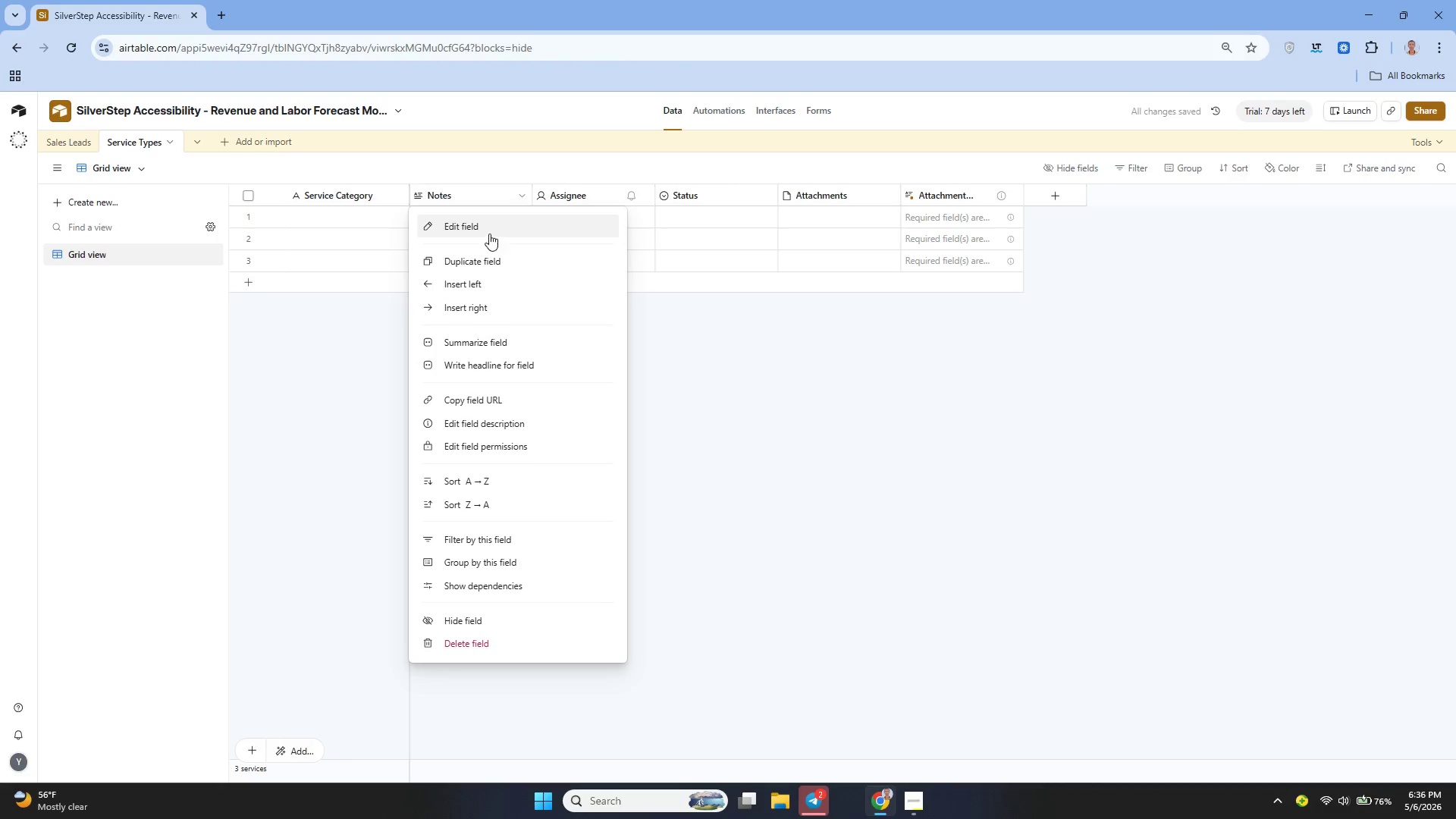 
left_click([482, 226])
 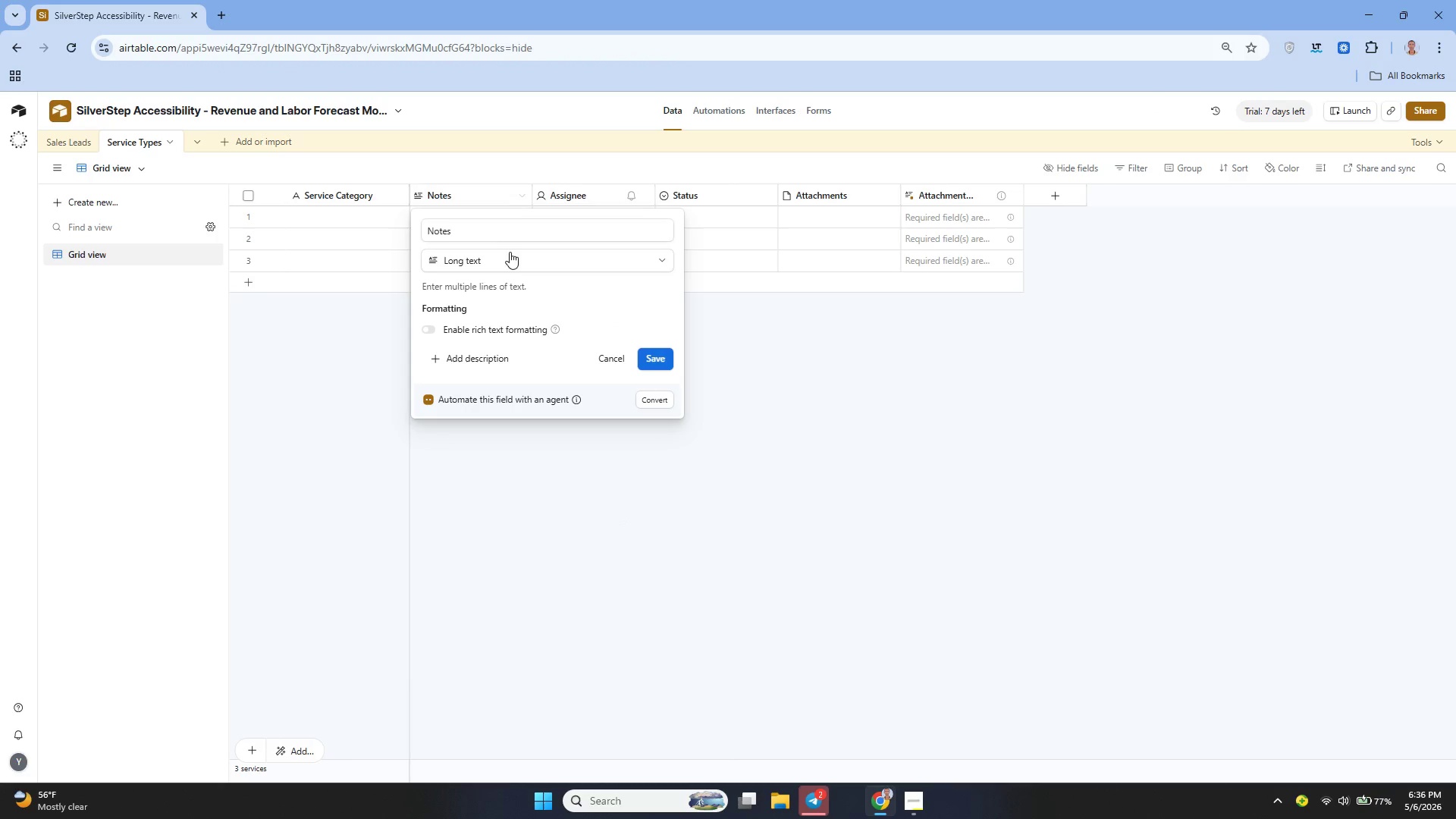 
left_click([499, 237])
 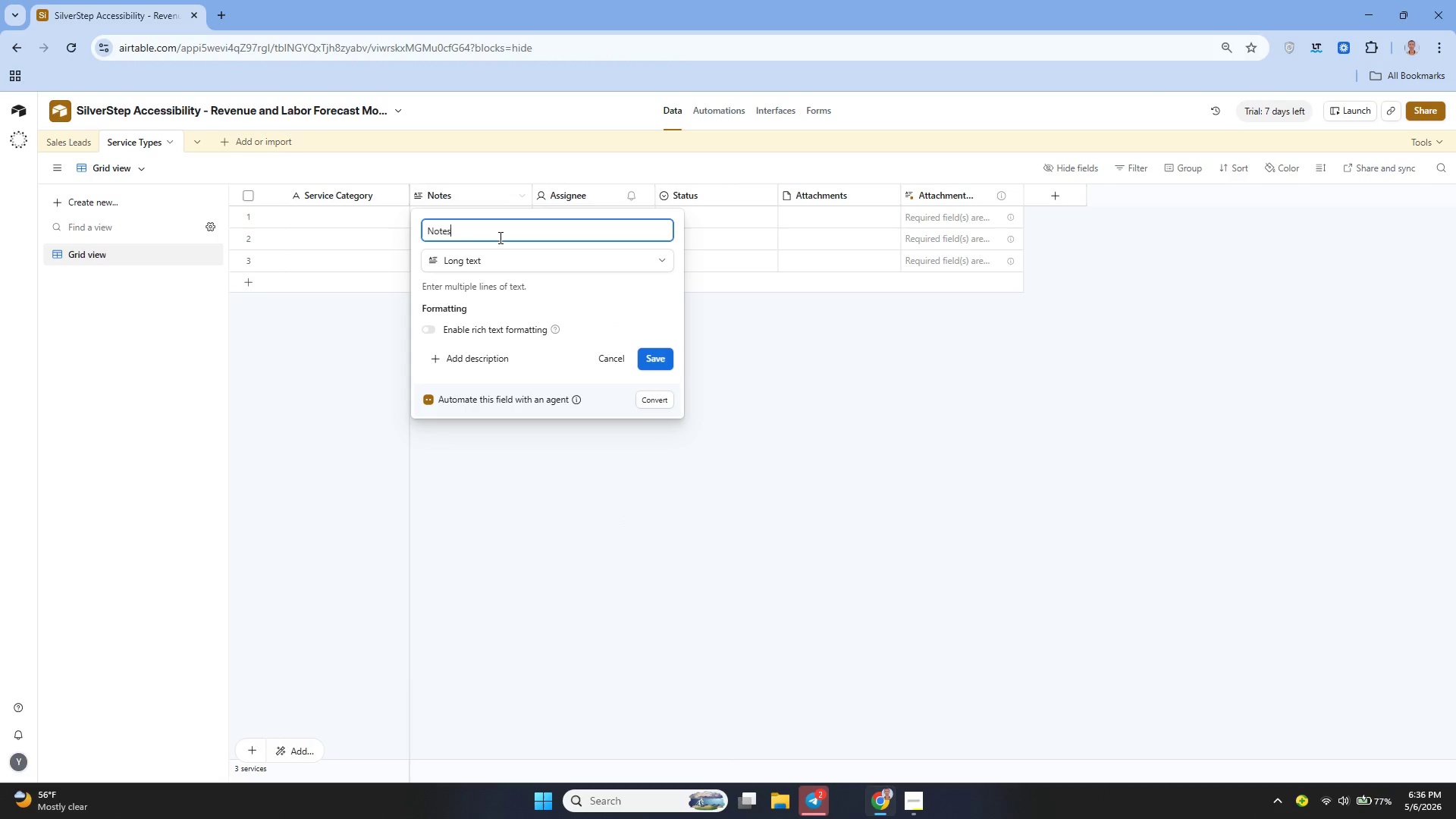 
key(Backspace)
key(Backspace)
key(Backspace)
key(Backspace)
key(Backspace)
key(Backspace)
type(Standard Labor Hours)
 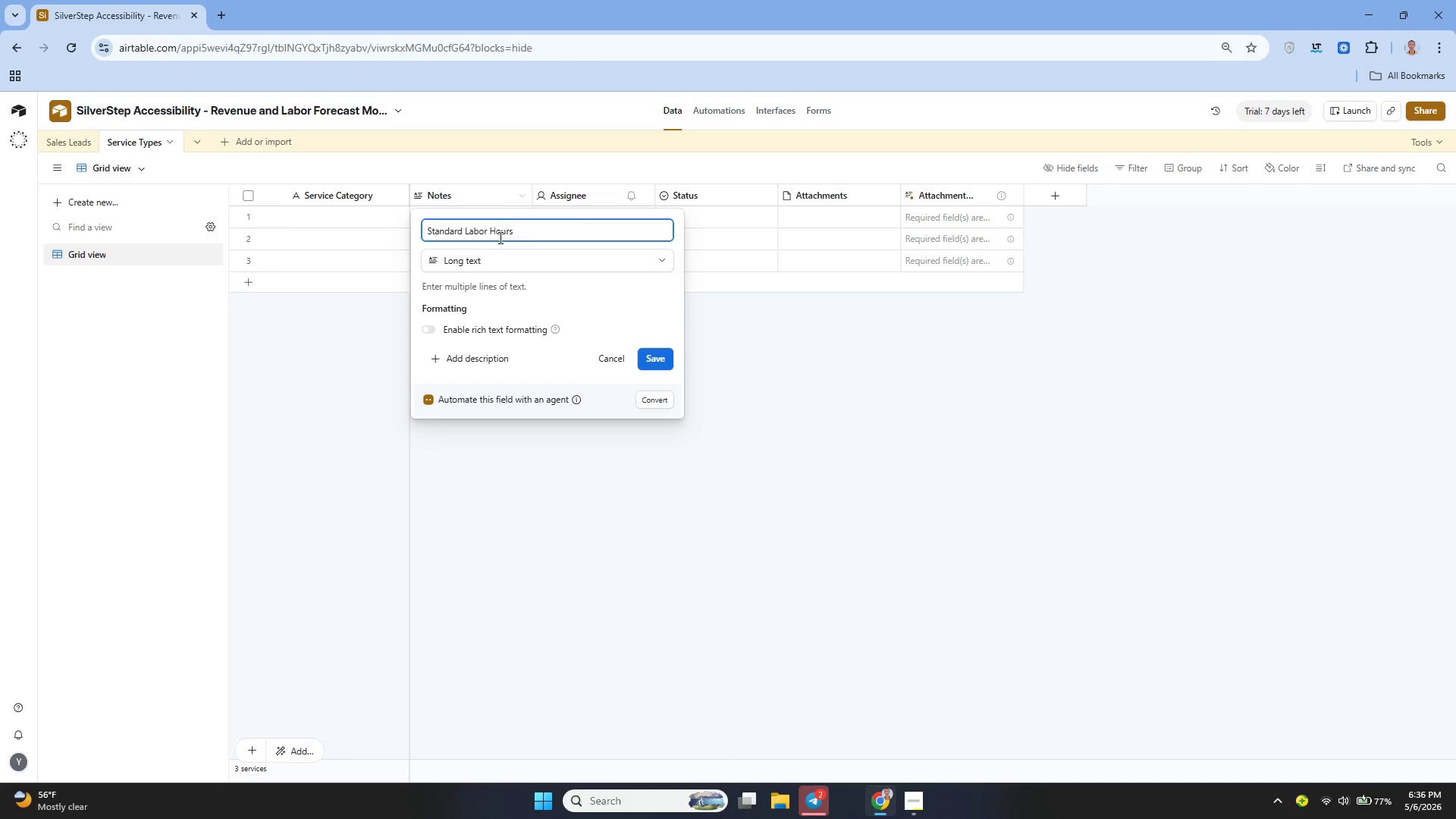 
left_click([659, 353])
 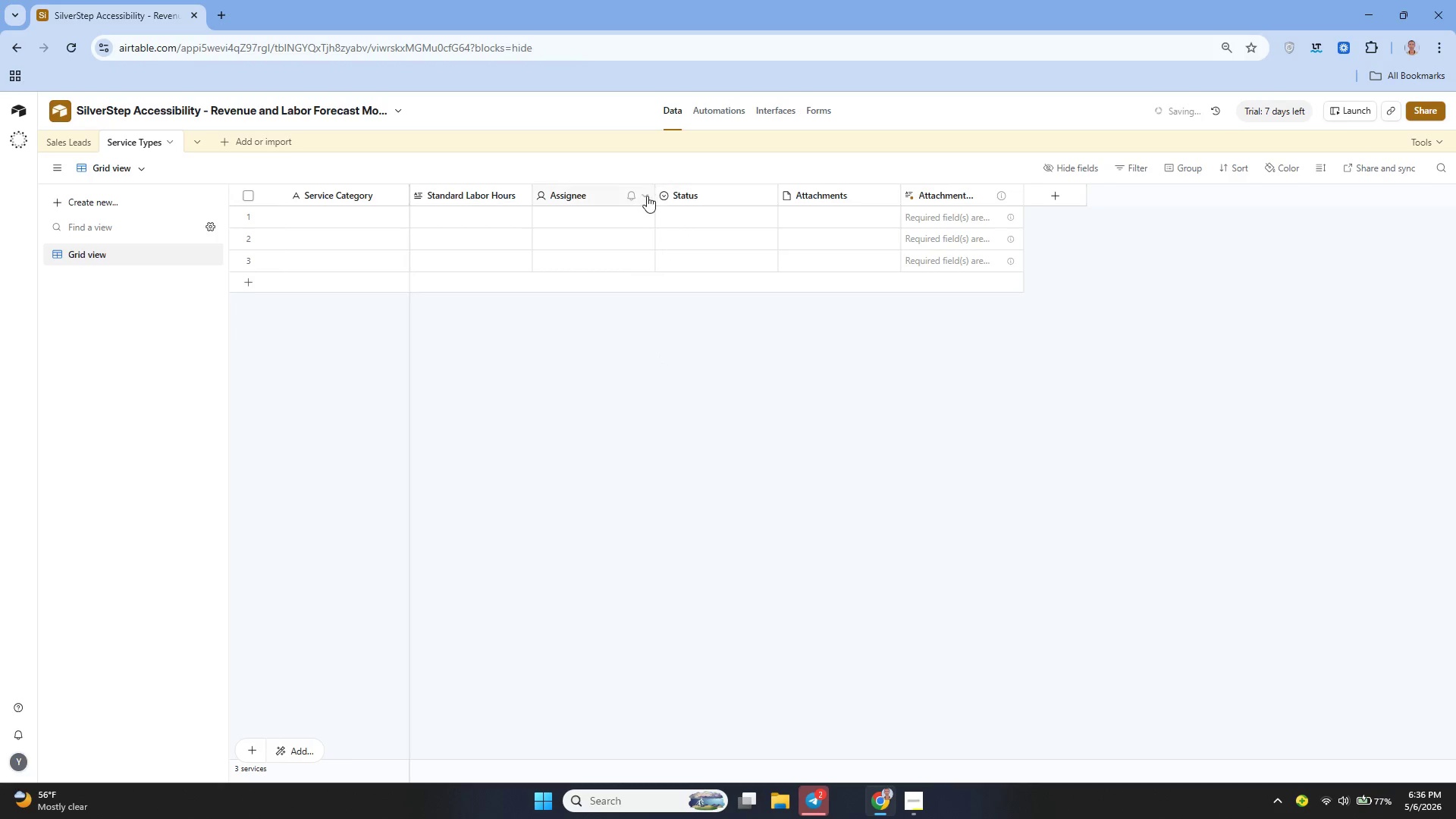 
left_click([647, 196])
 